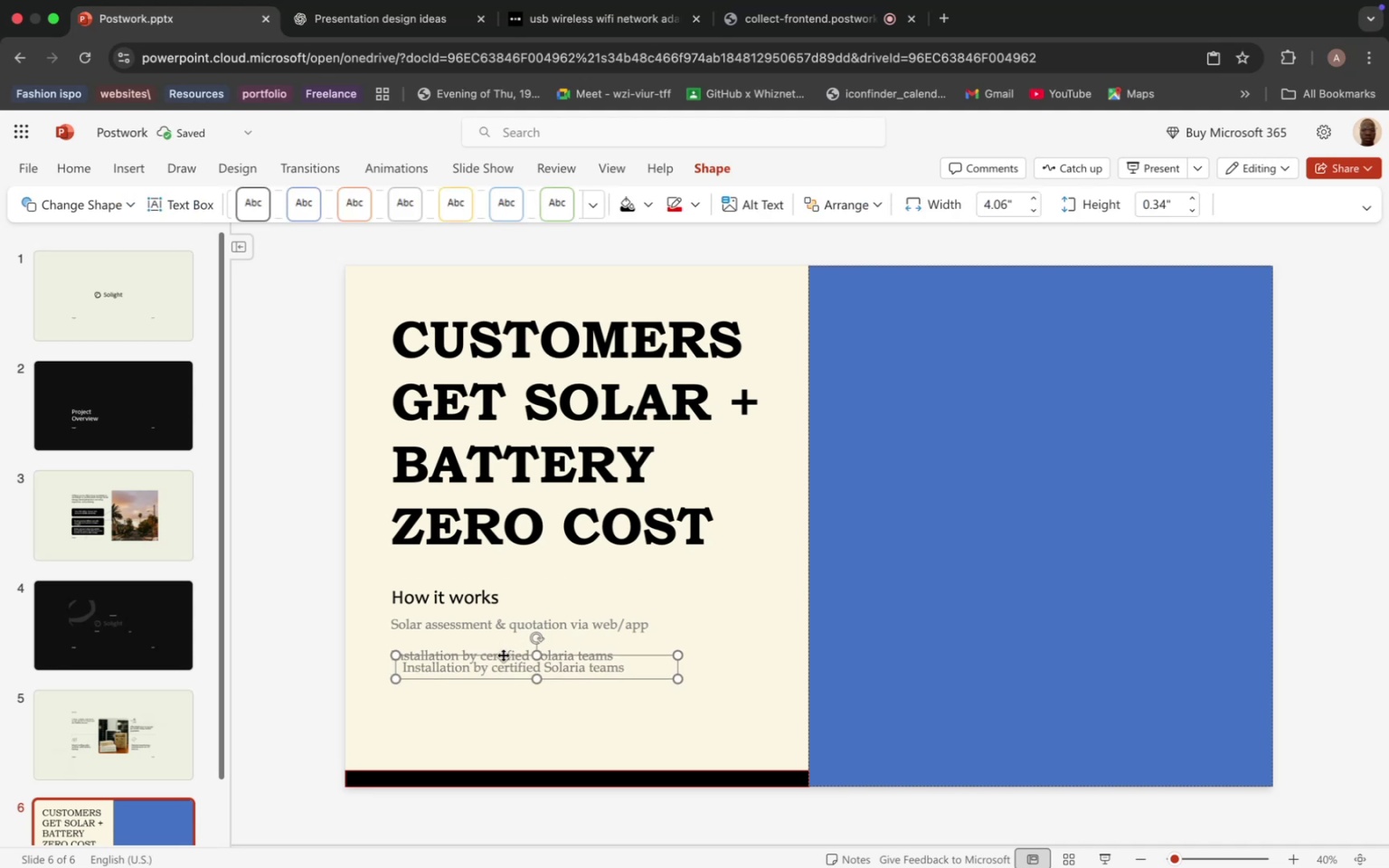 
left_click_drag(start_coordinate=[503, 656], to_coordinate=[496, 685])
 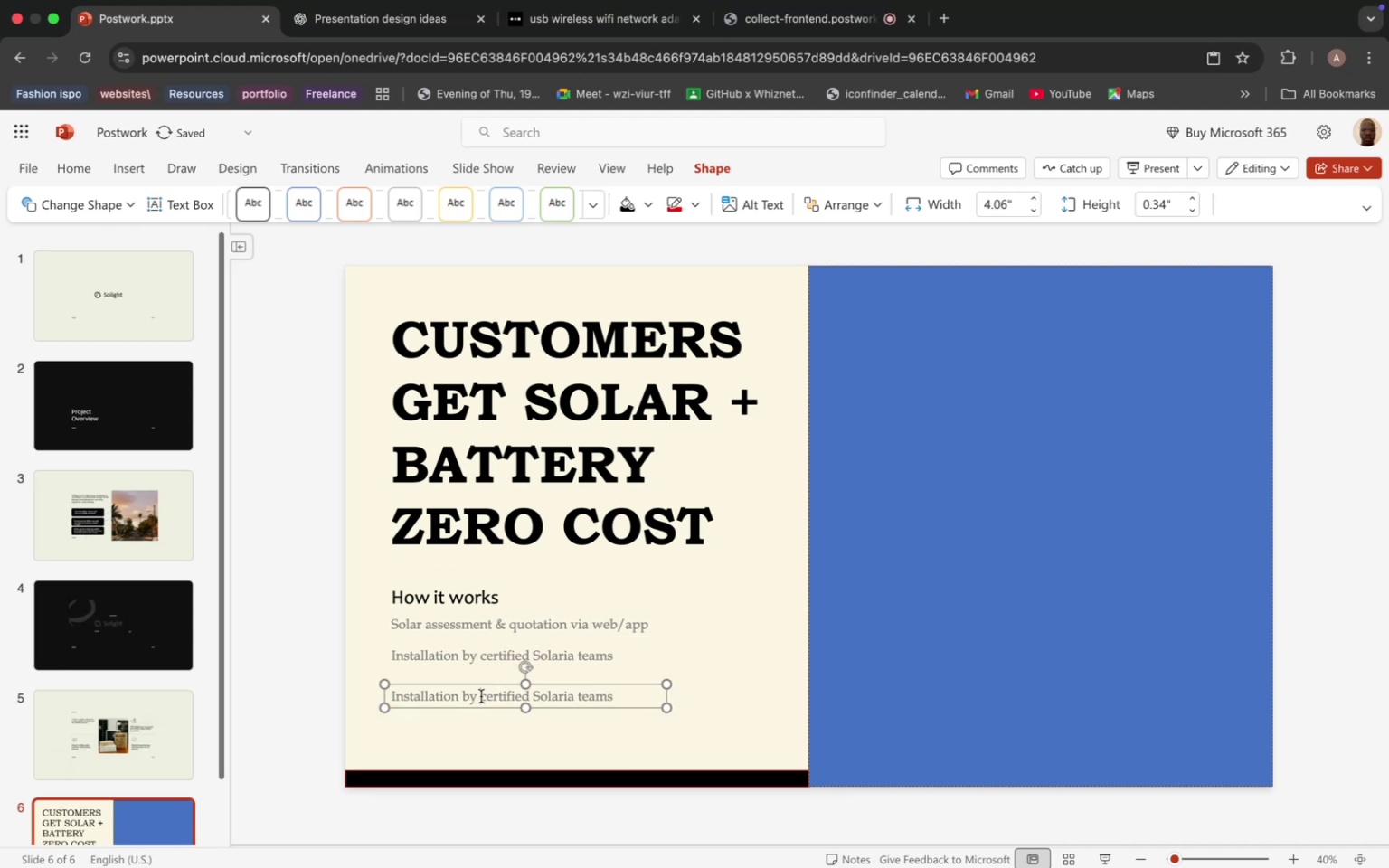 
double_click([481, 696])
 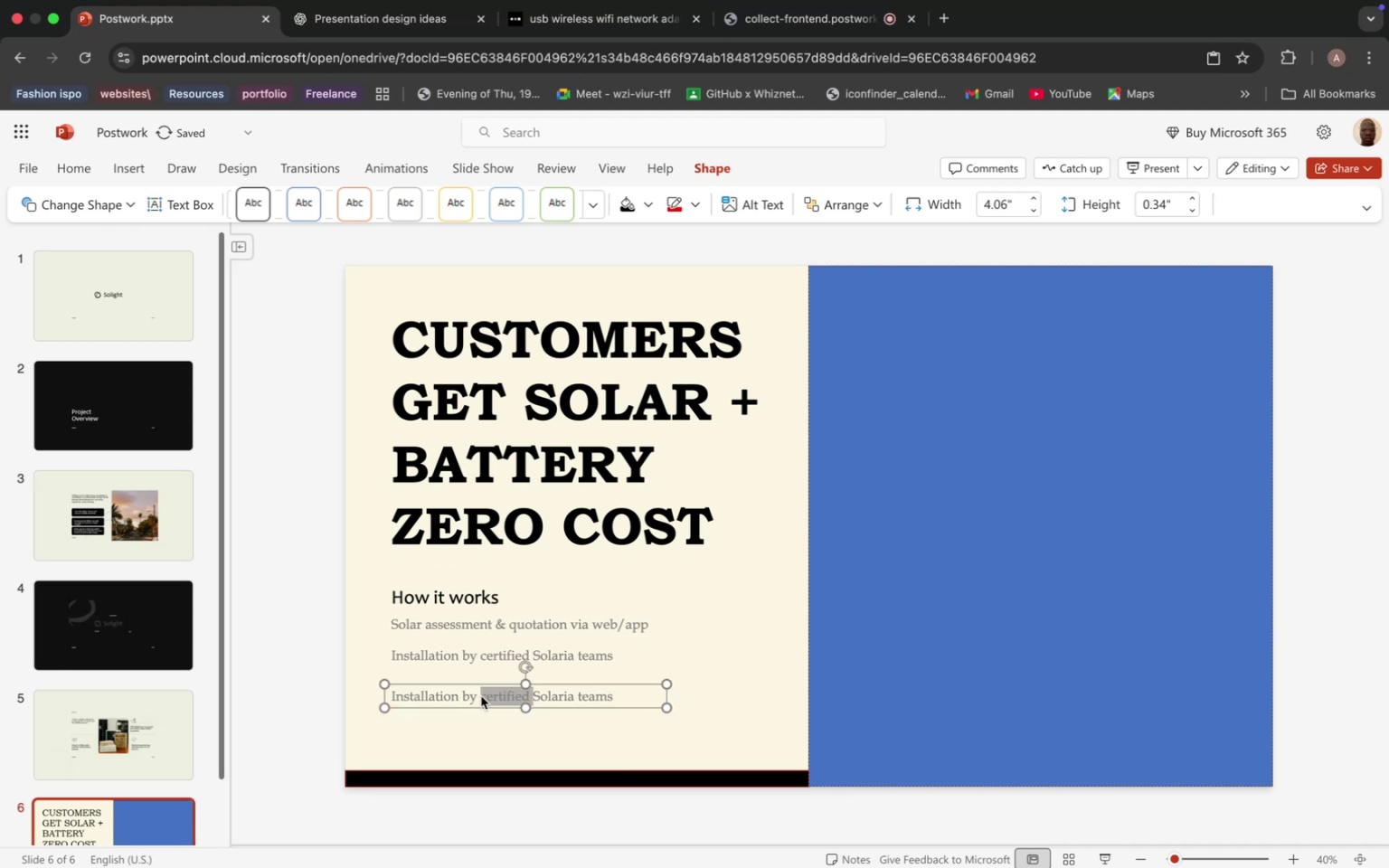 
triple_click([481, 696])
 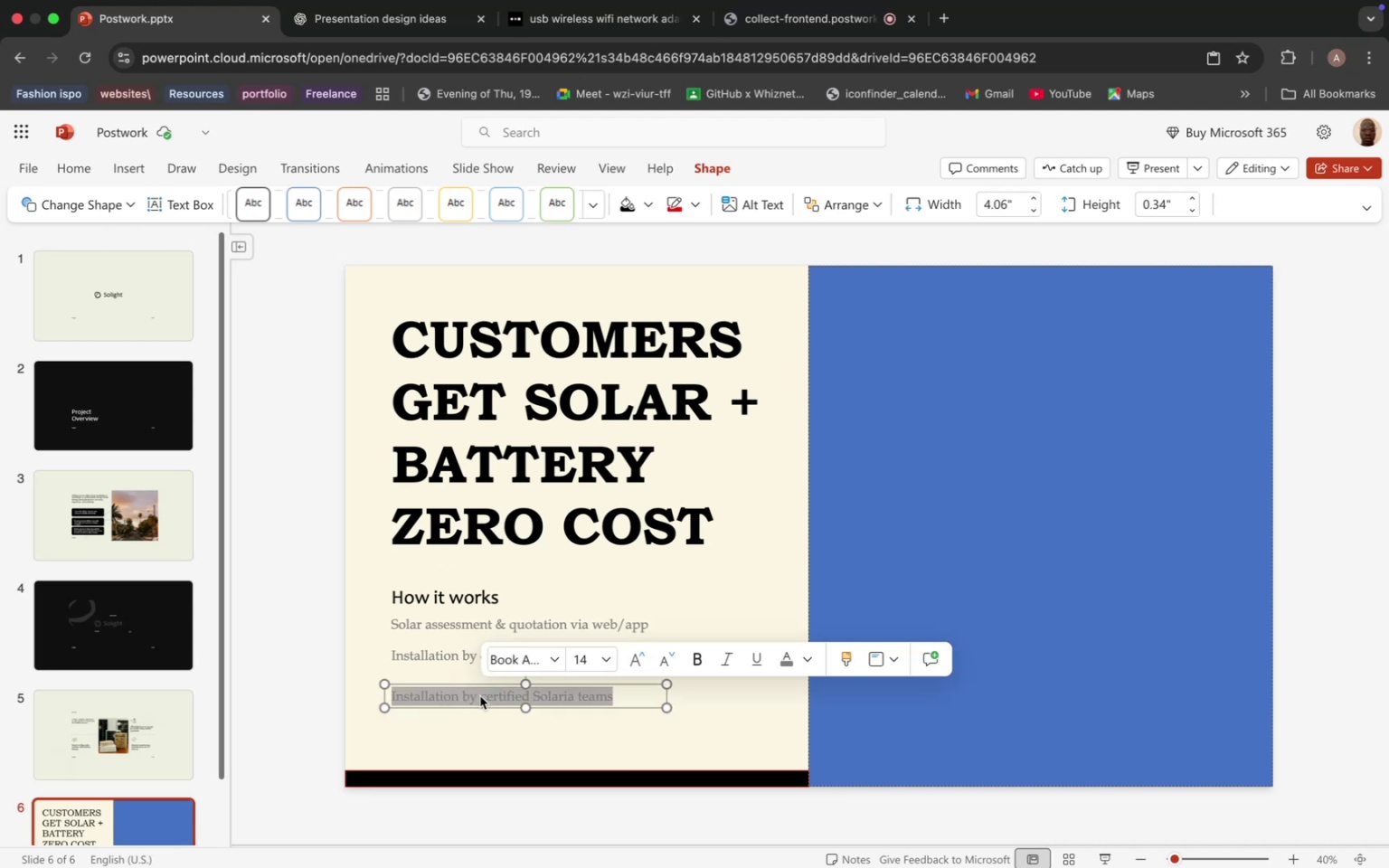 
type(User )
 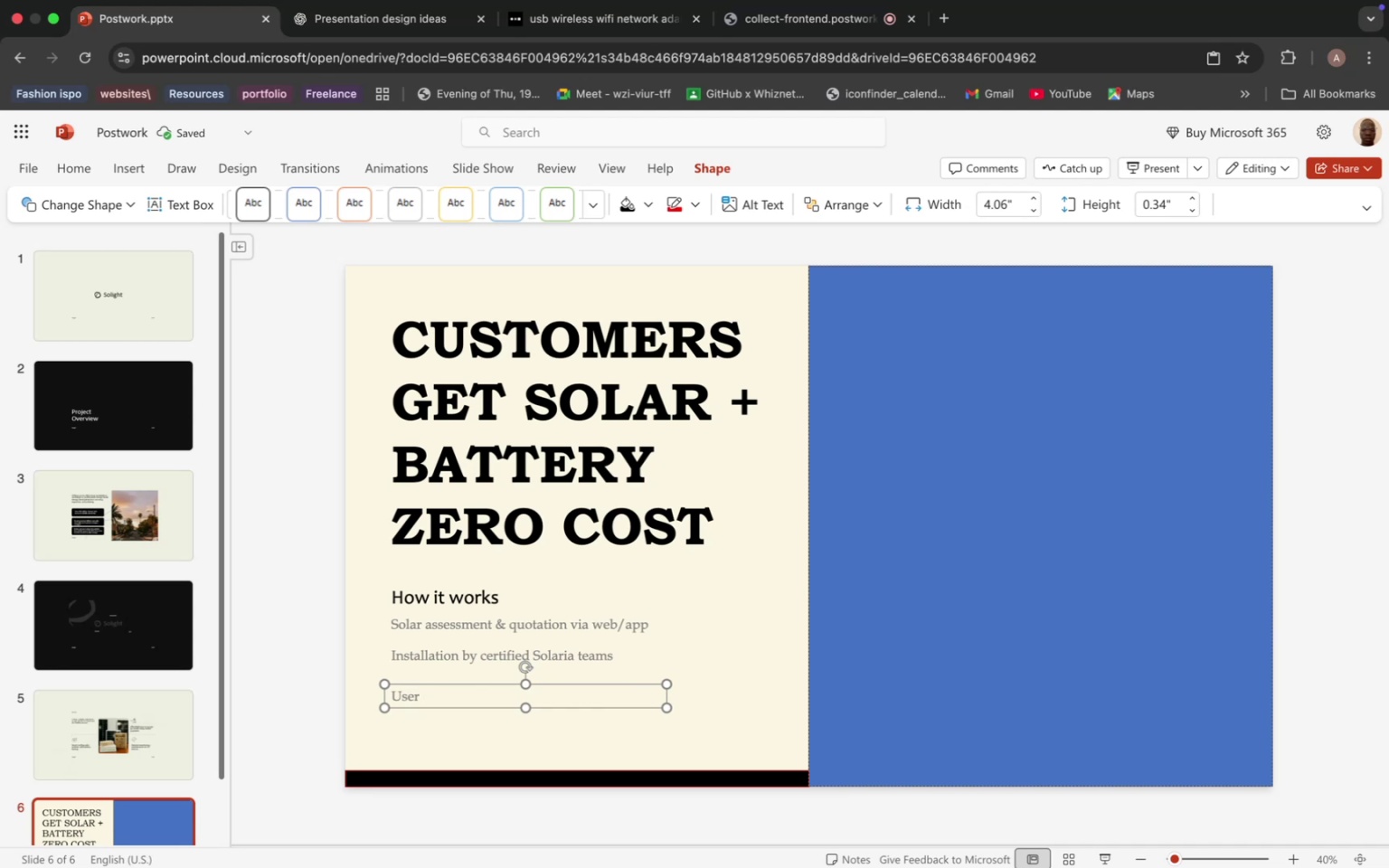 
type(pay small daily/weekly fee via mobile)
 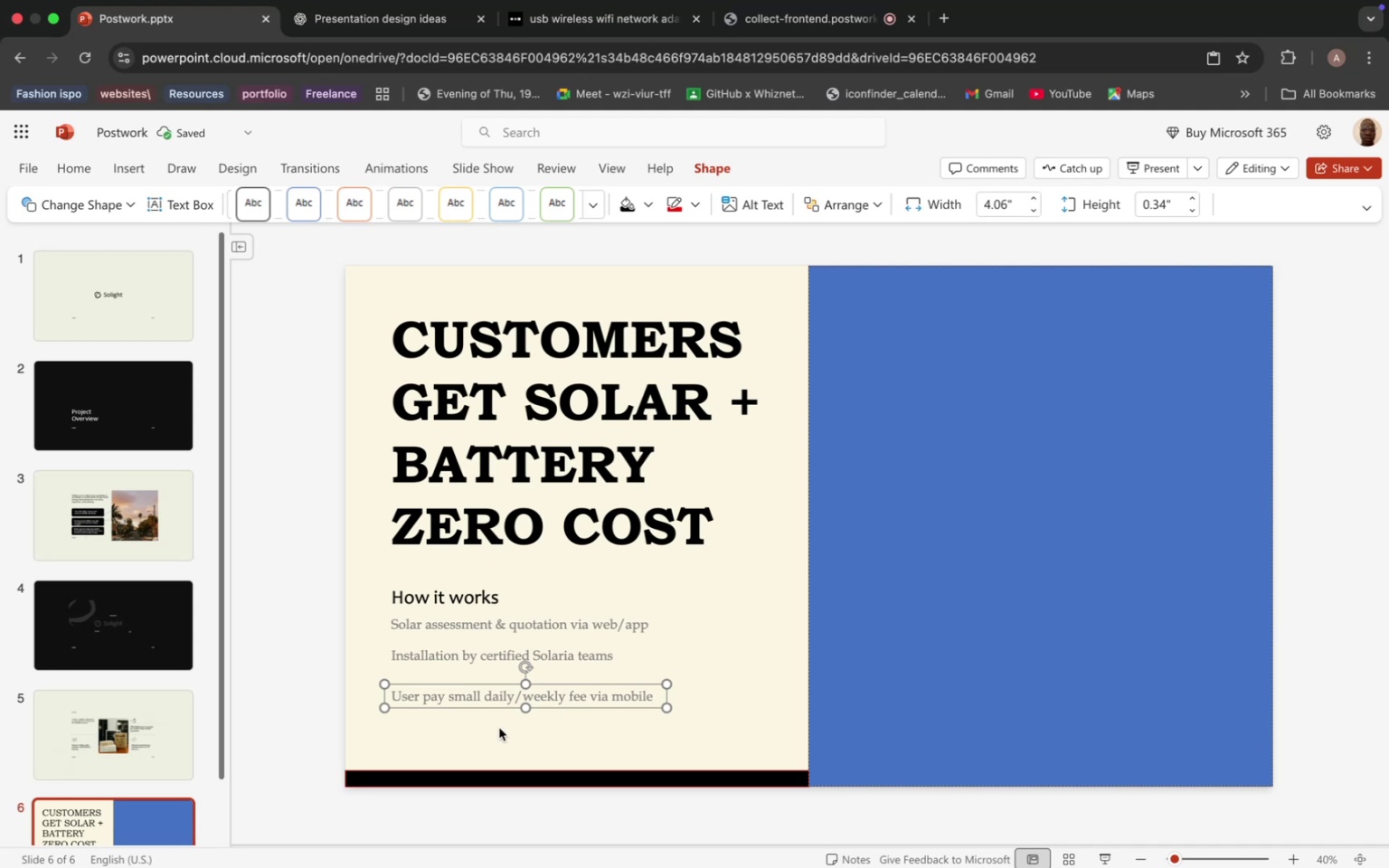 
left_click([506, 740])
 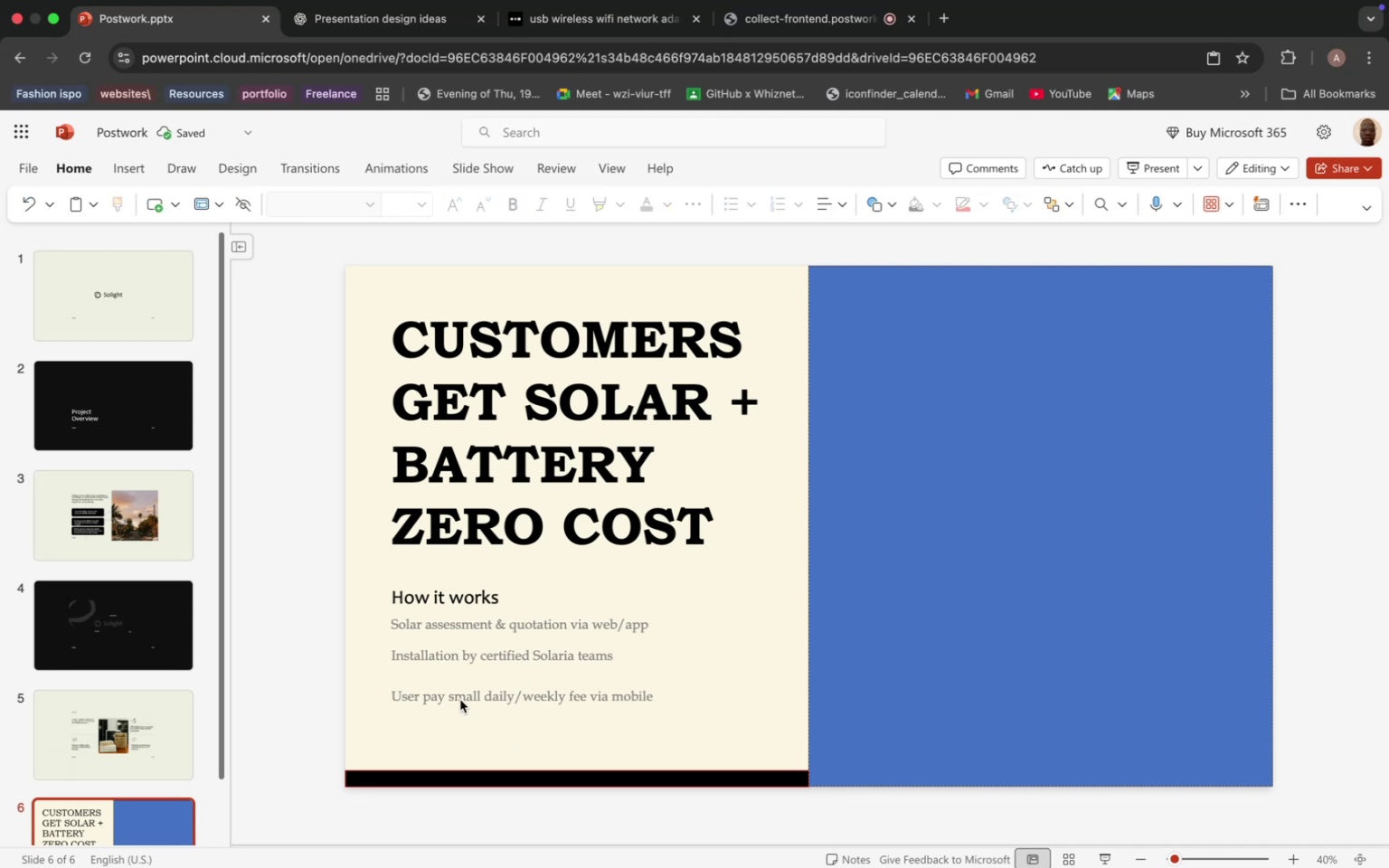 
left_click([460, 700])
 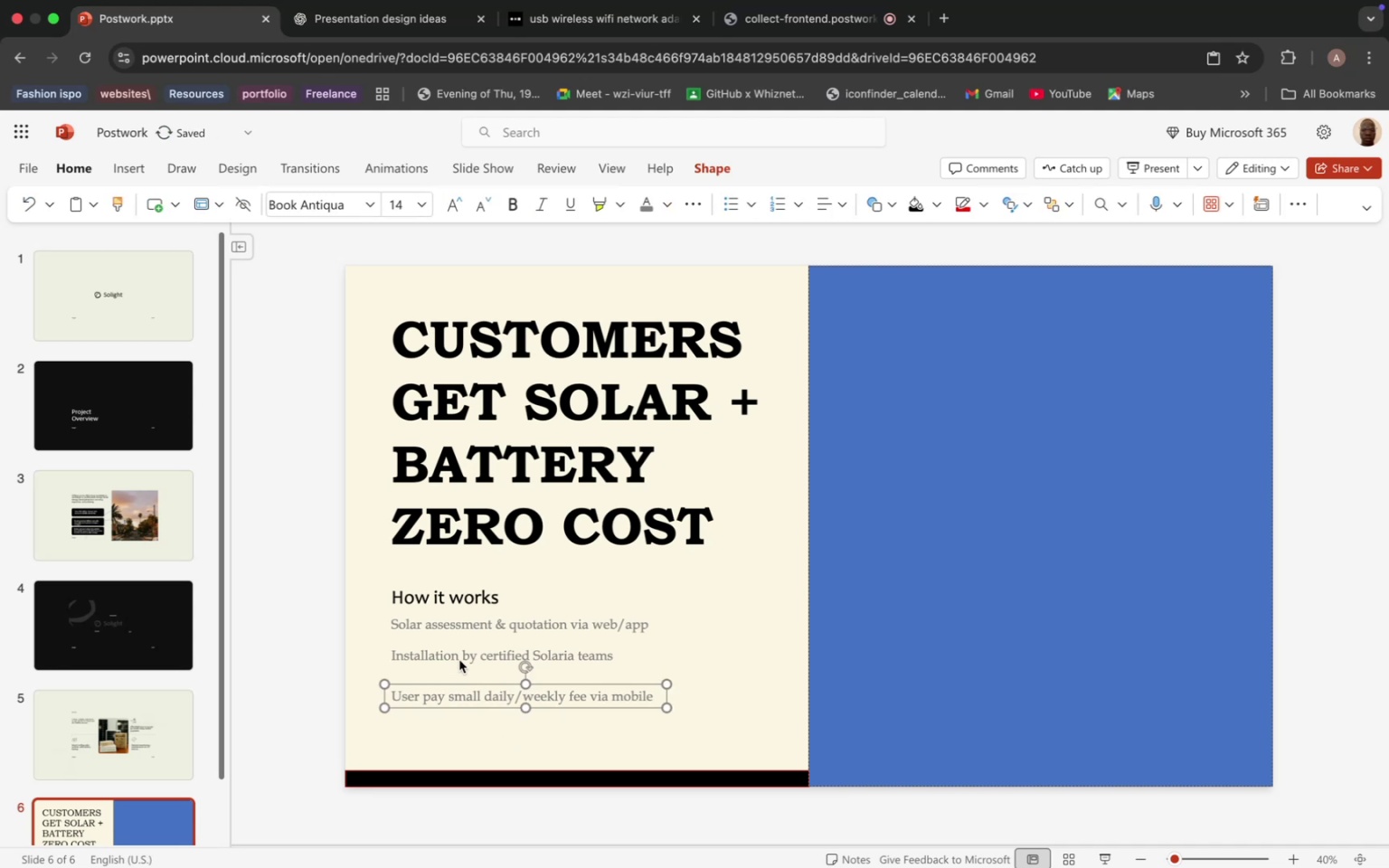 
hold_key(key=ShiftLeft, duration=1.51)
left_click([460, 650])
 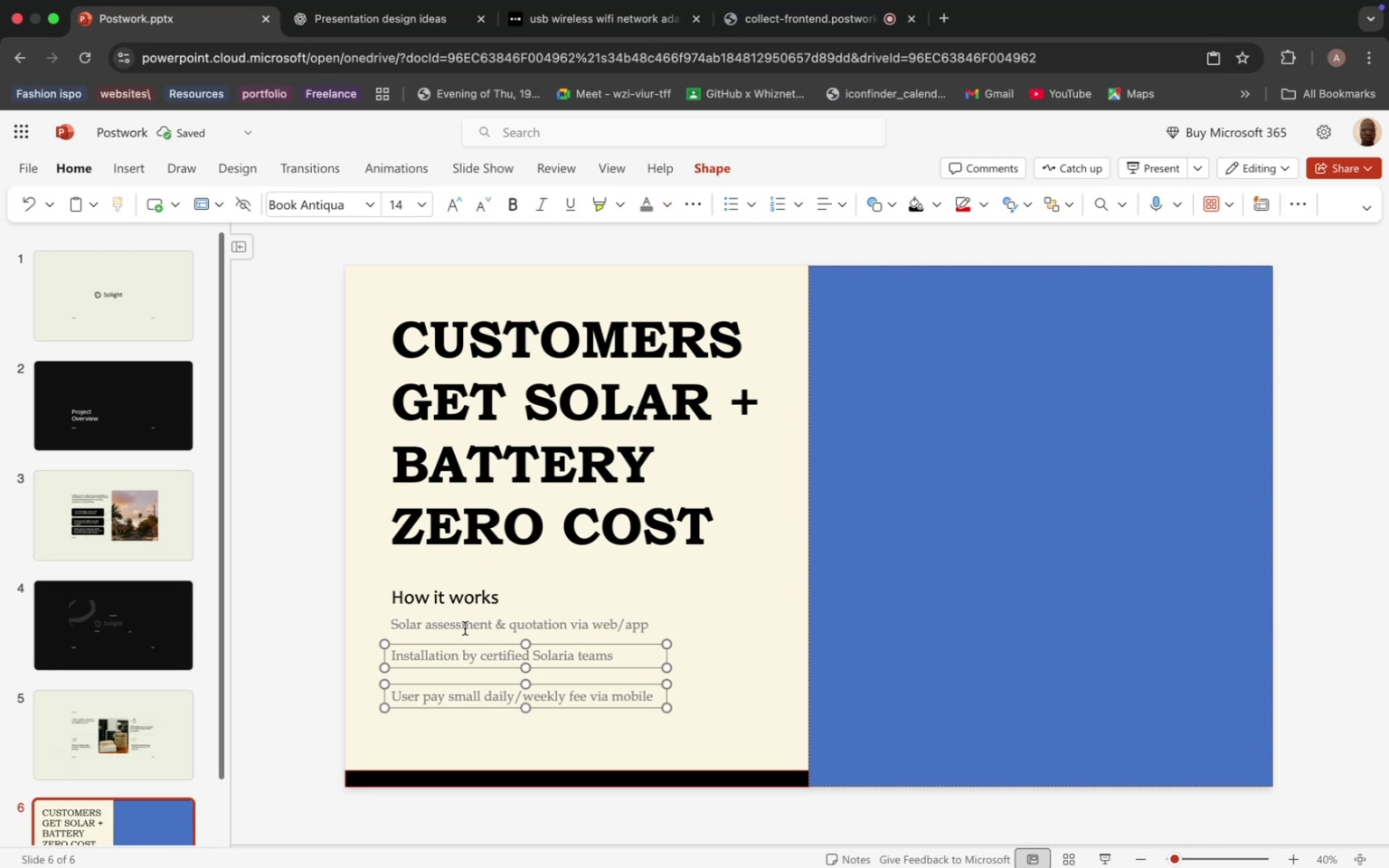 
left_click([465, 628])
 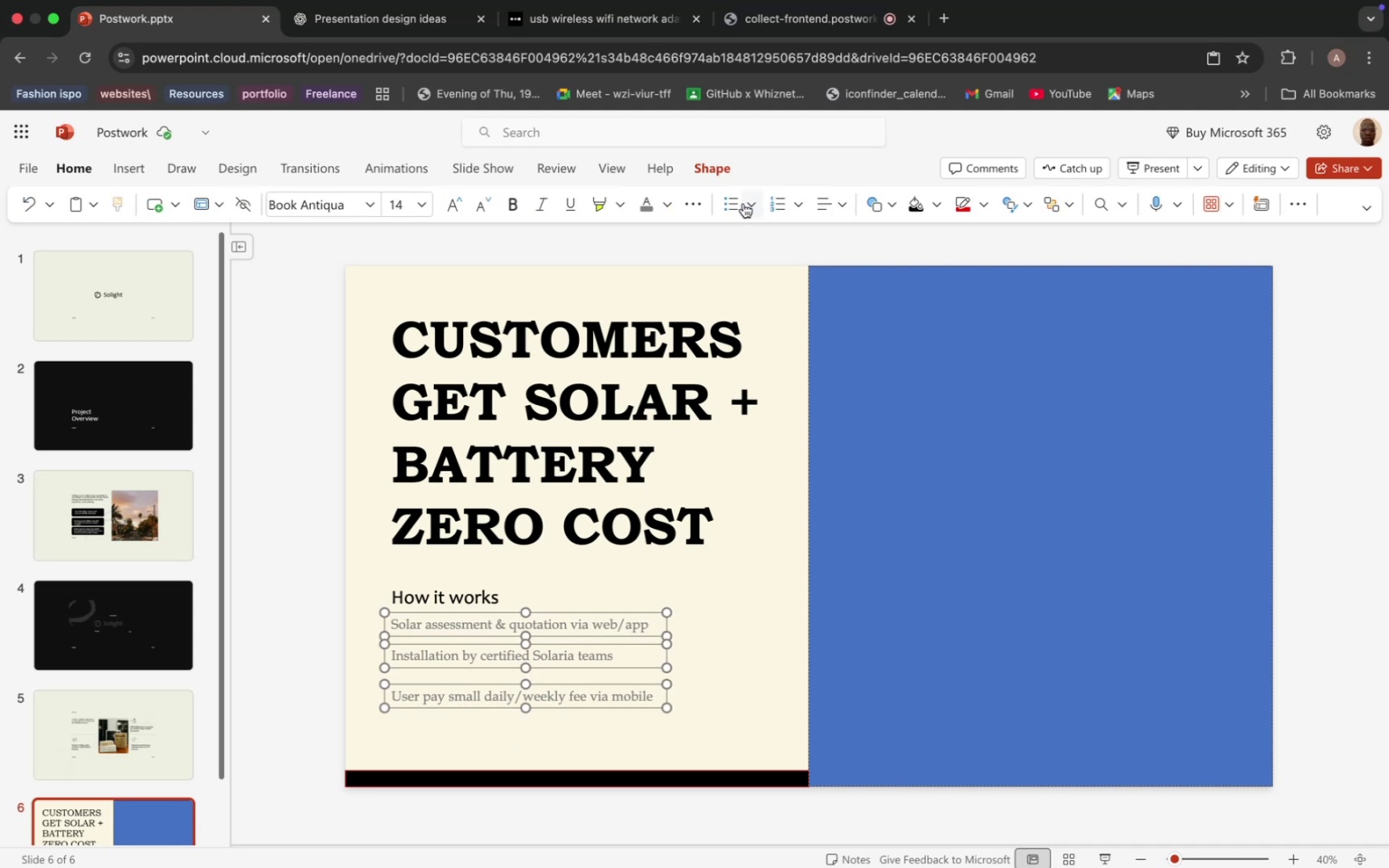 
left_click([754, 206])
 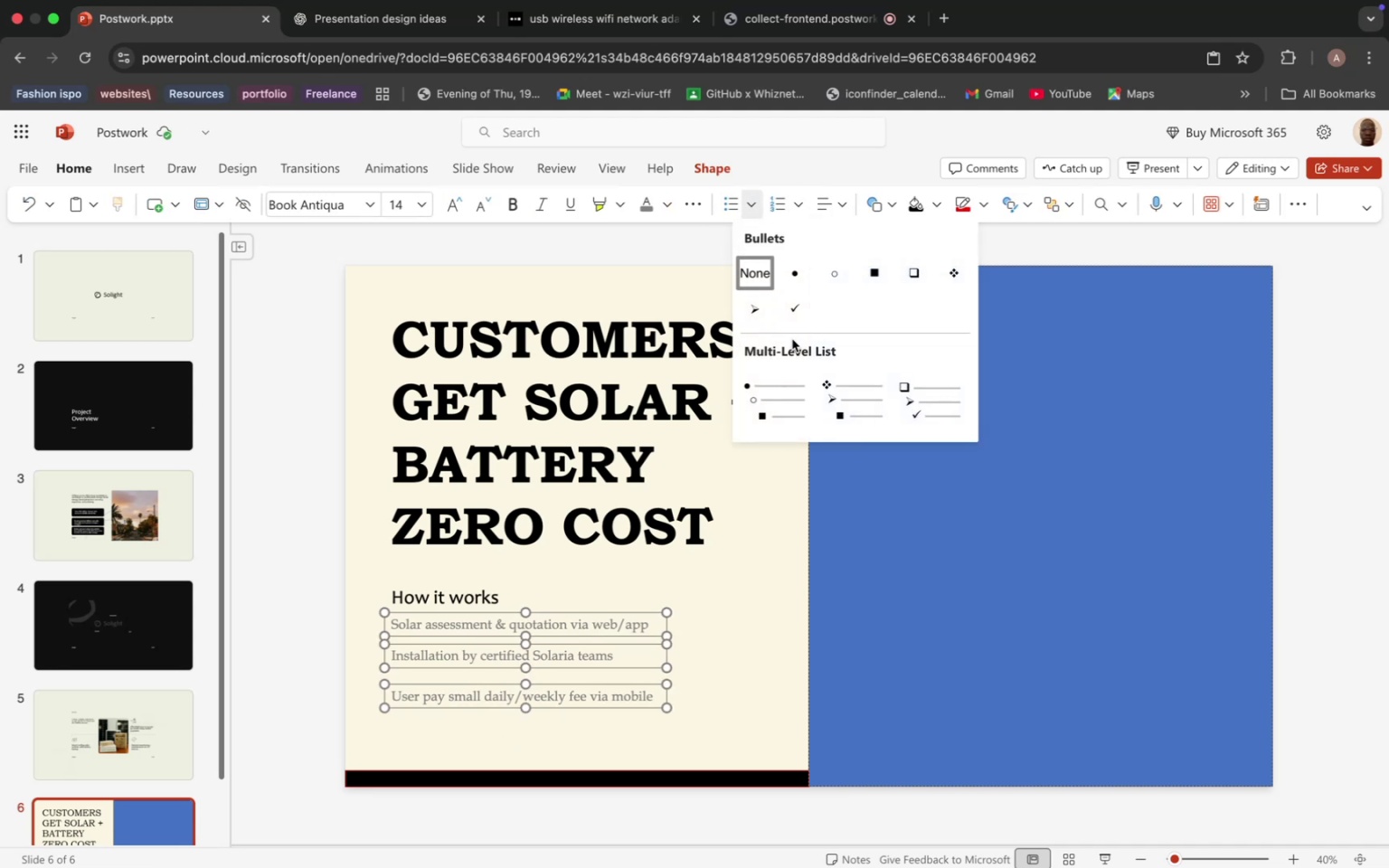 
left_click([803, 268])
 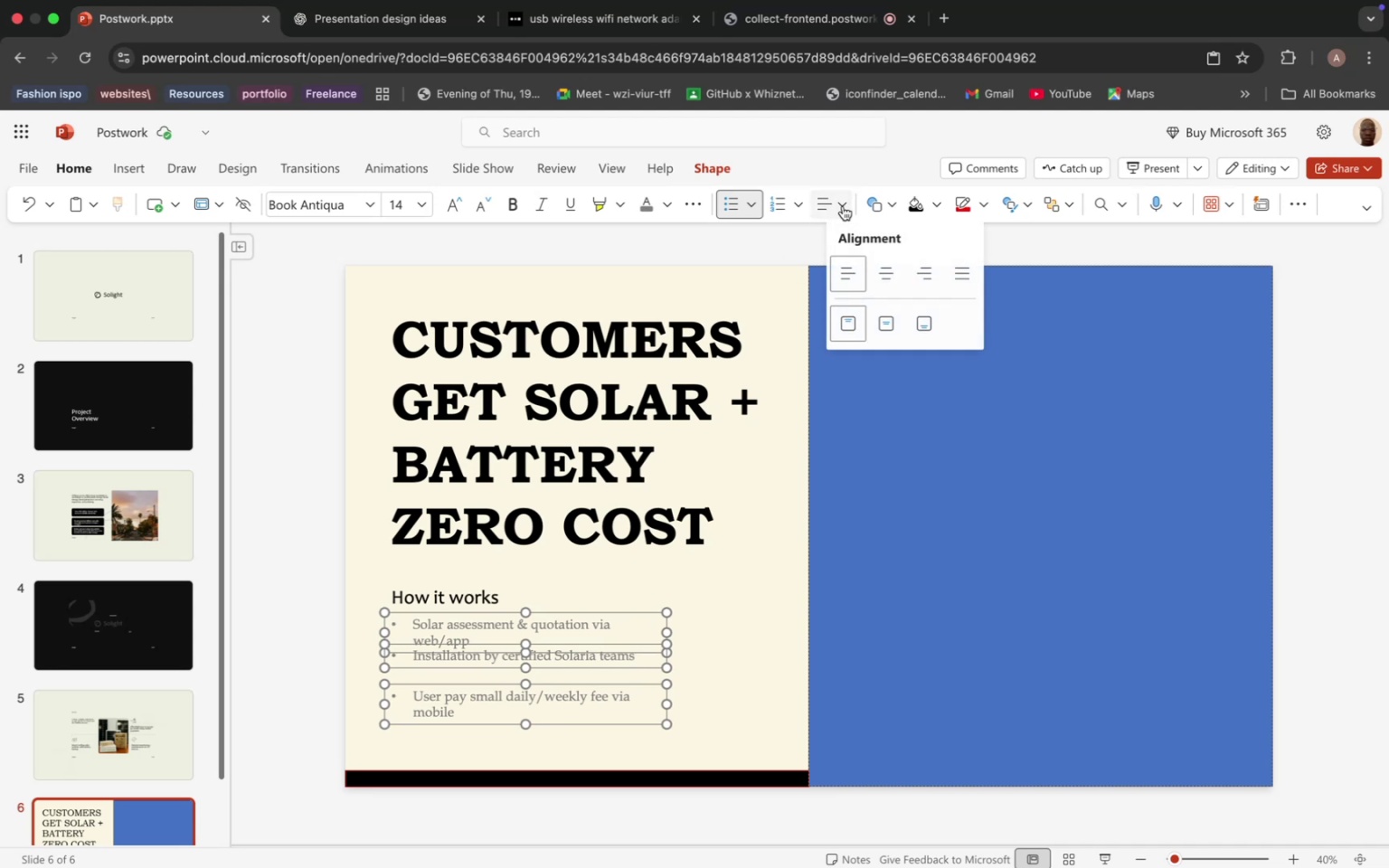 
wait(7.09)
 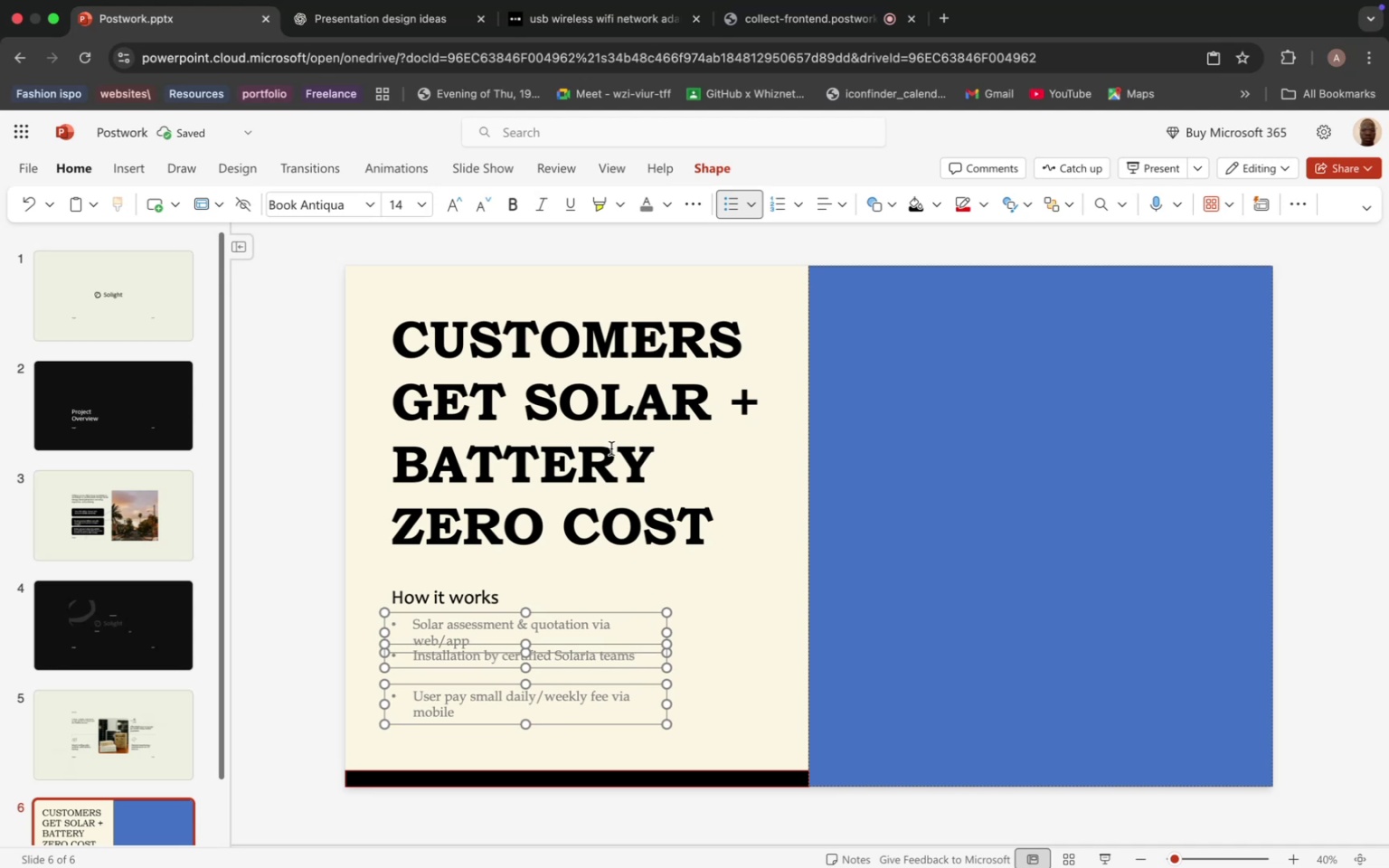 
left_click([855, 274])
 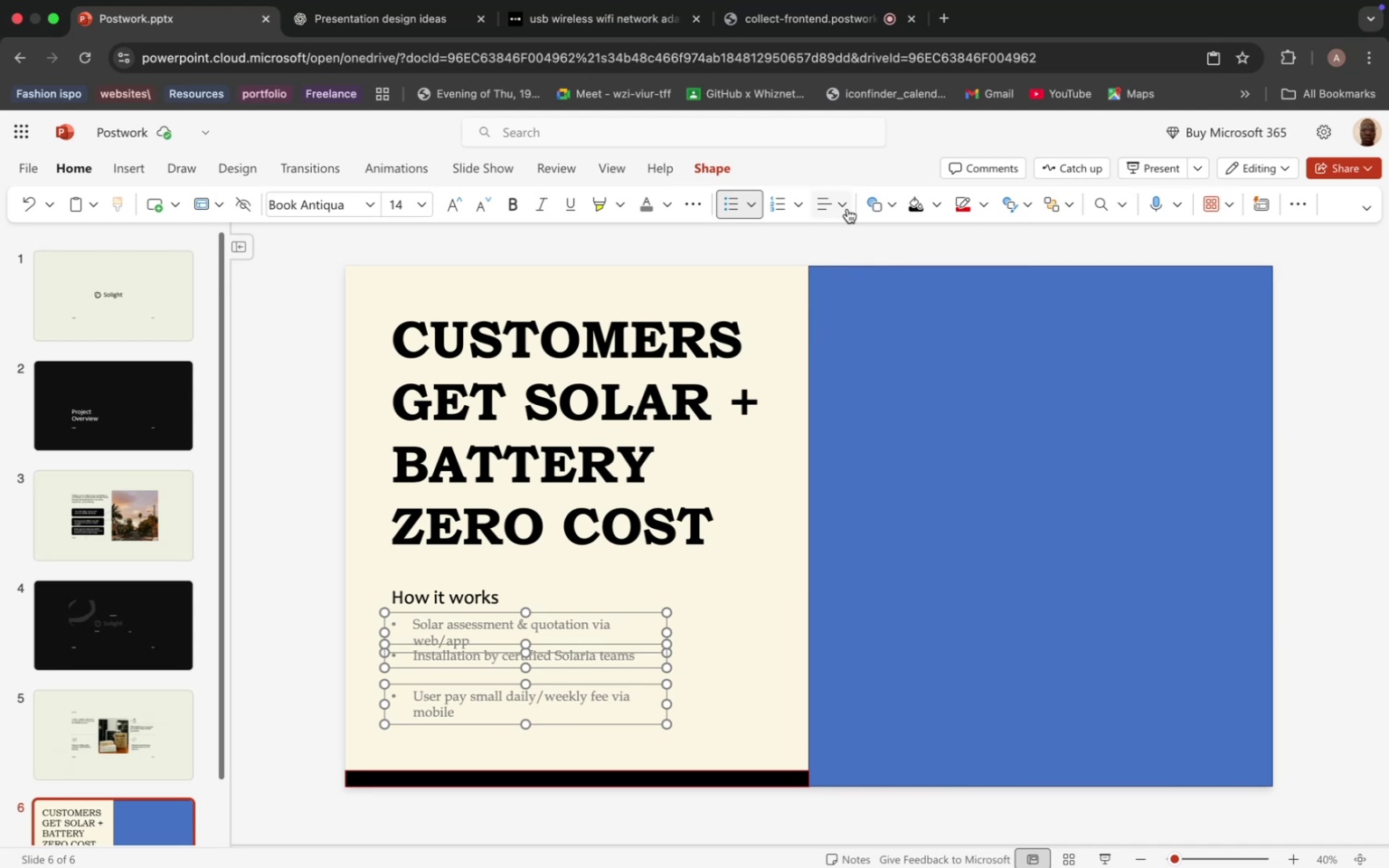 
left_click([845, 205])
 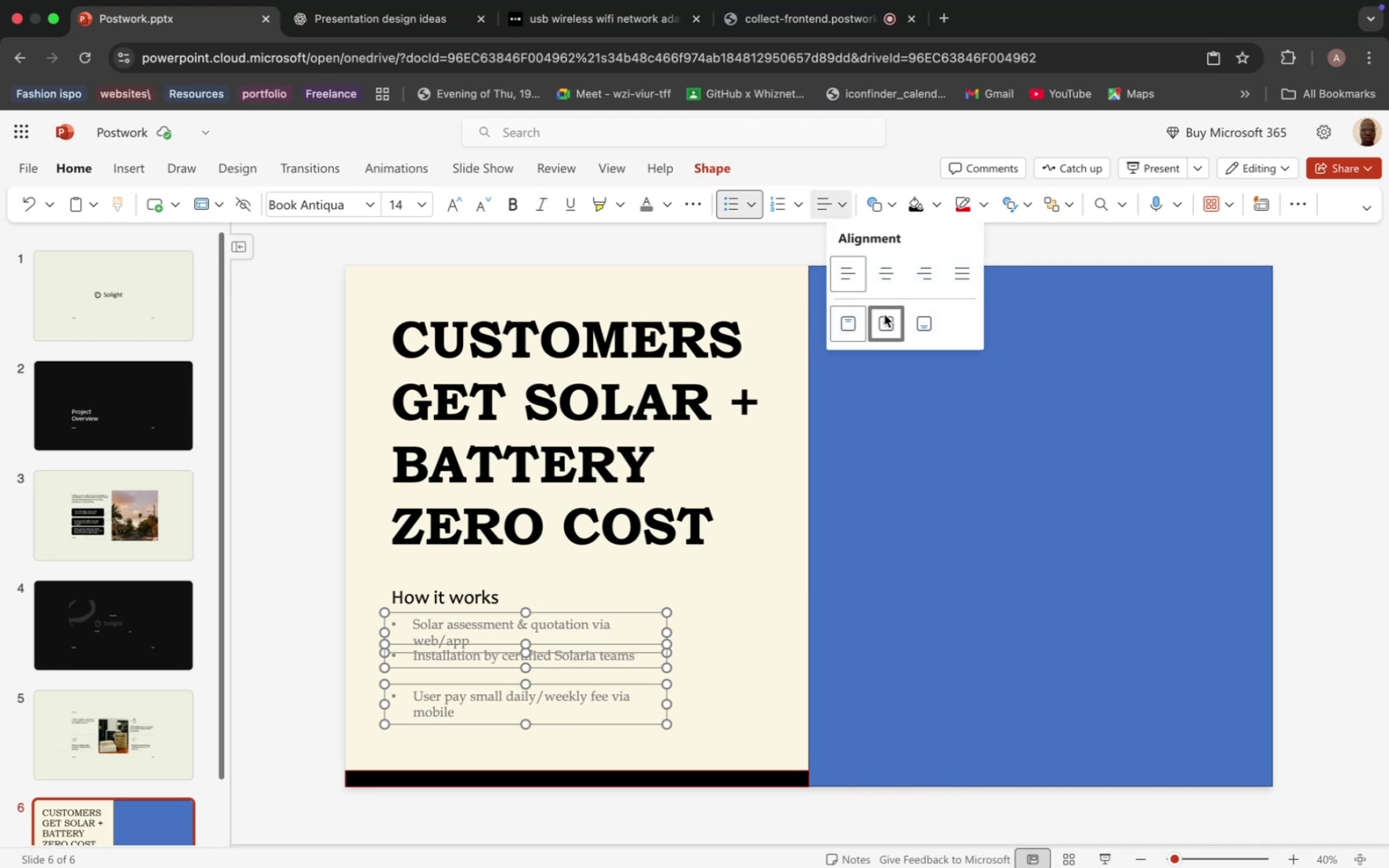 
left_click([884, 315])
 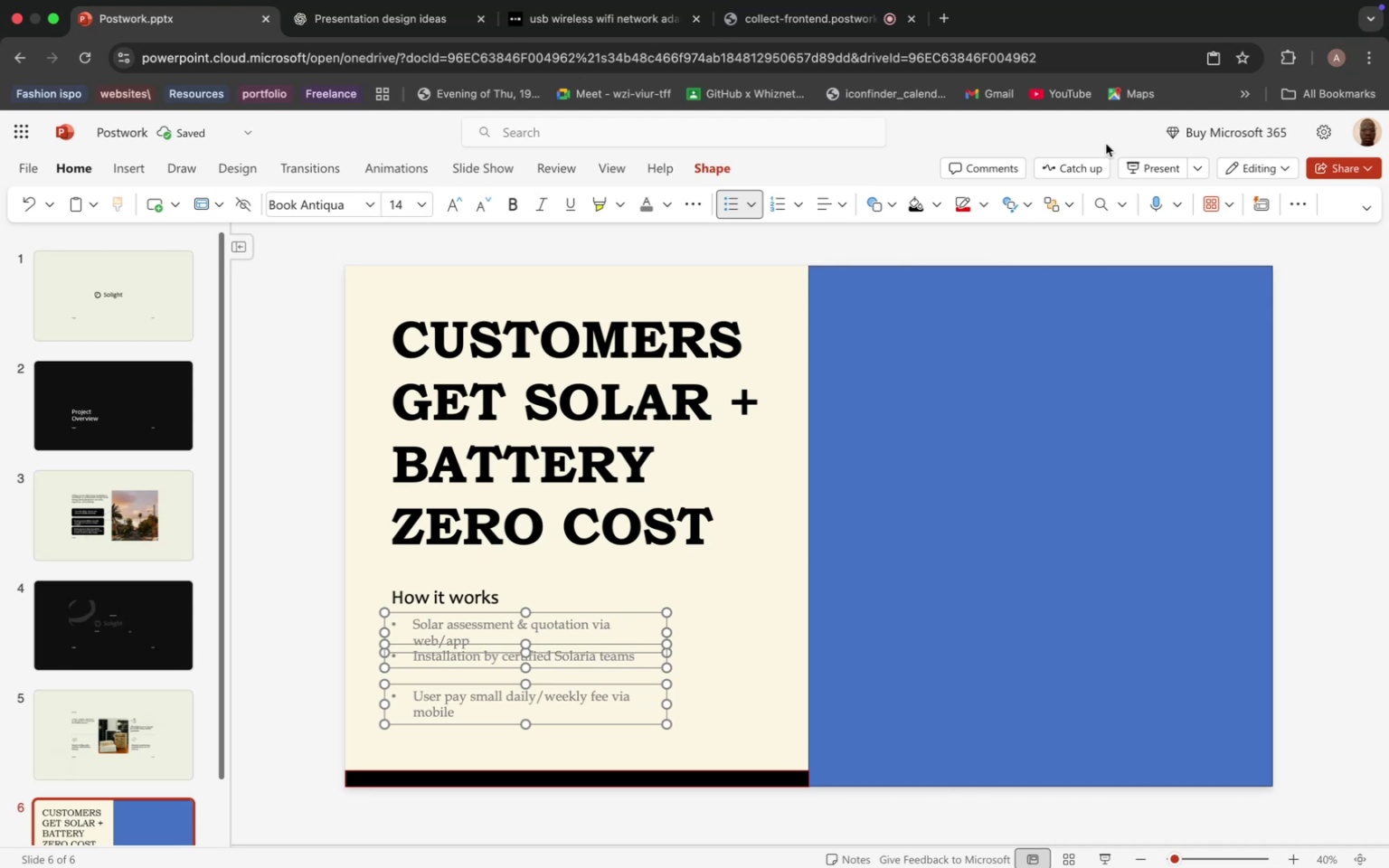 
left_click([1233, 203])
 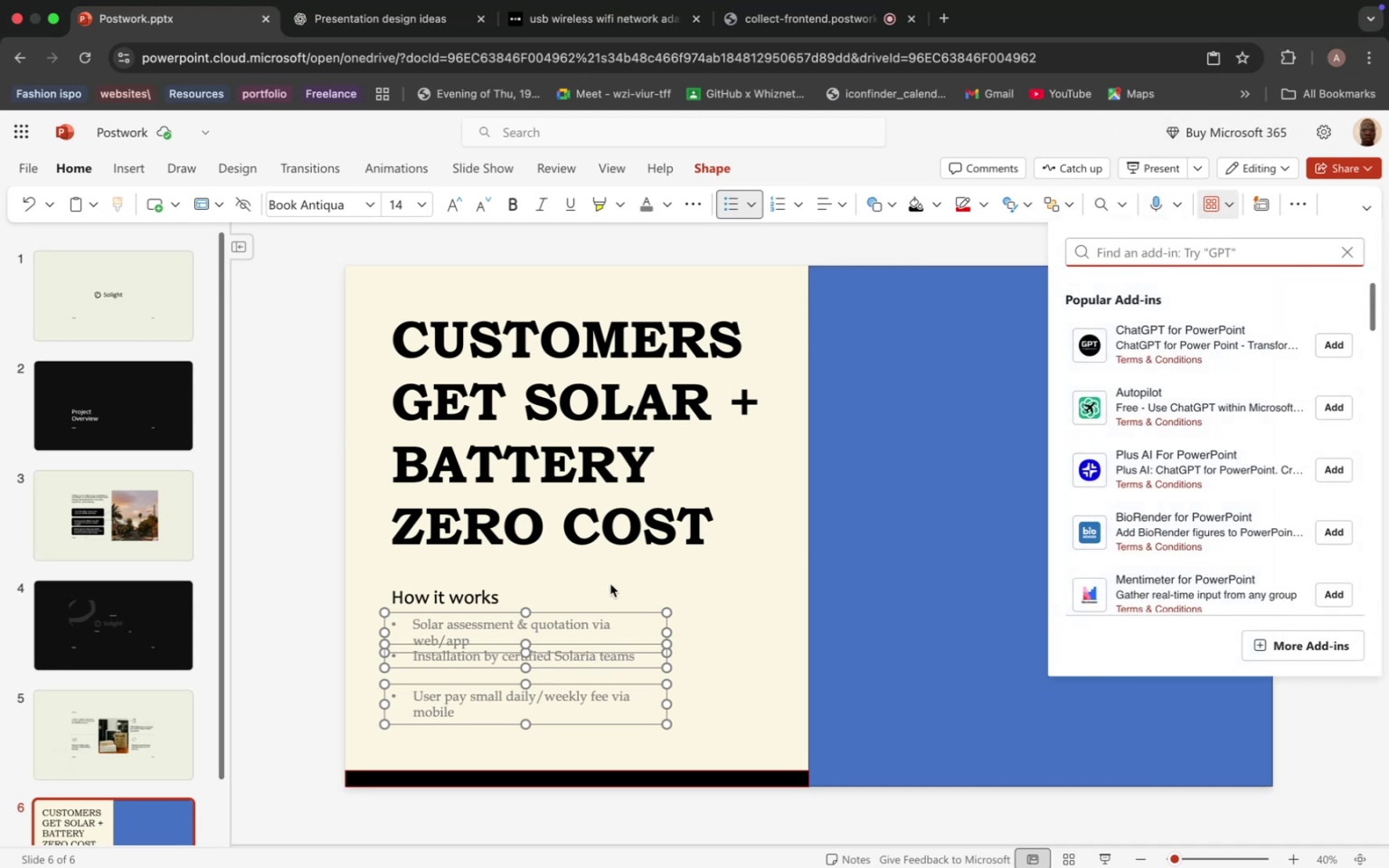 
wait(6.37)
 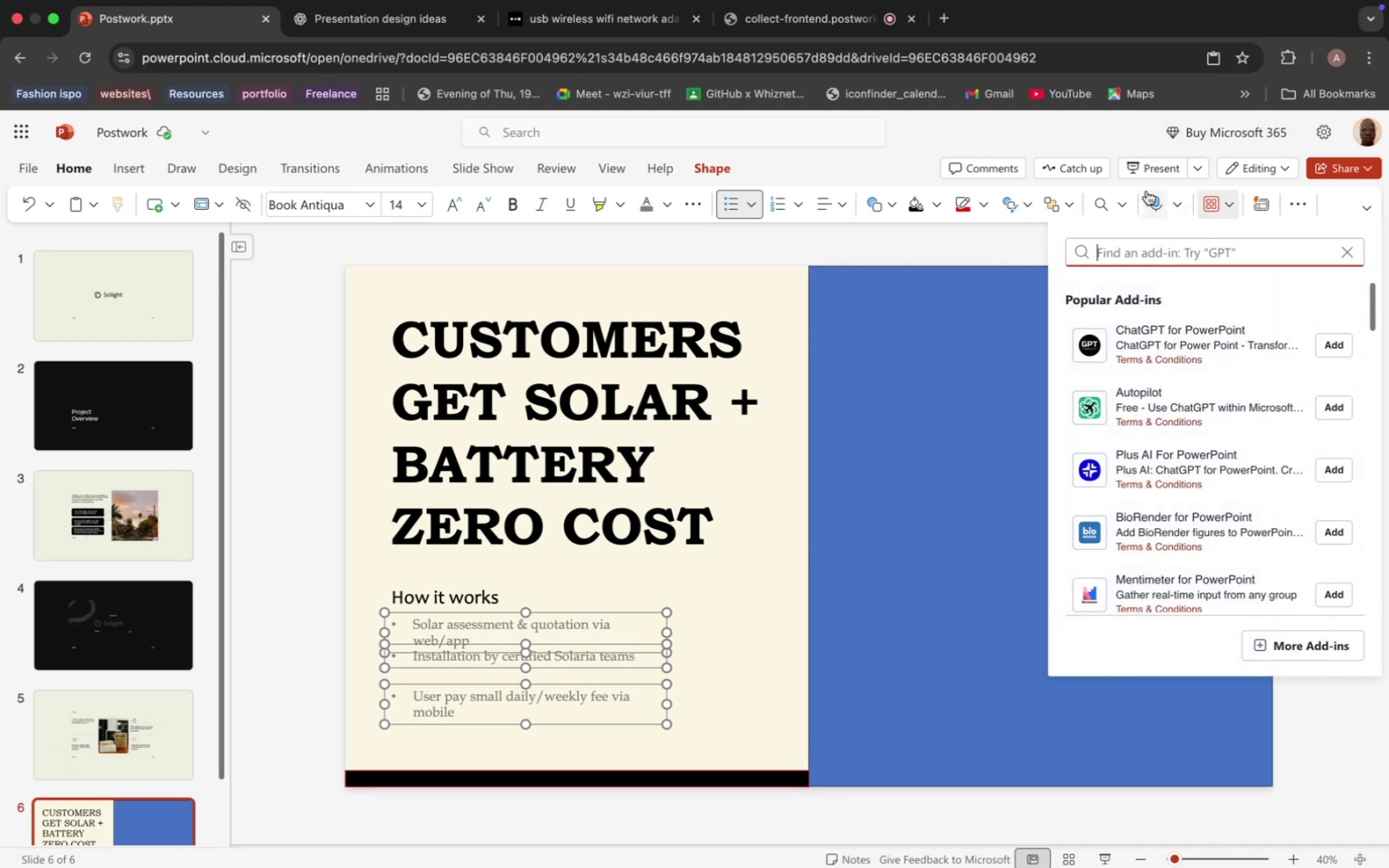 
left_click([748, 207])
 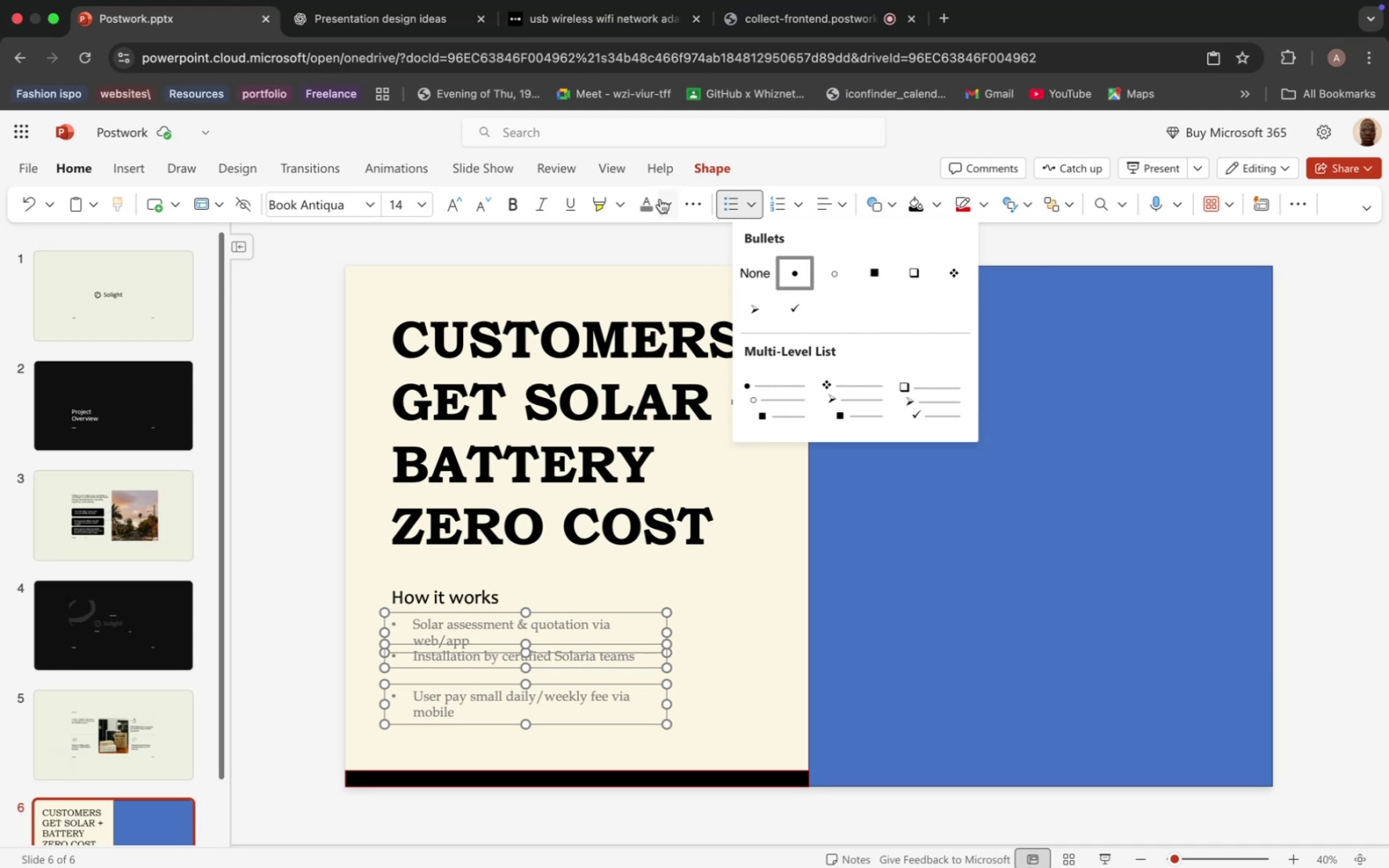 
left_click([796, 314])
 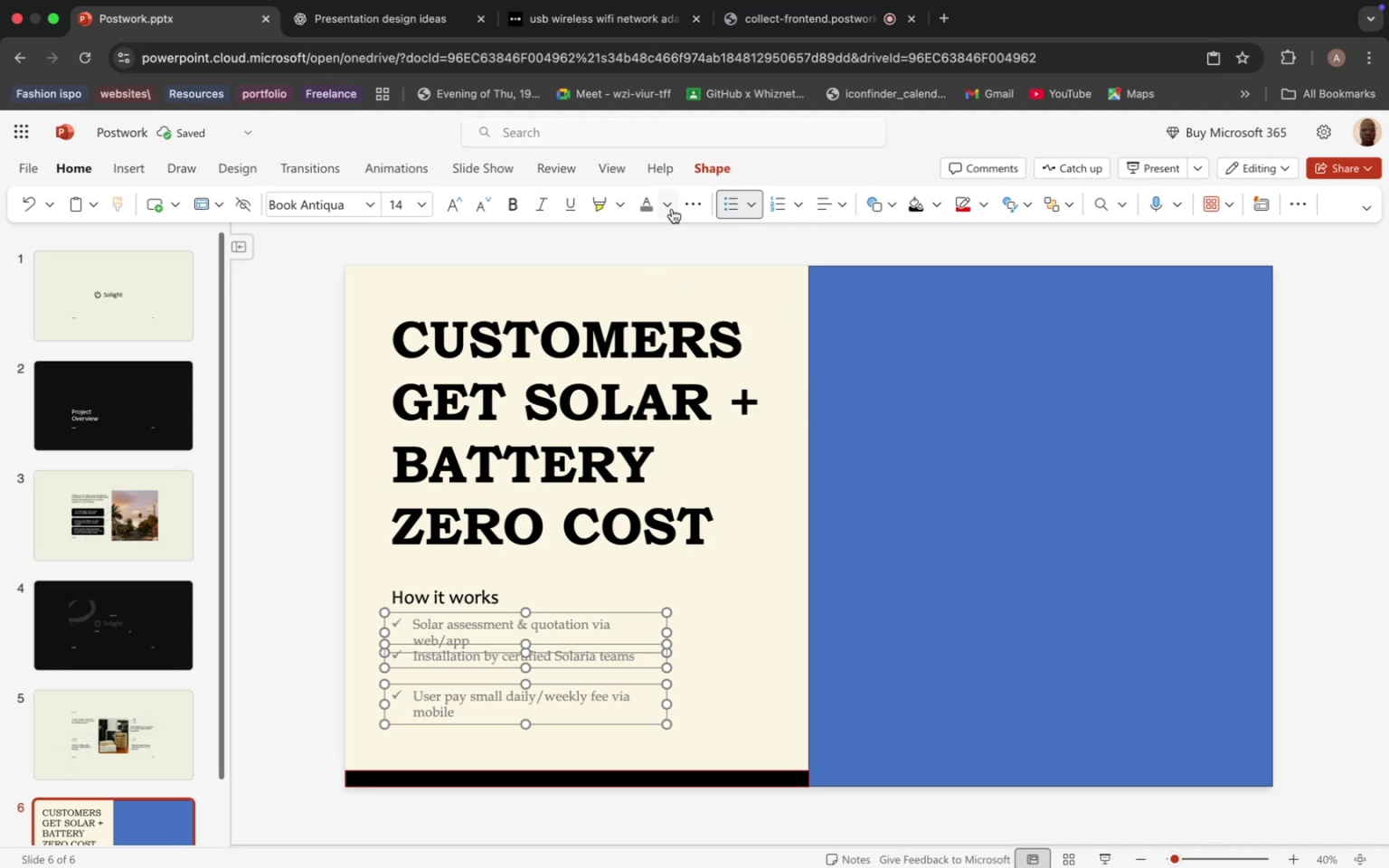 
left_click([696, 203])
 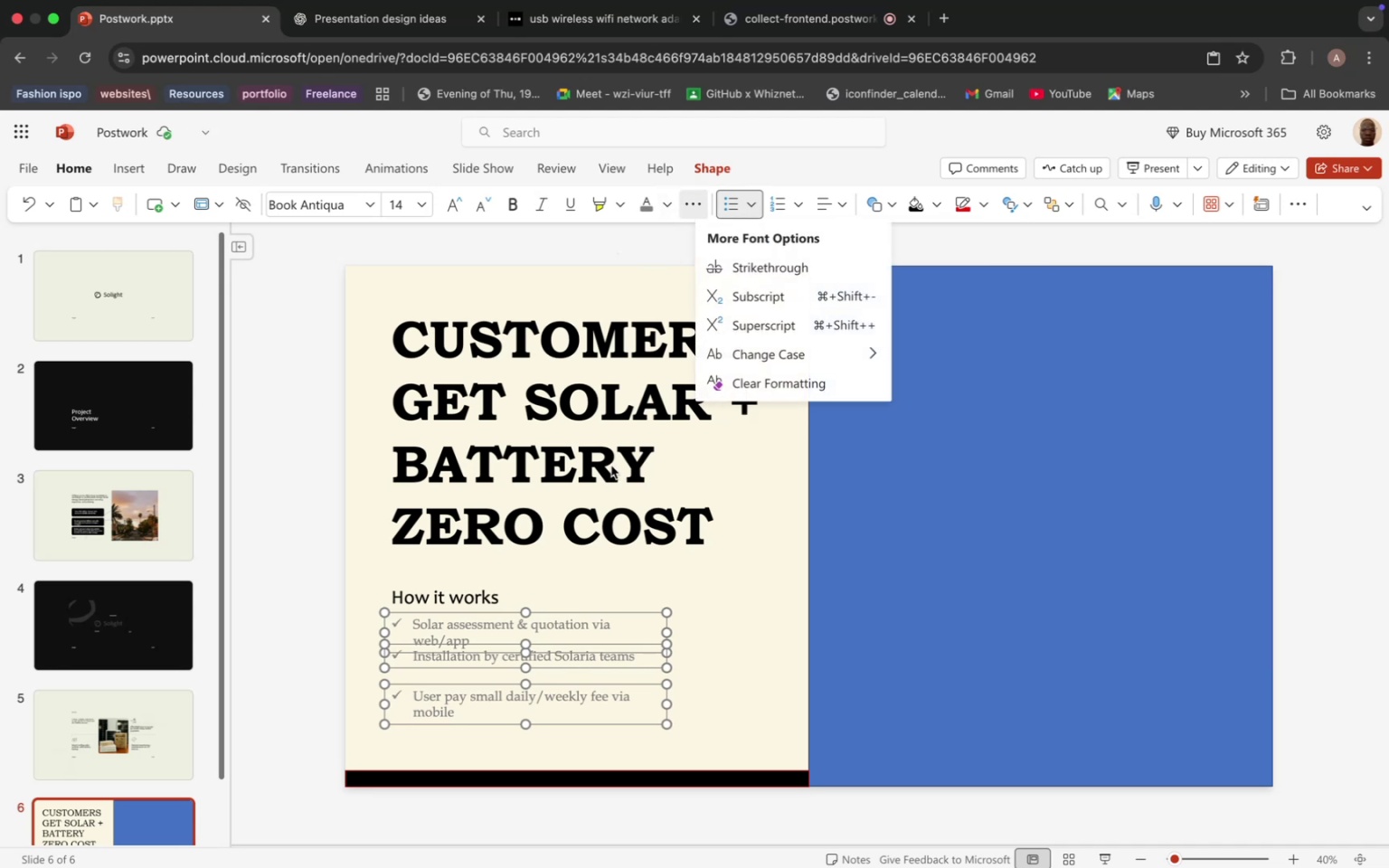 
wait(5.07)
 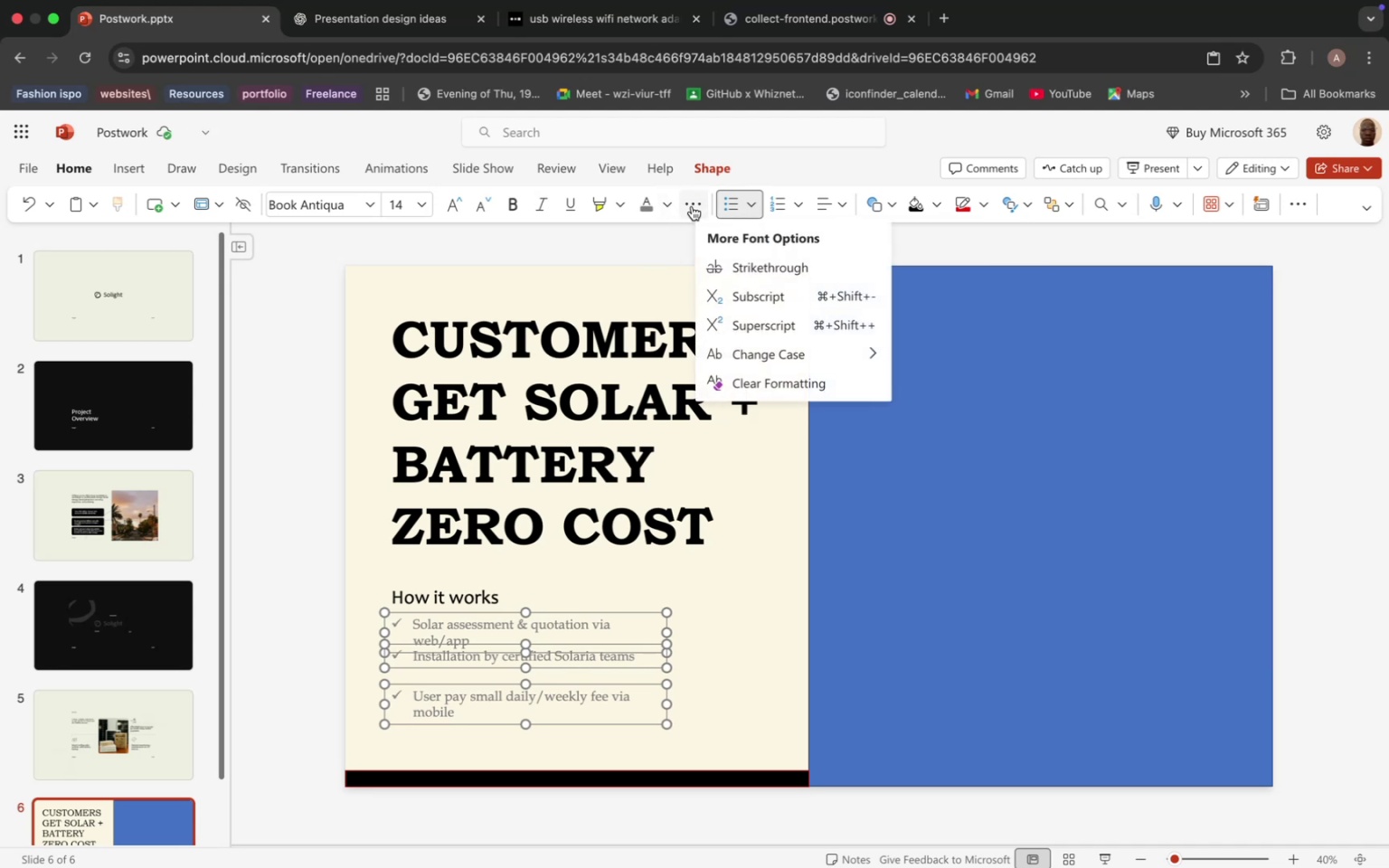 
left_click([488, 631])
 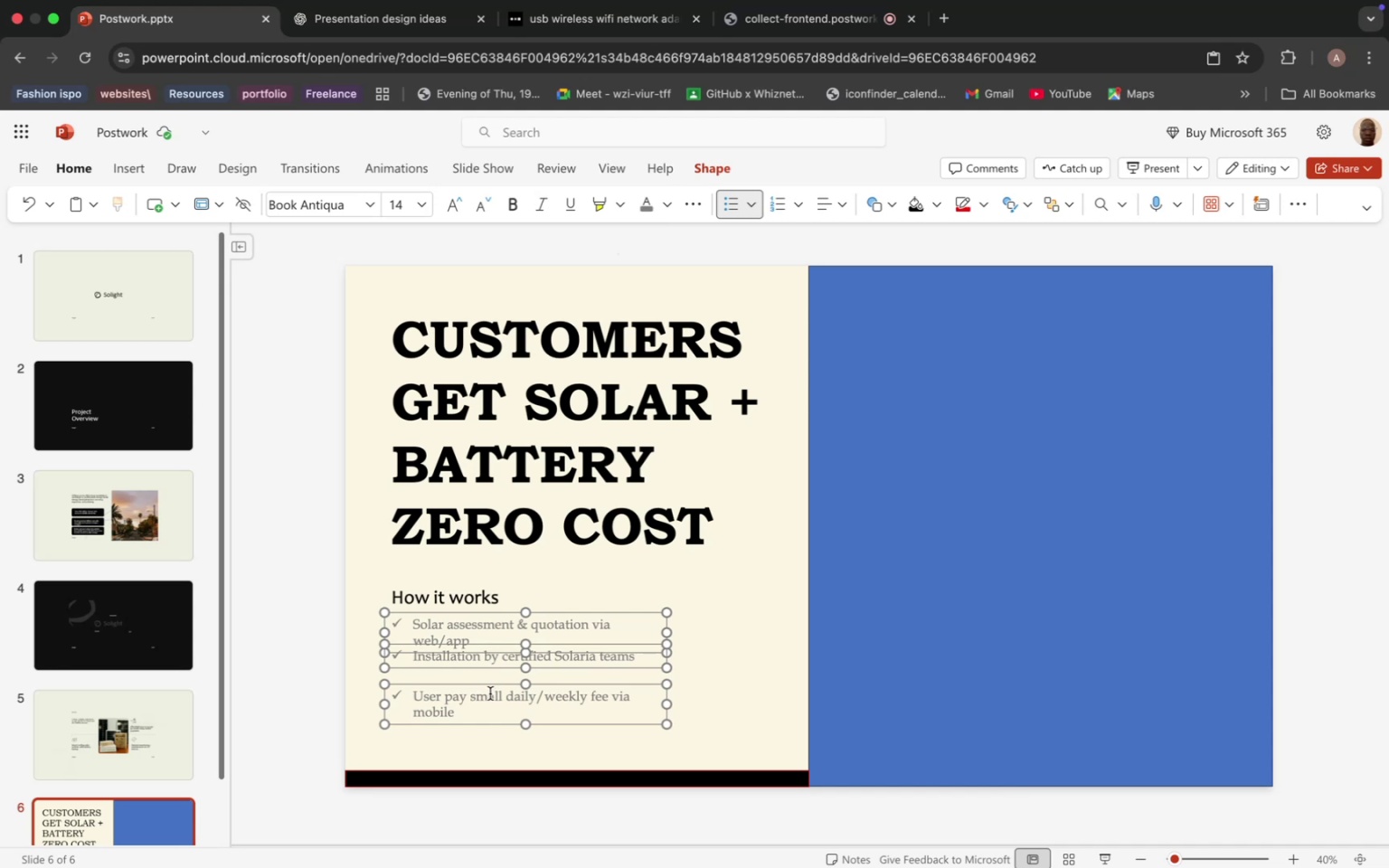 
left_click([490, 698])
 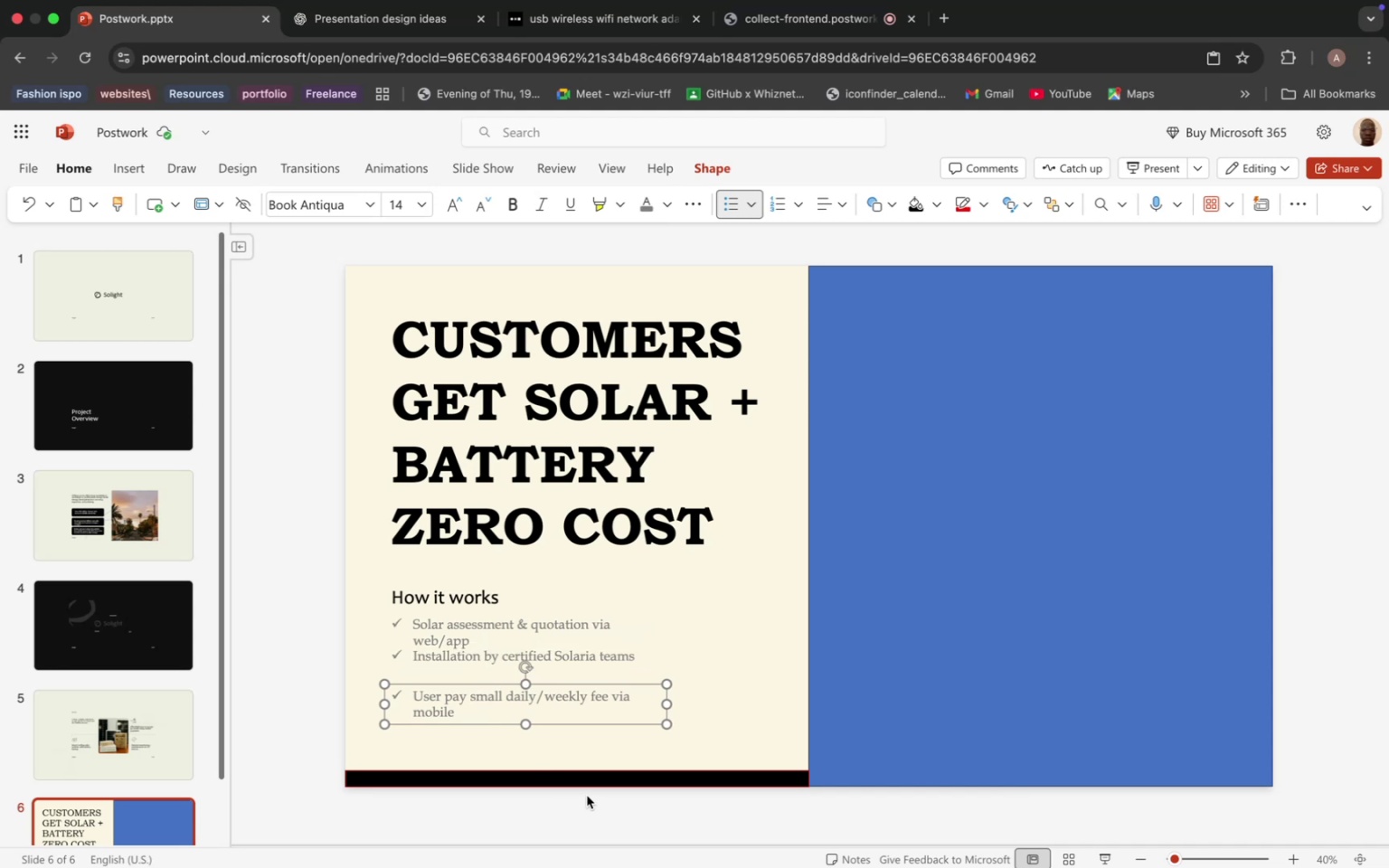 
left_click([586, 783])
 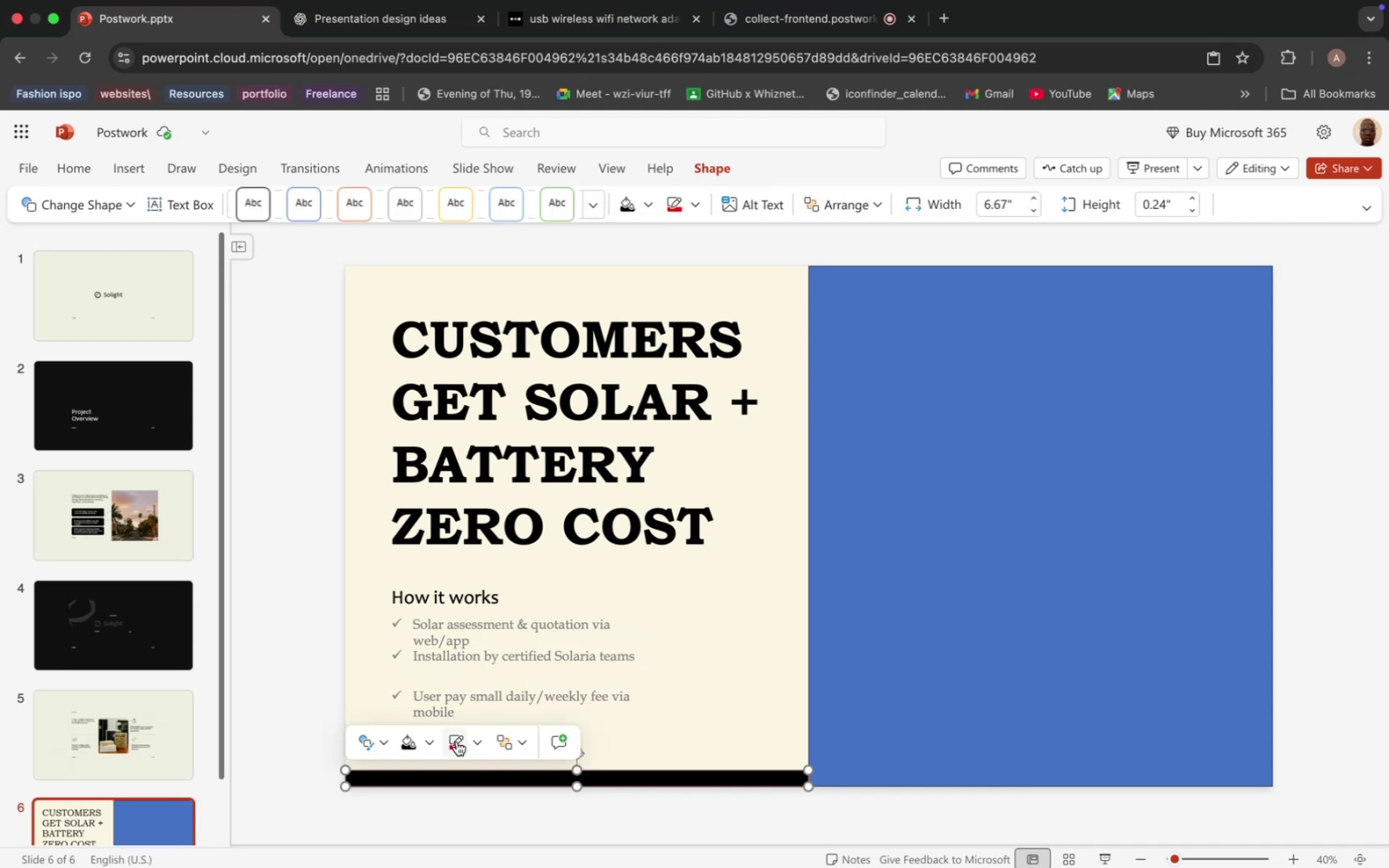 
left_click([477, 741])
 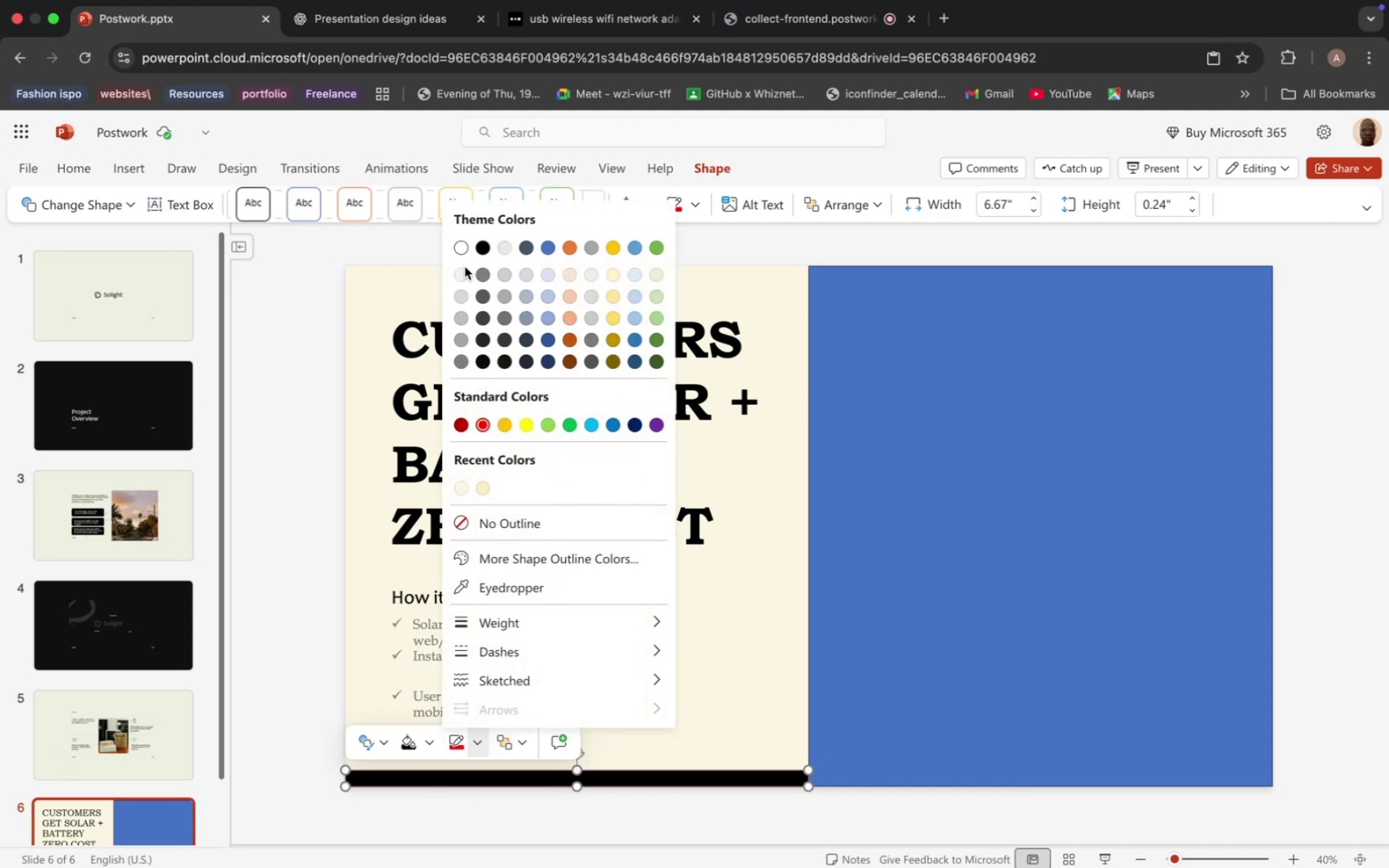 
left_click([483, 243])
 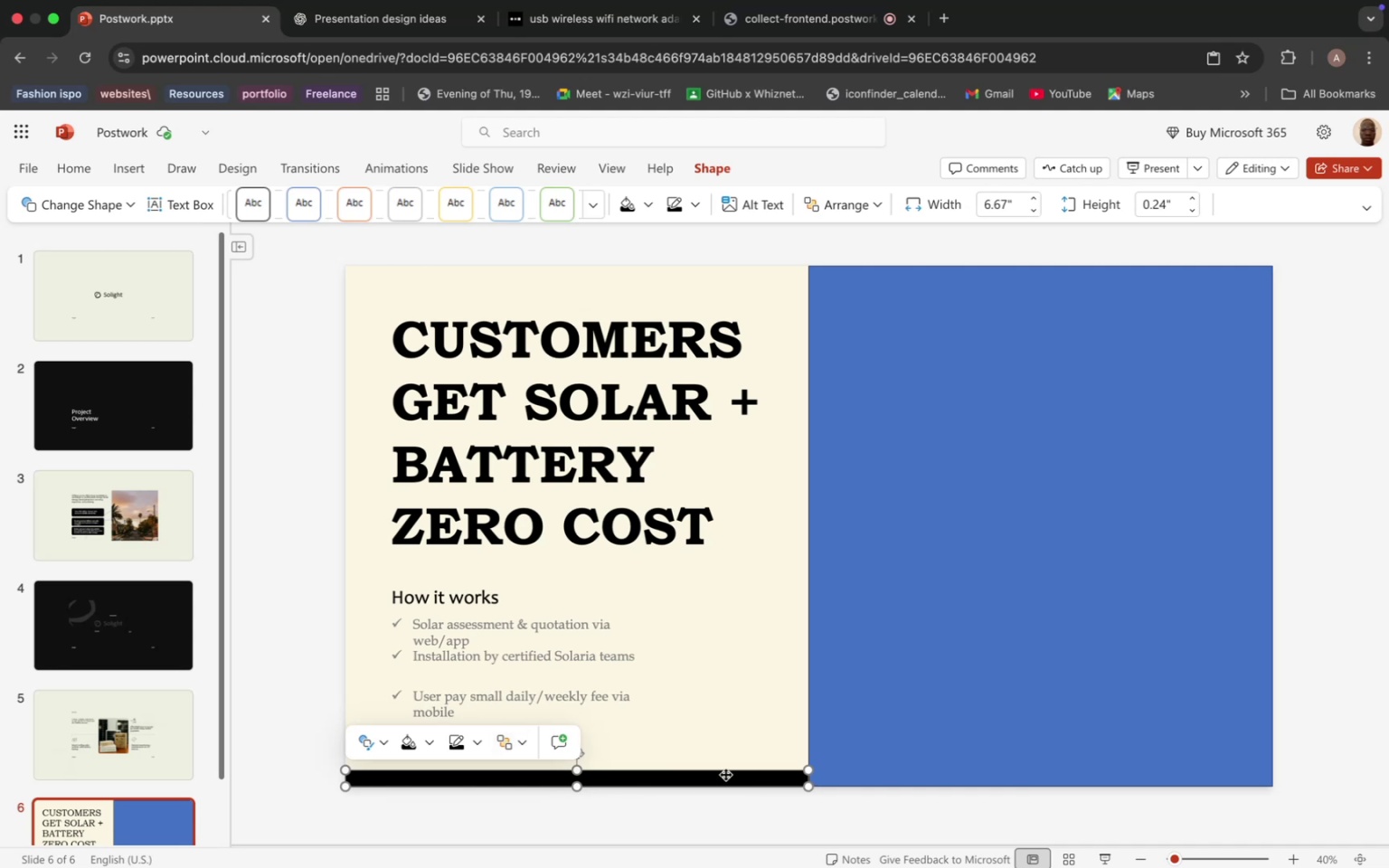 
wait(5.68)
 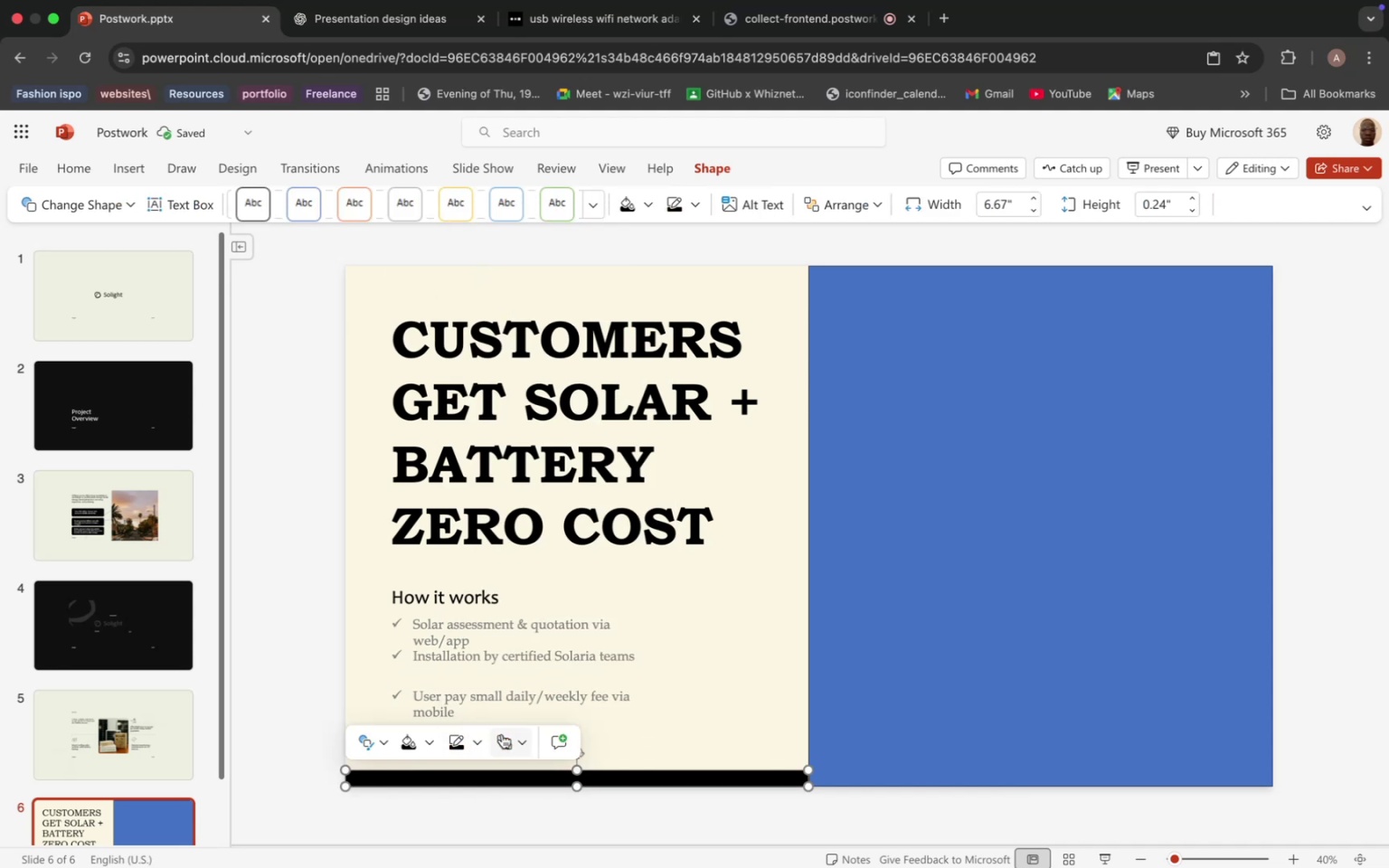 
left_click_drag(start_coordinate=[578, 771], to_coordinate=[575, 778])
 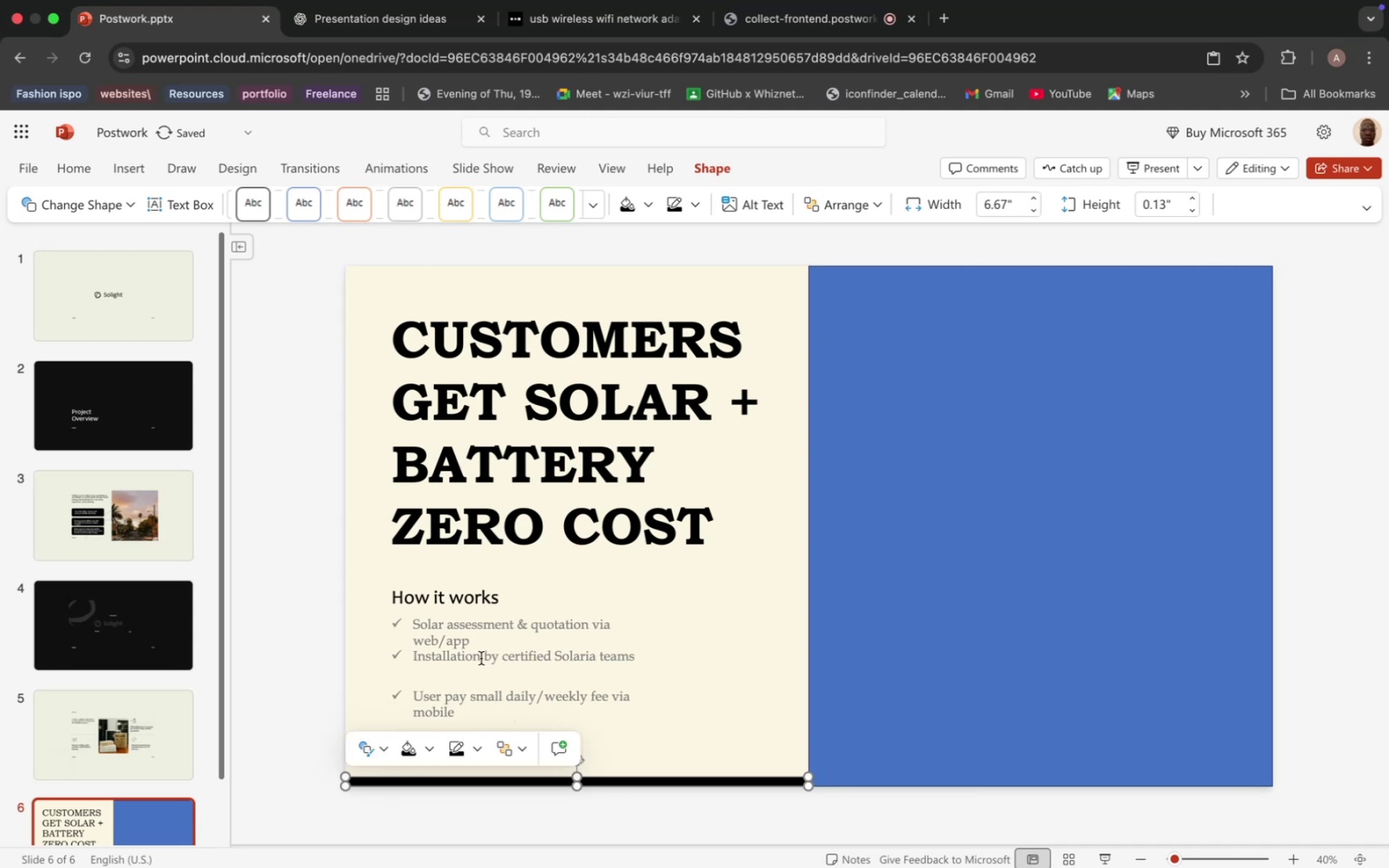 
left_click([479, 654])
 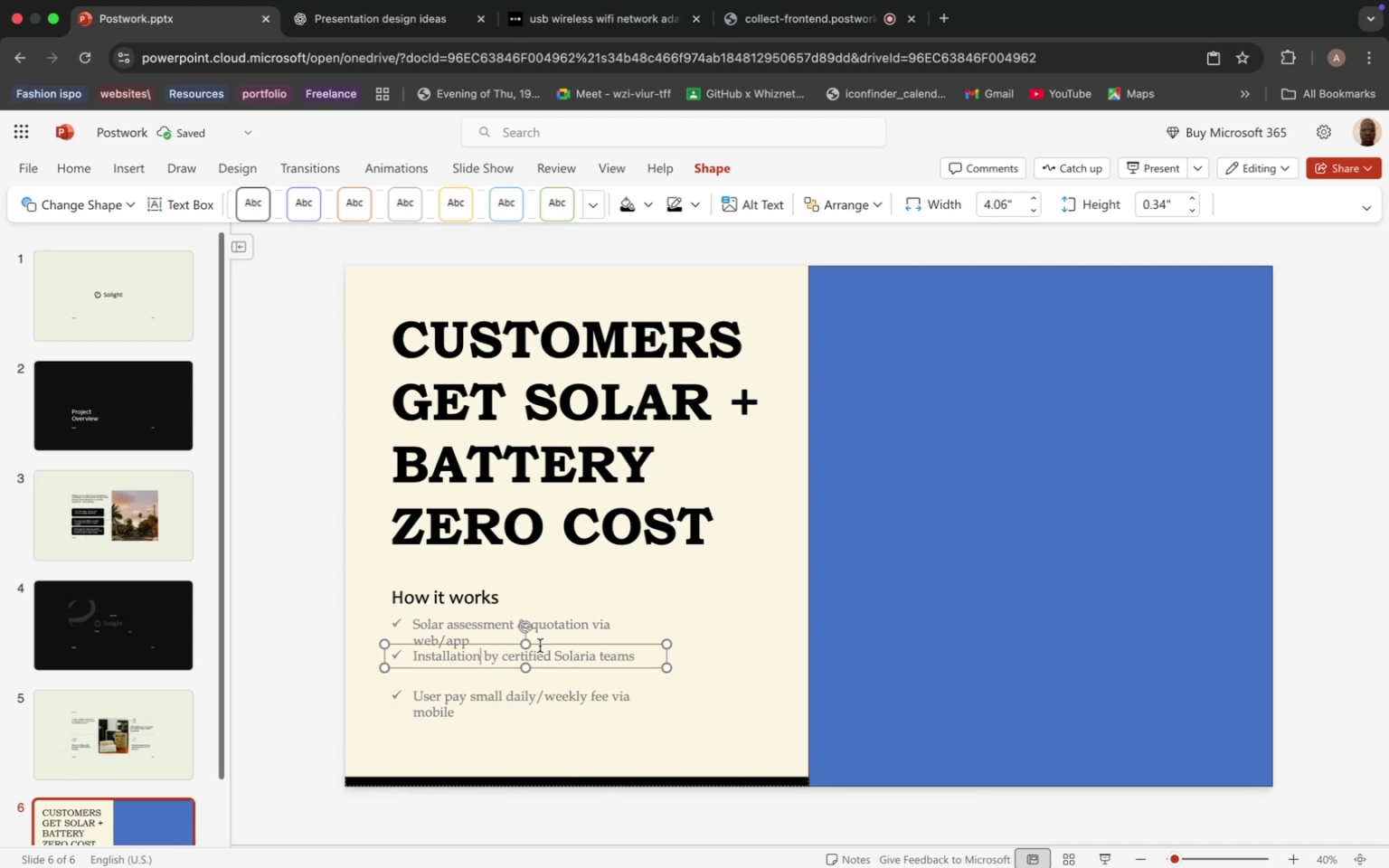 
left_click_drag(start_coordinate=[542, 643], to_coordinate=[537, 658])
 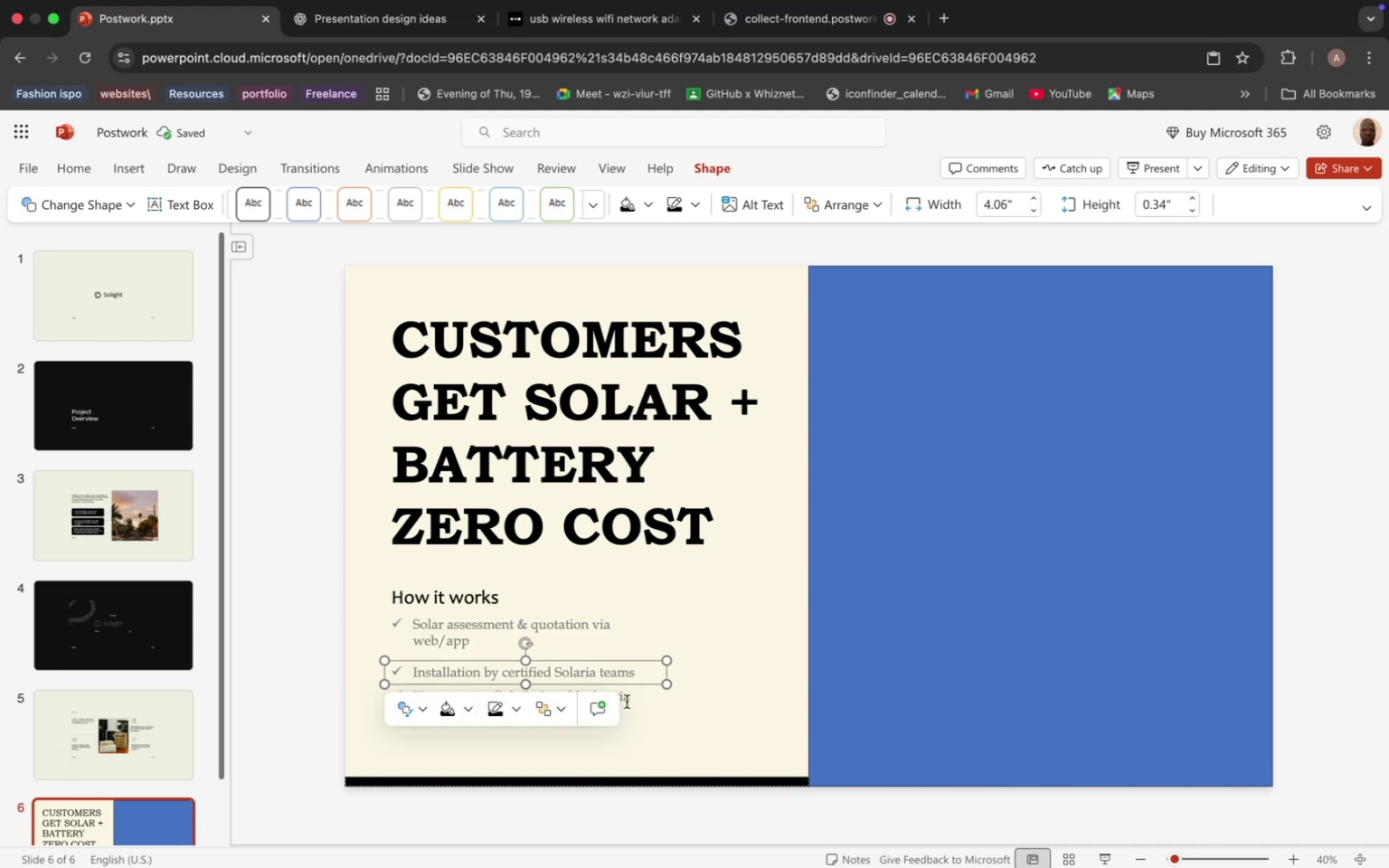 
left_click([637, 701])
 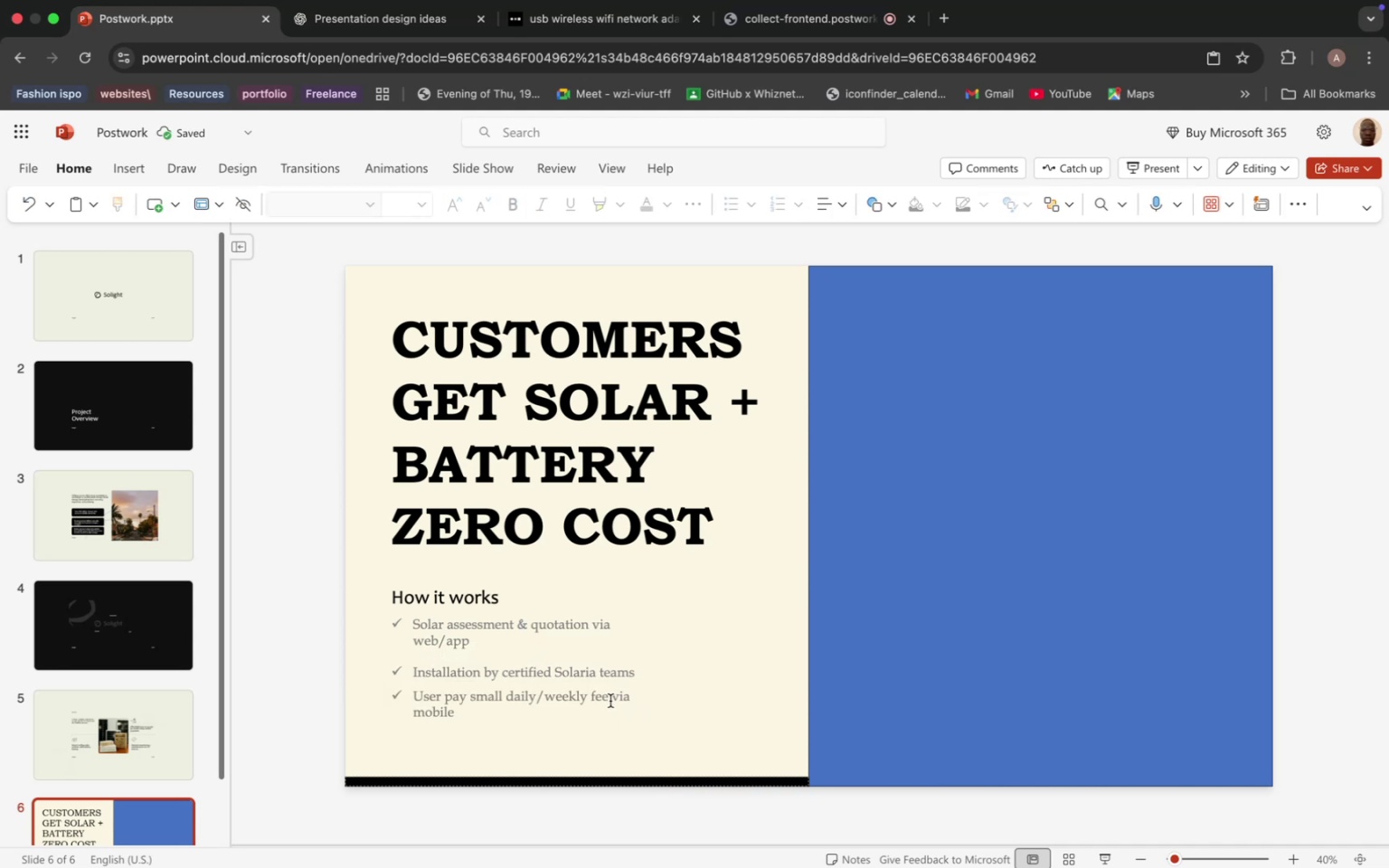 
left_click([610, 701])
 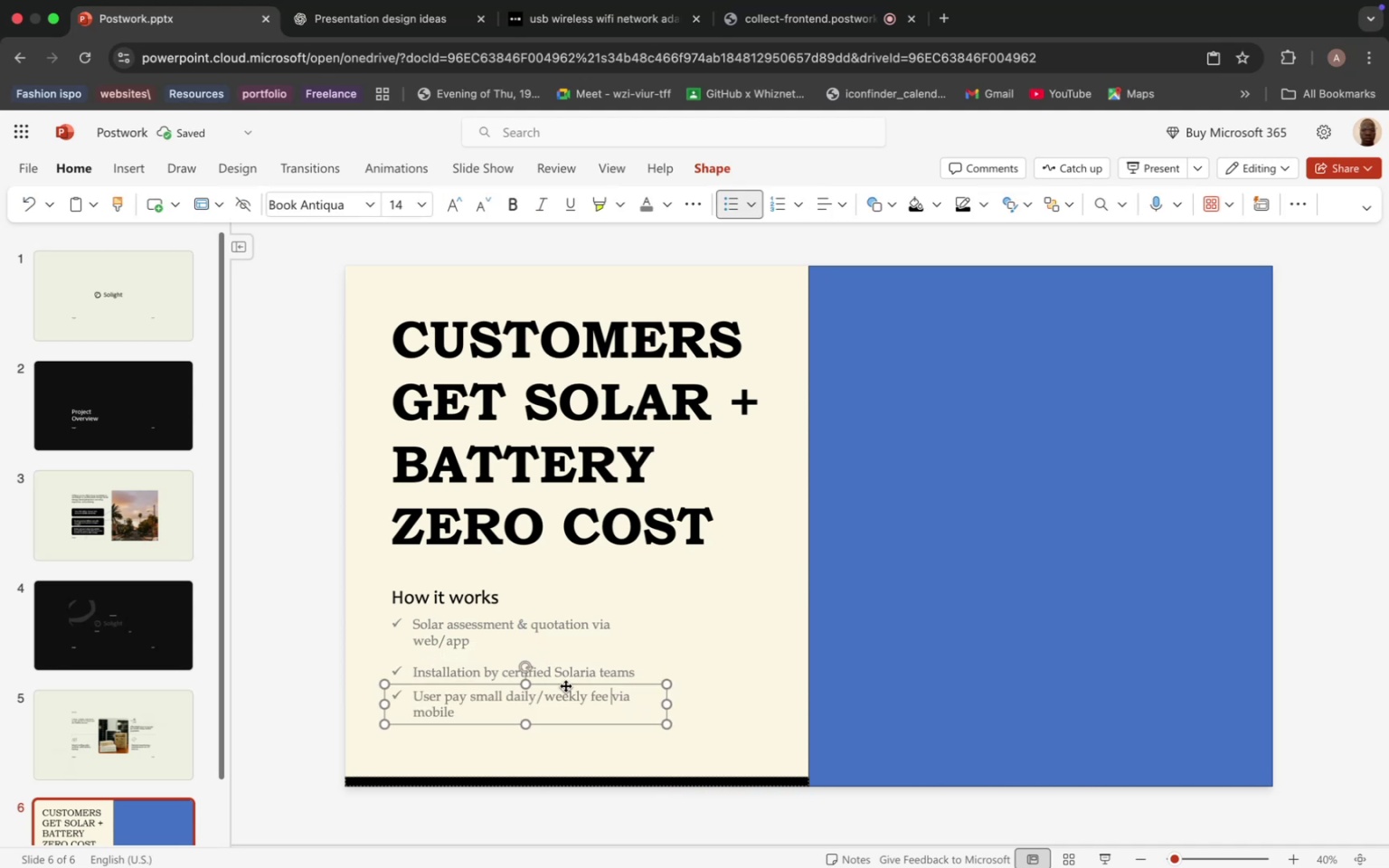 
left_click_drag(start_coordinate=[565, 685], to_coordinate=[562, 693])
 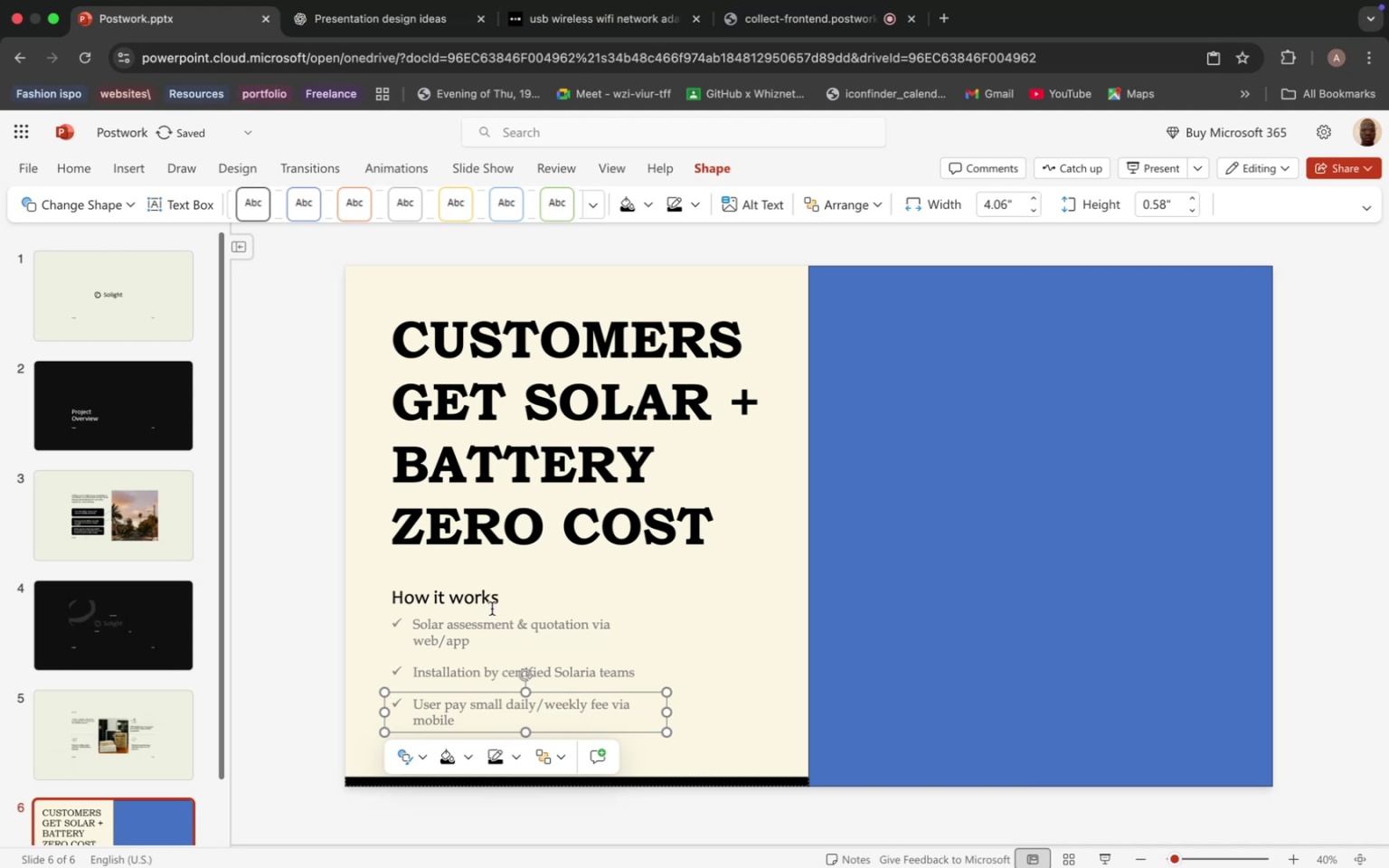 
left_click([491, 609])
 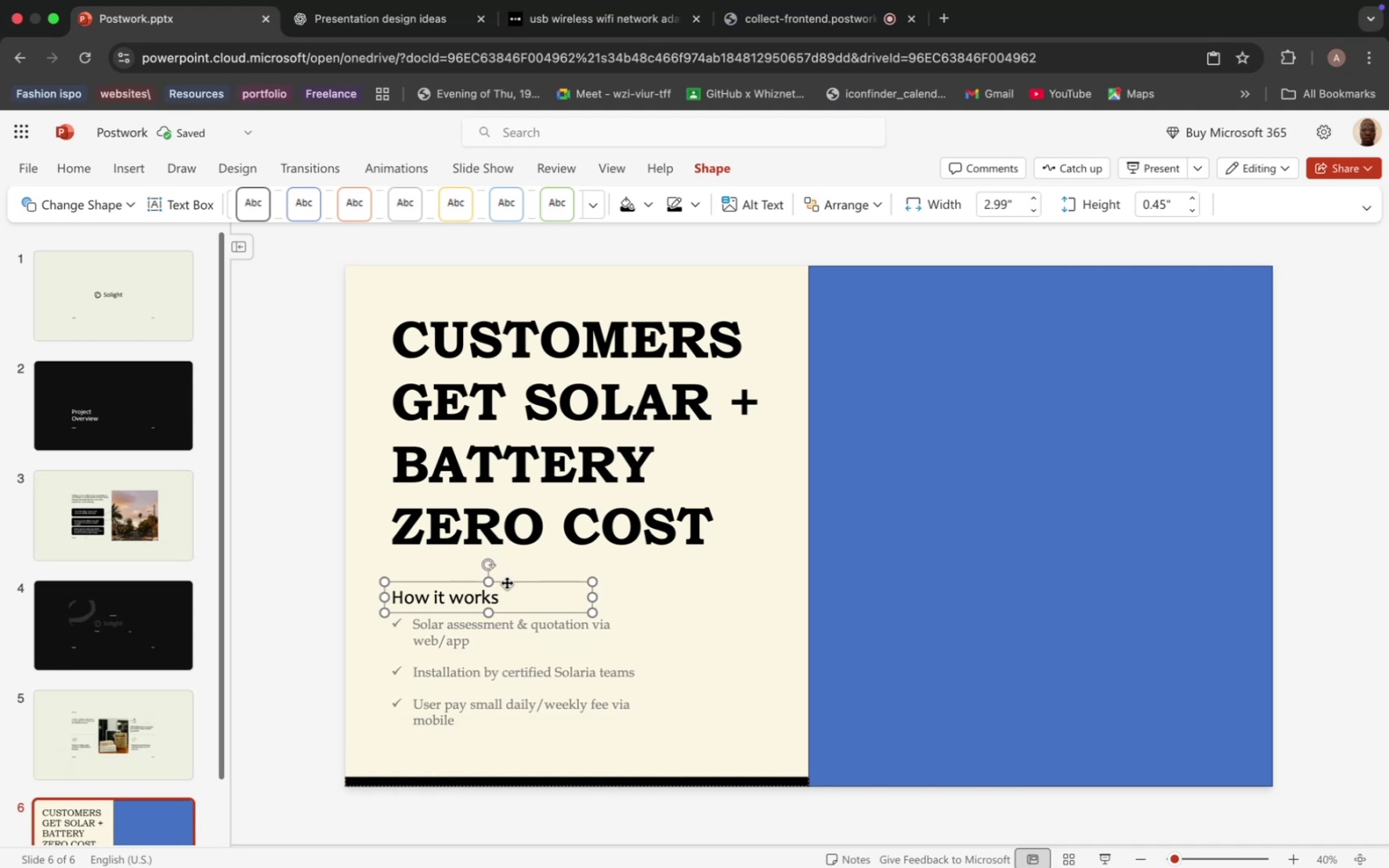 
left_click_drag(start_coordinate=[506, 583], to_coordinate=[507, 574])
 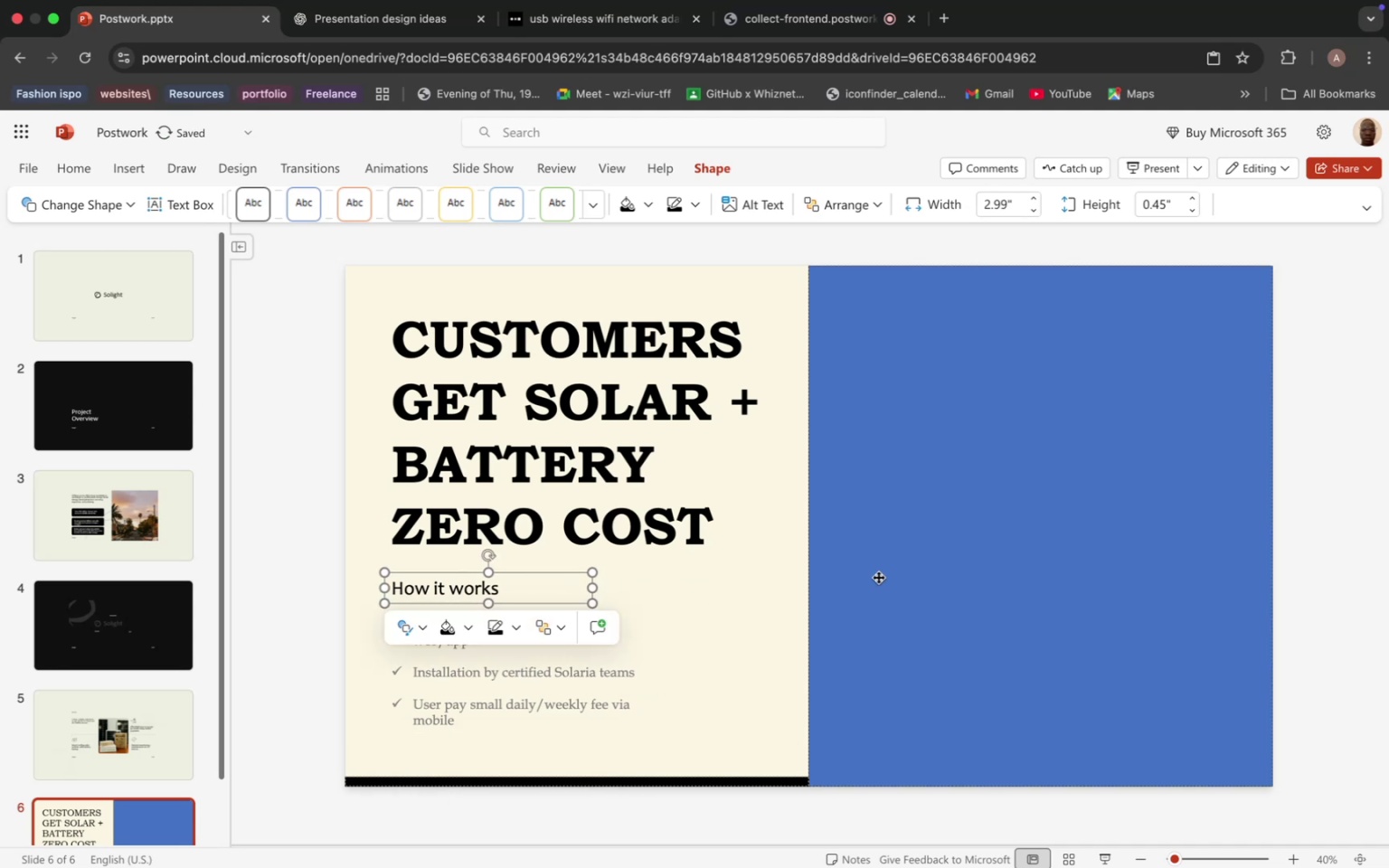 
left_click([887, 577])
 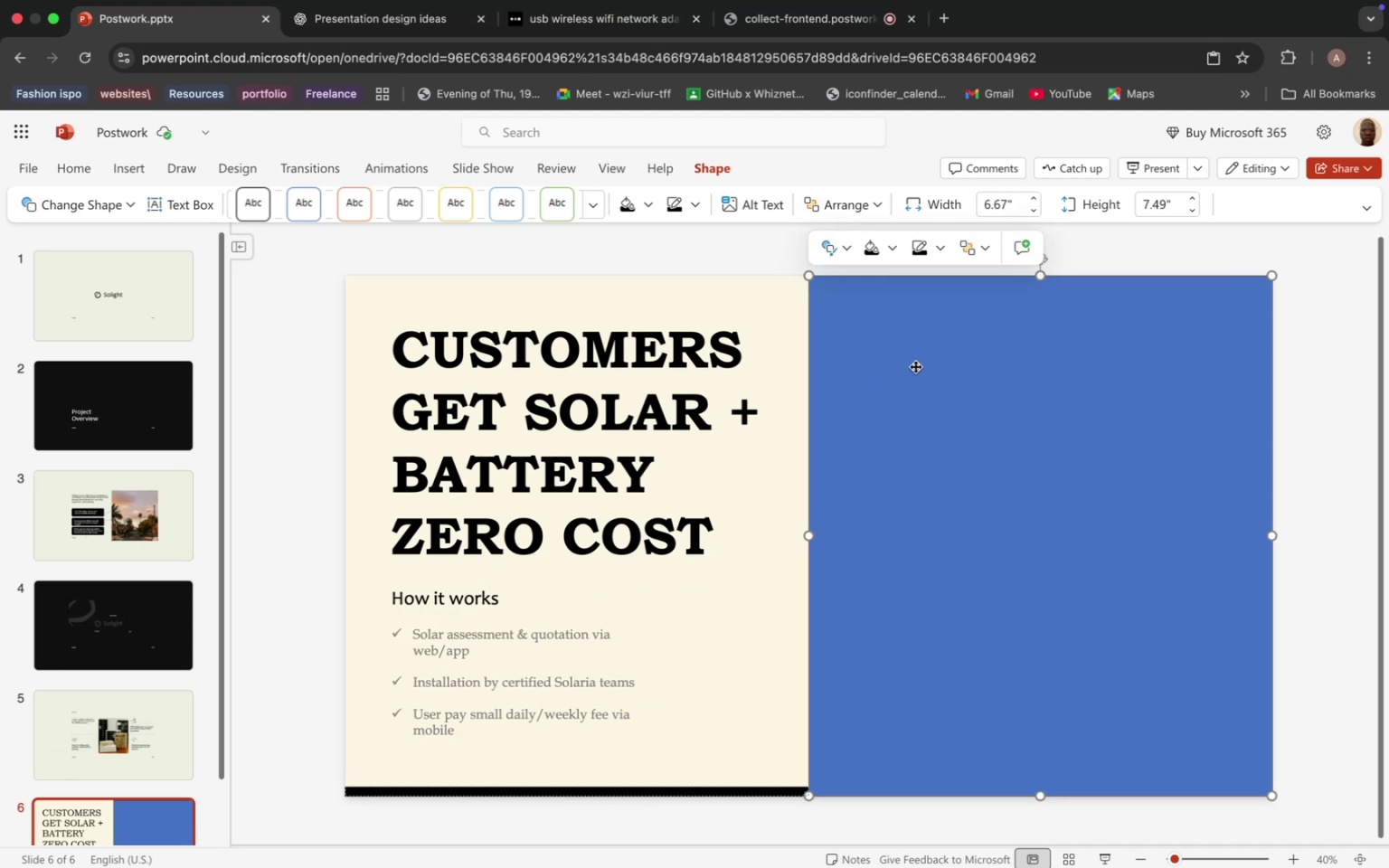 
left_click([909, 373])
 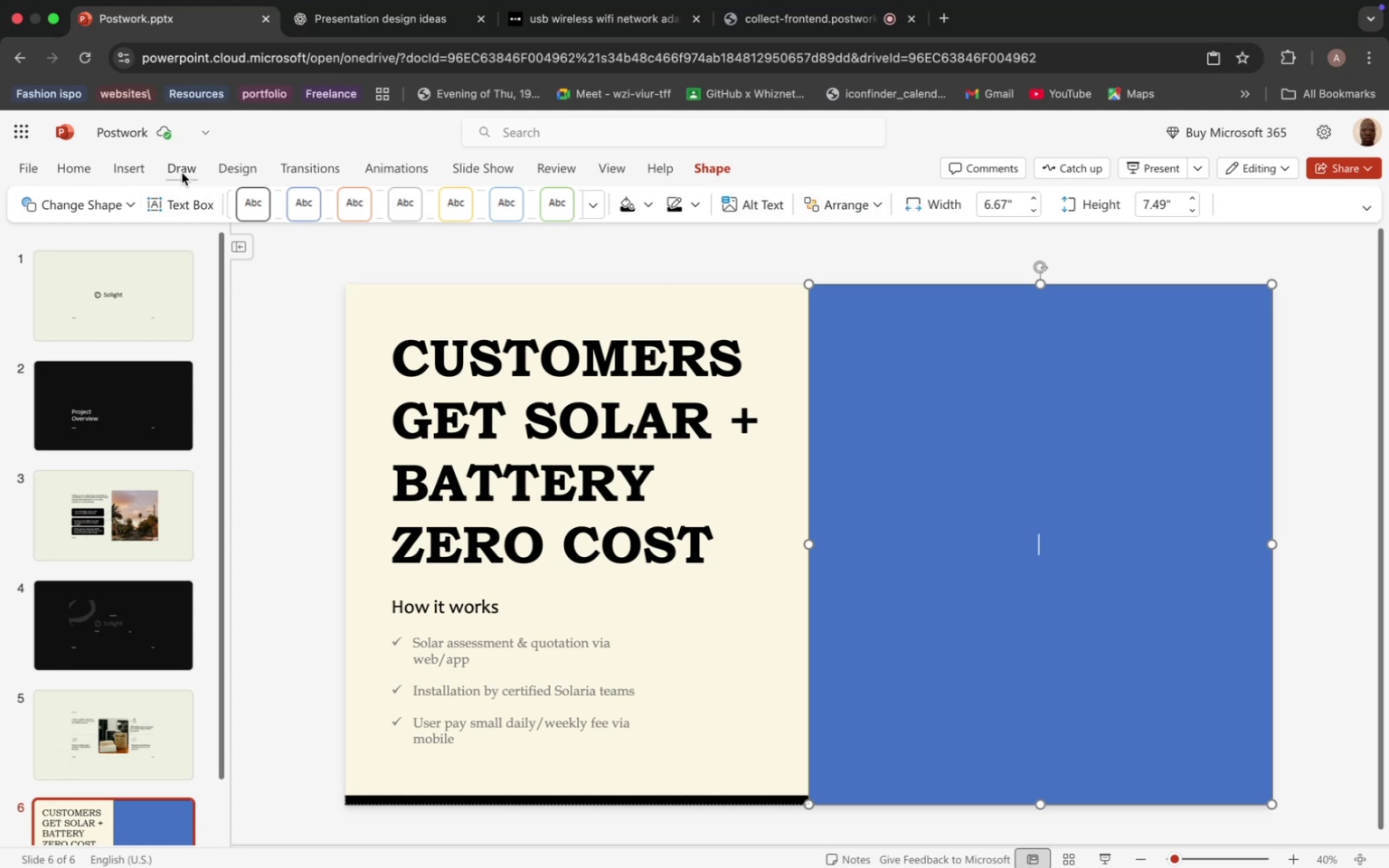 
left_click([132, 206])
 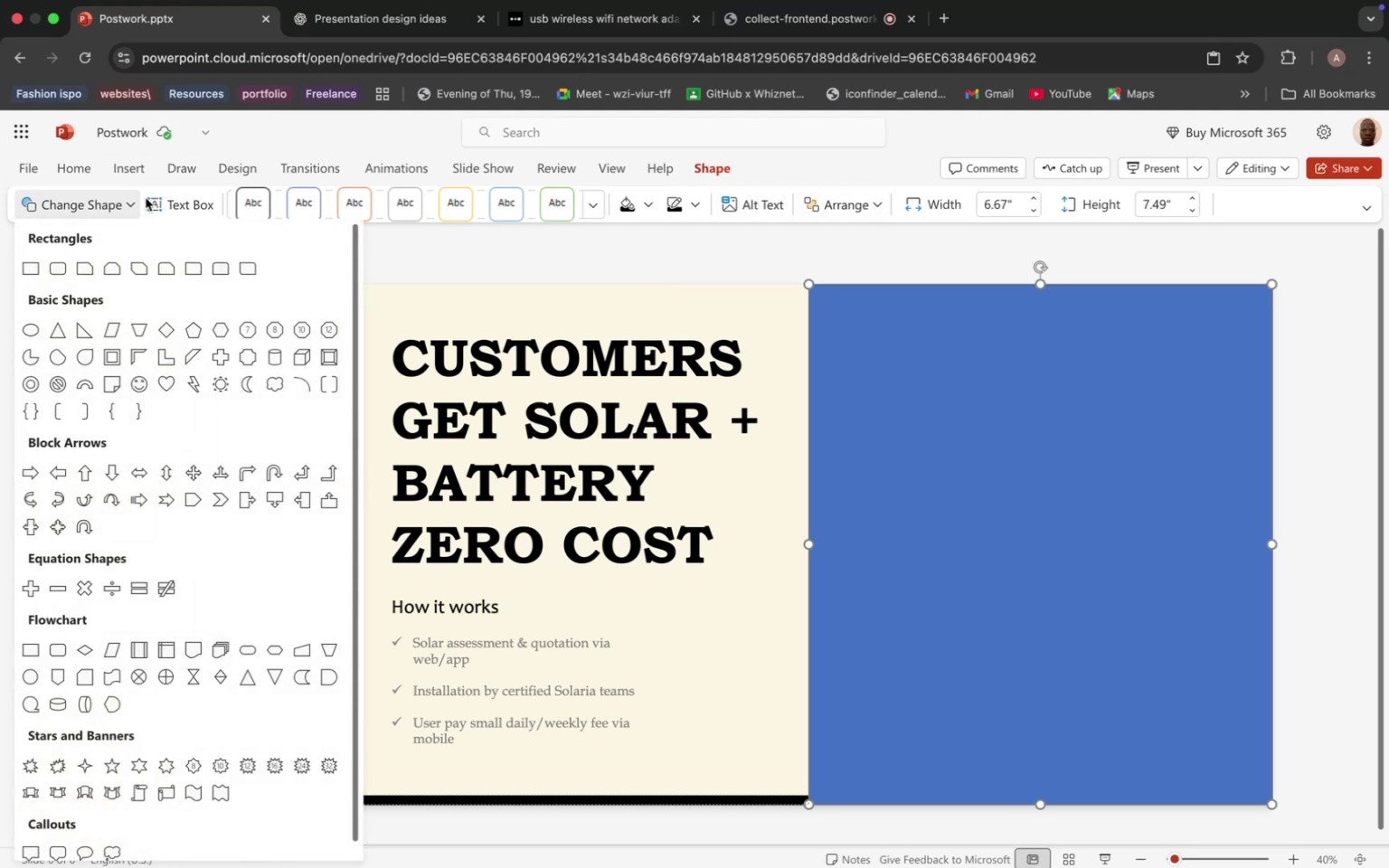 
left_click([117, 266])
 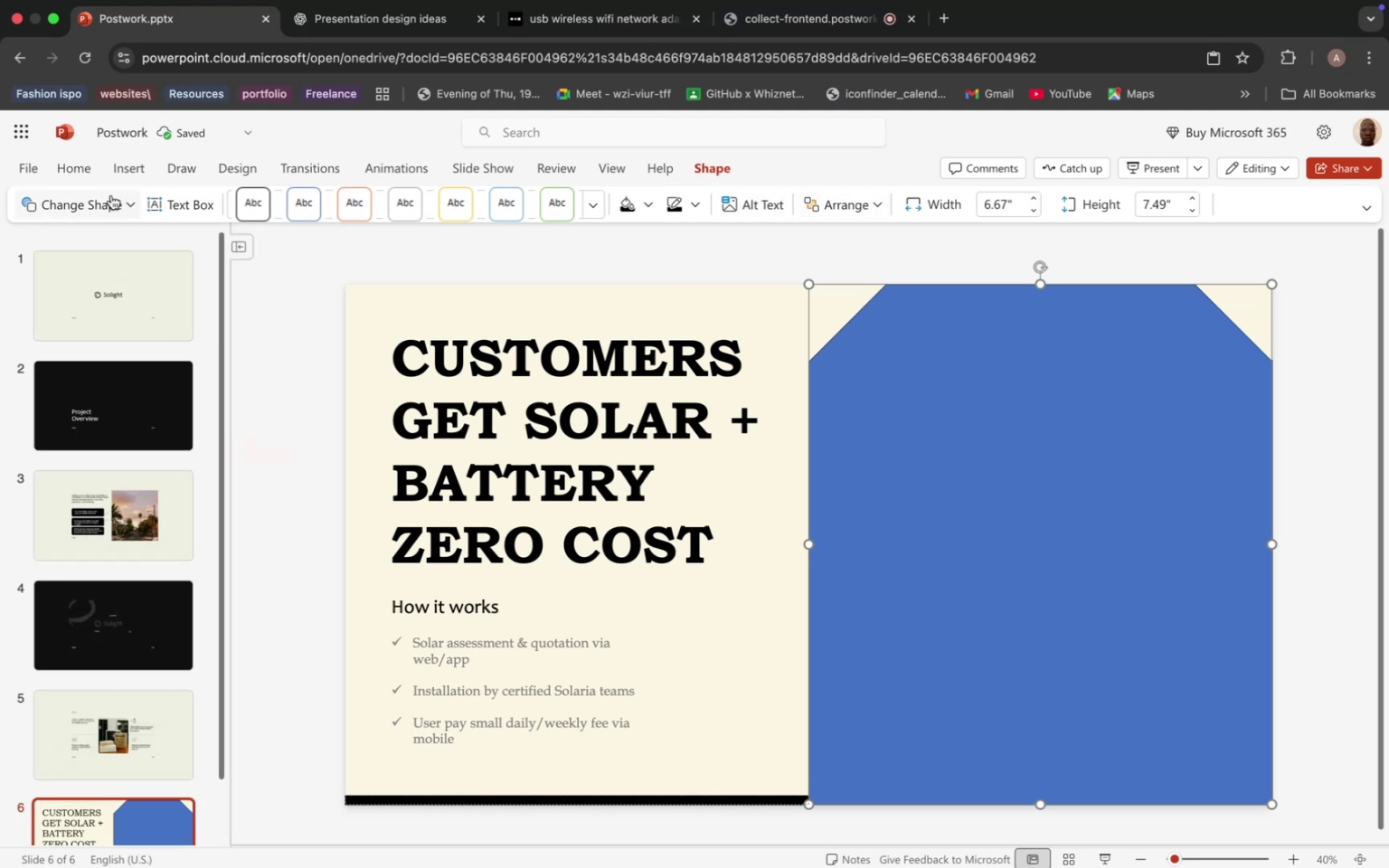 
left_click([146, 168])
 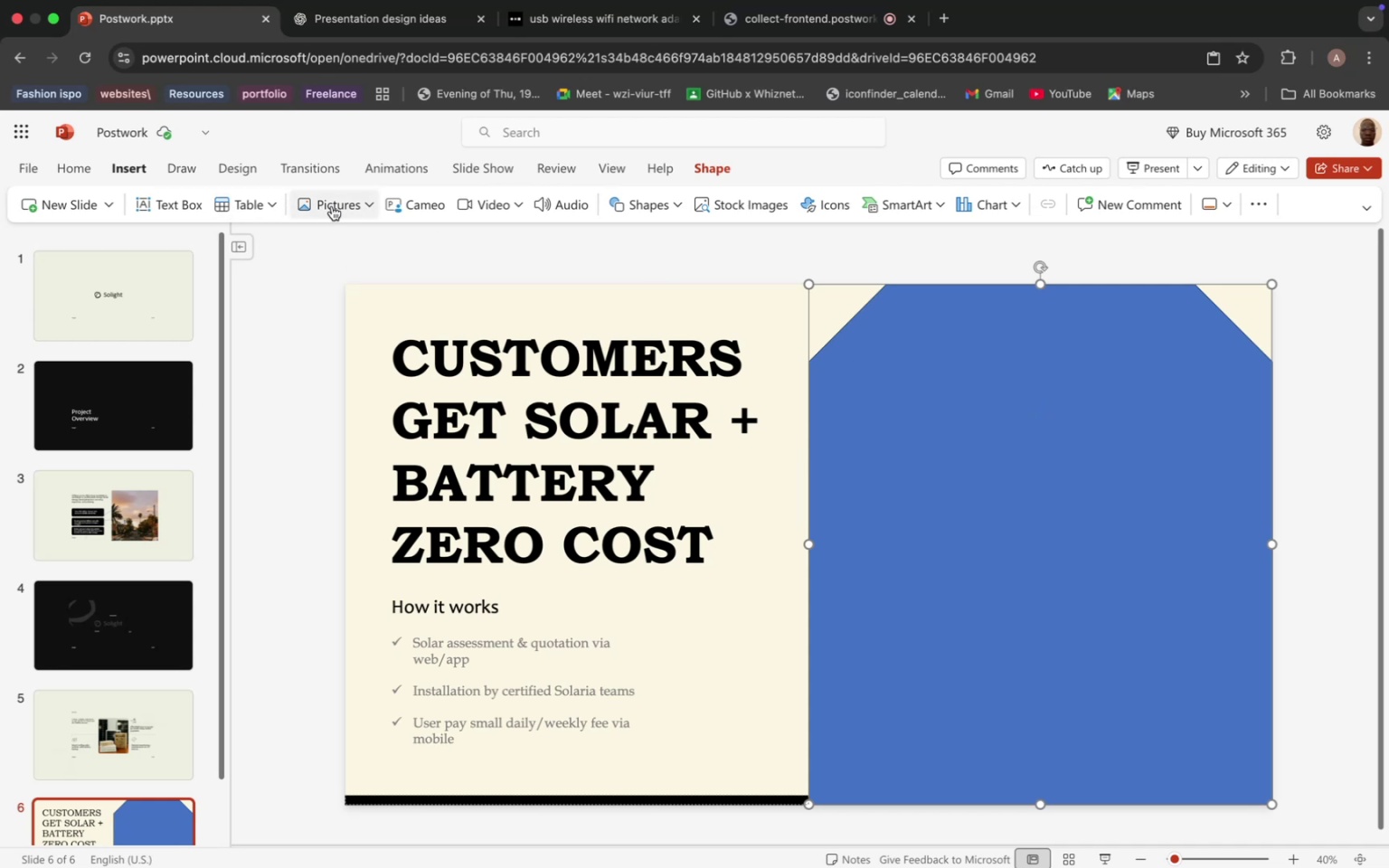 
wait(7.29)
 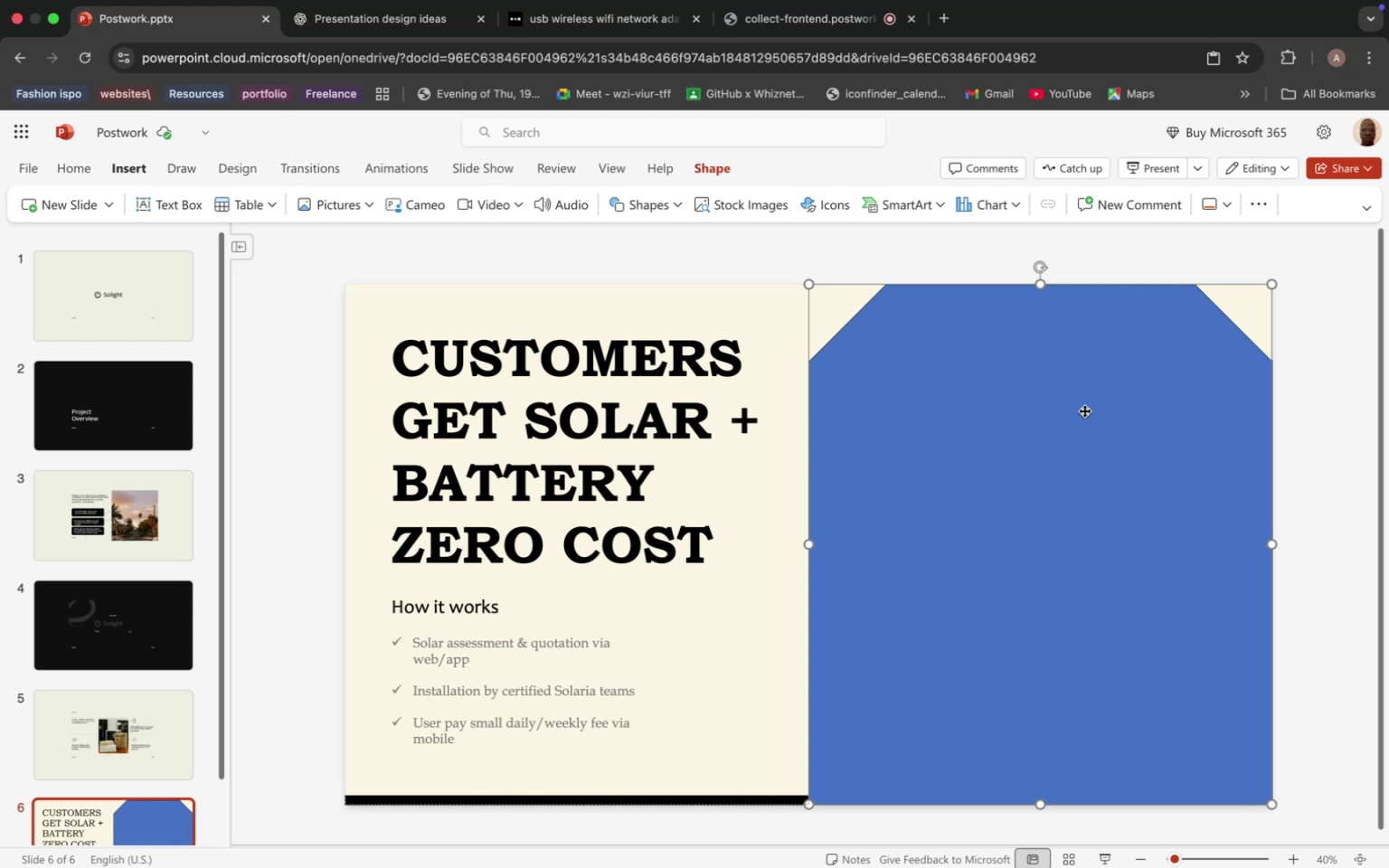 
left_click([364, 298])
 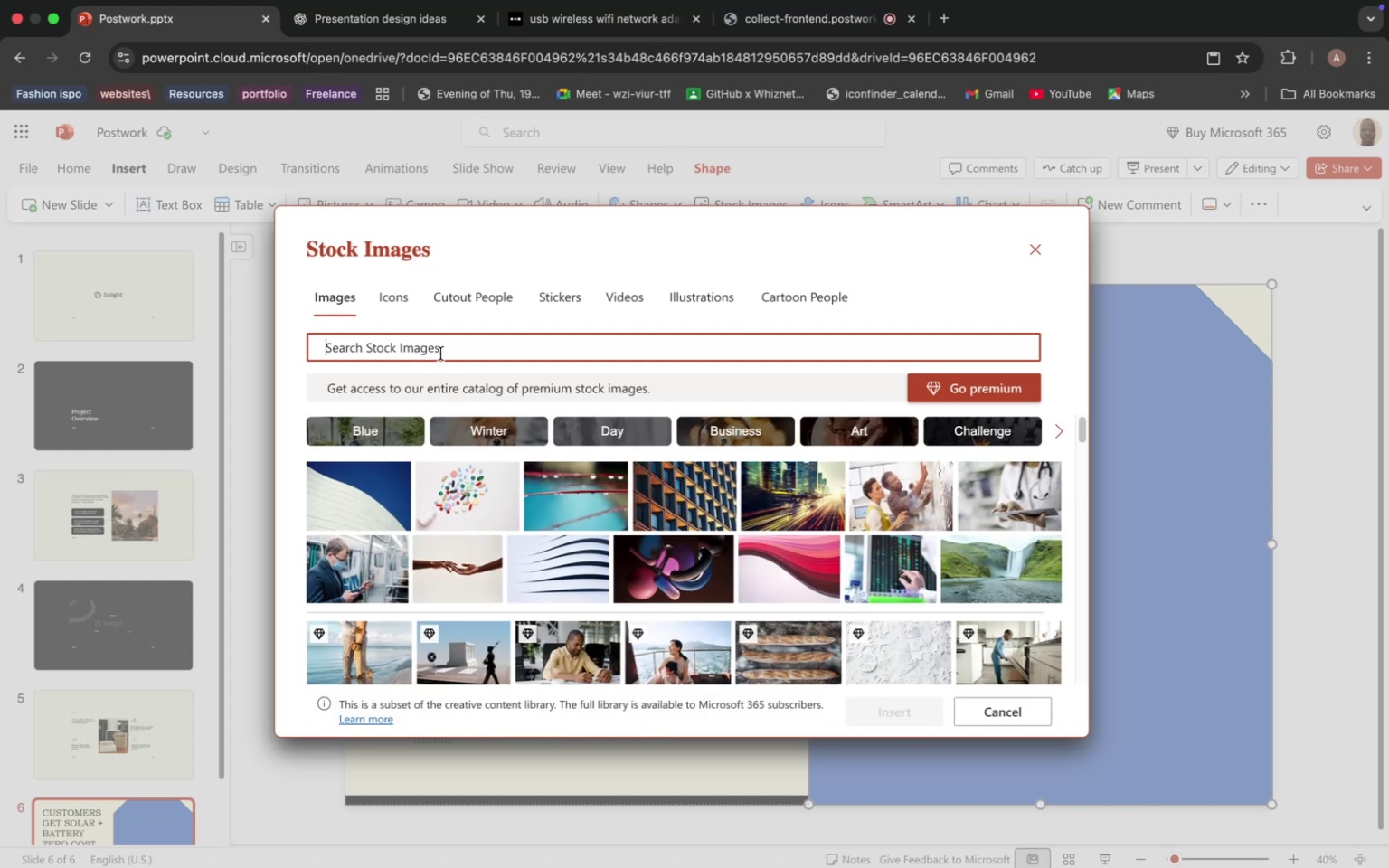 
wait(6.52)
 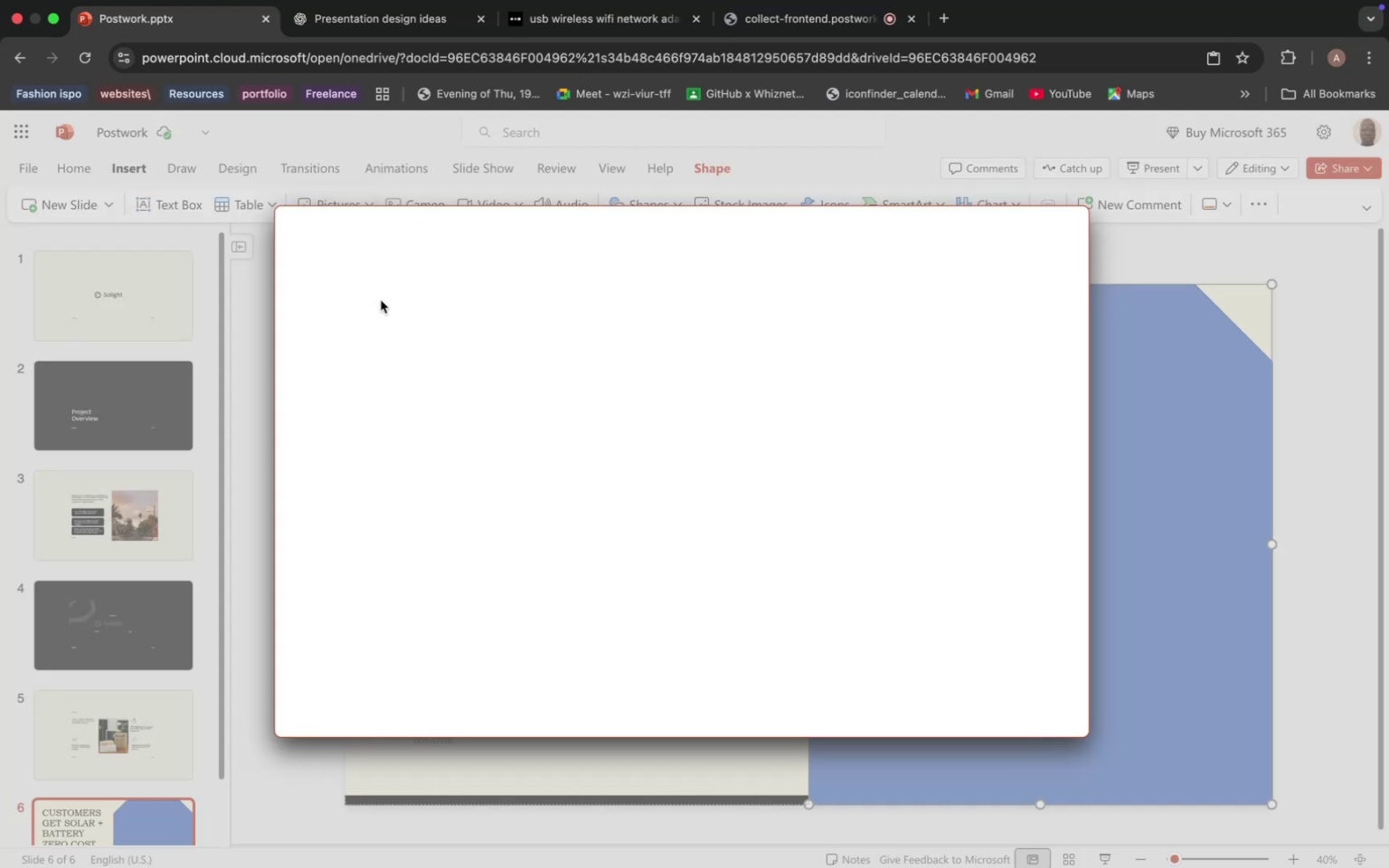 
type(solar)
 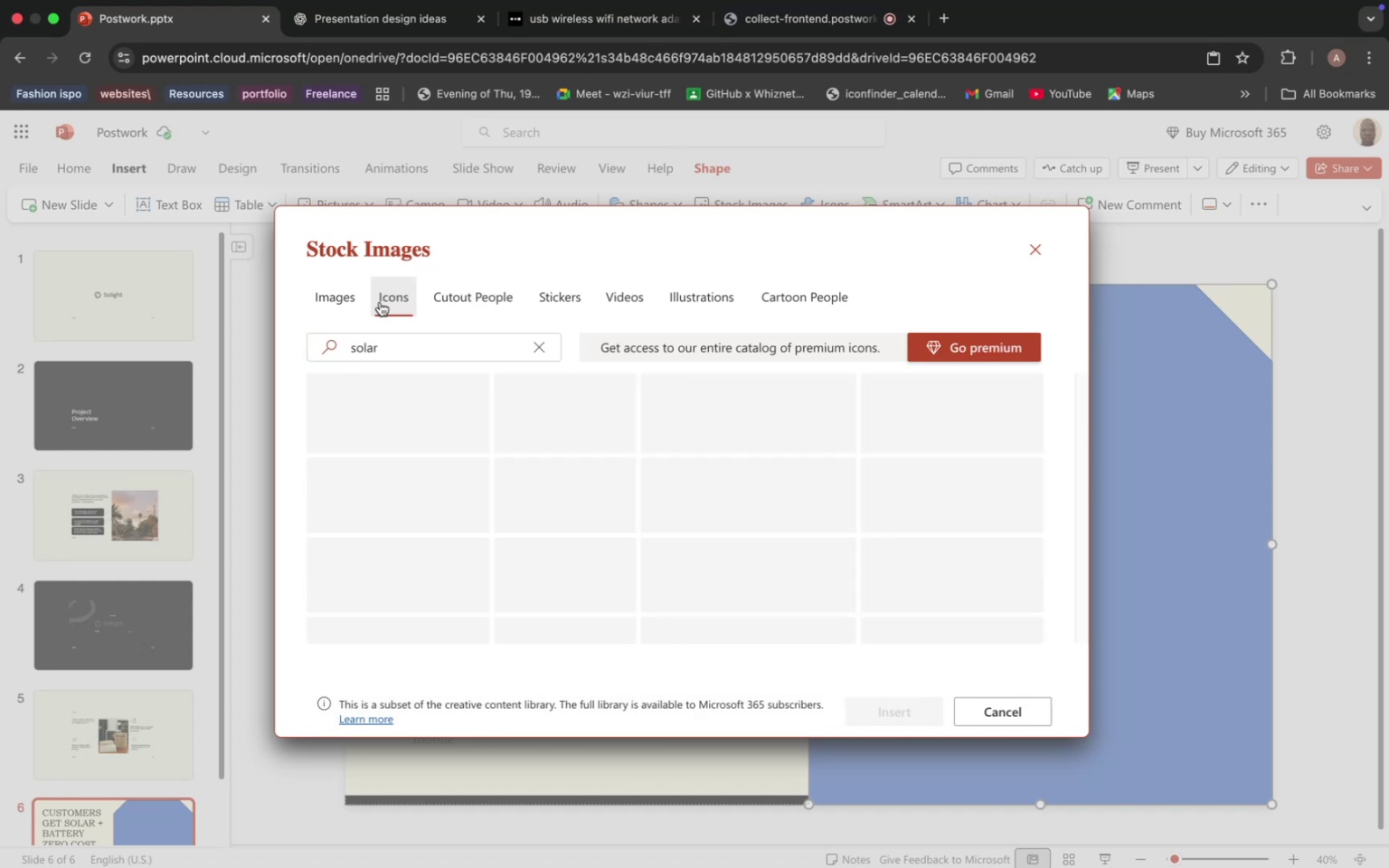 
wait(5.19)
 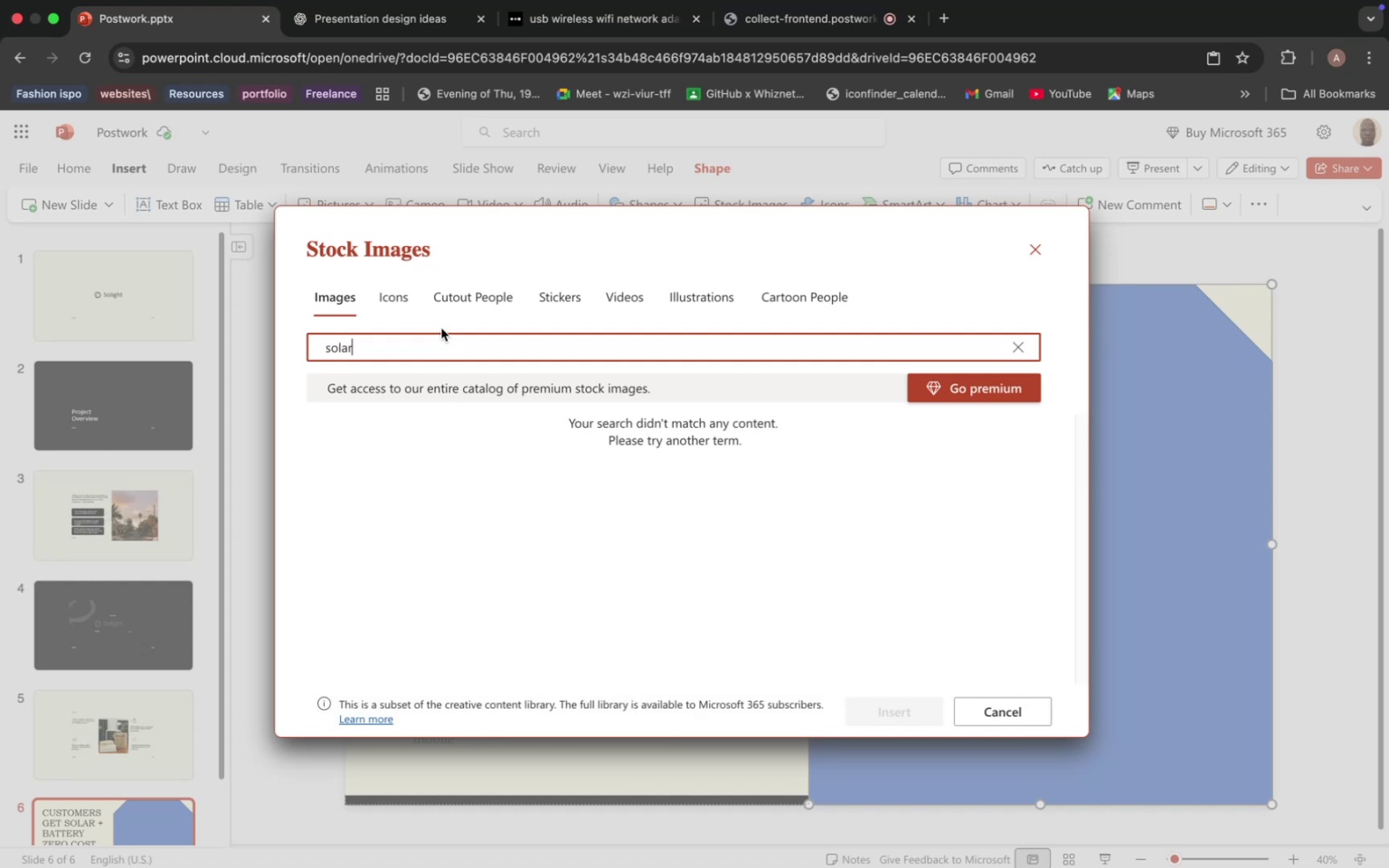 
left_click([491, 305])
 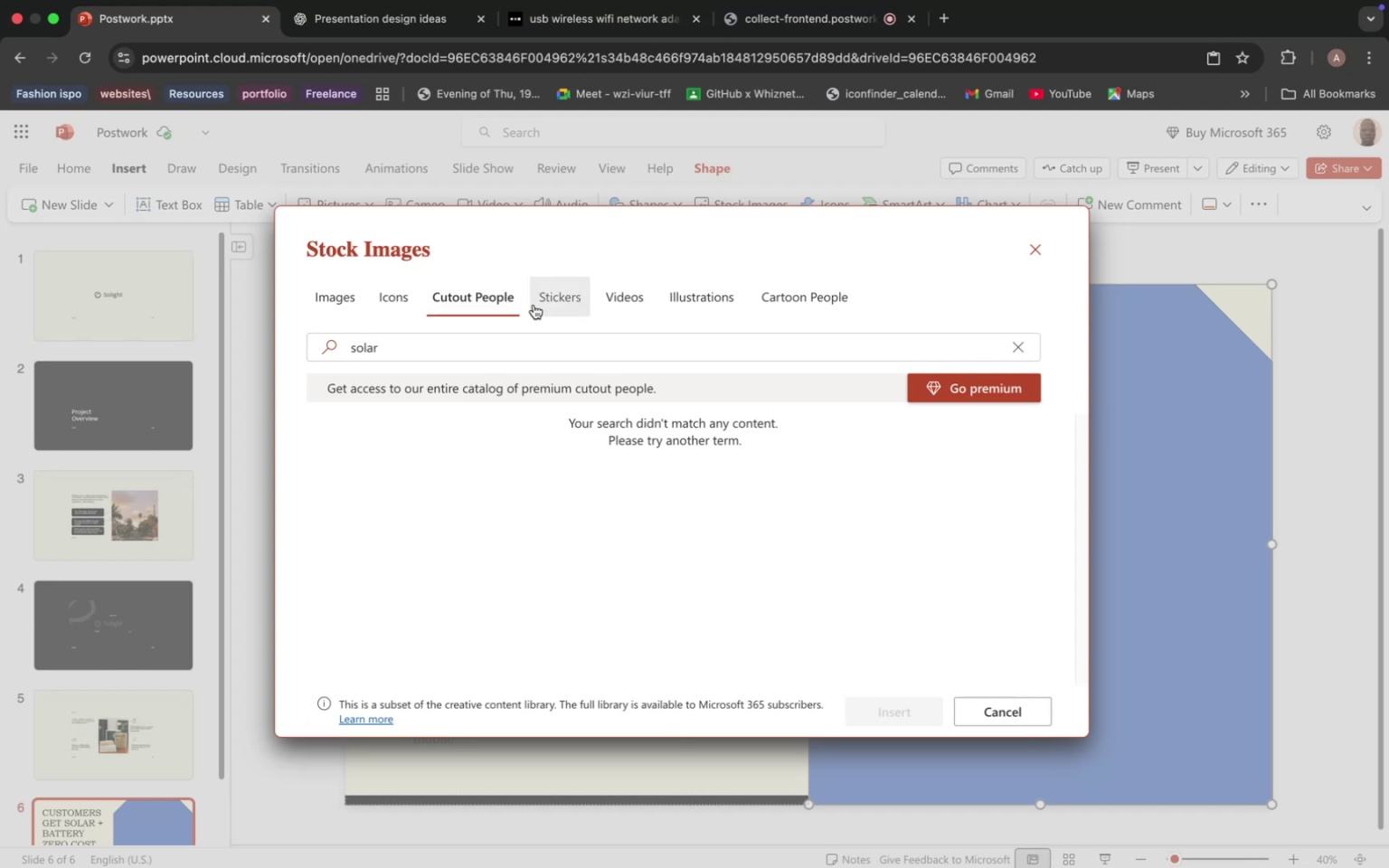 
left_click([550, 297])
 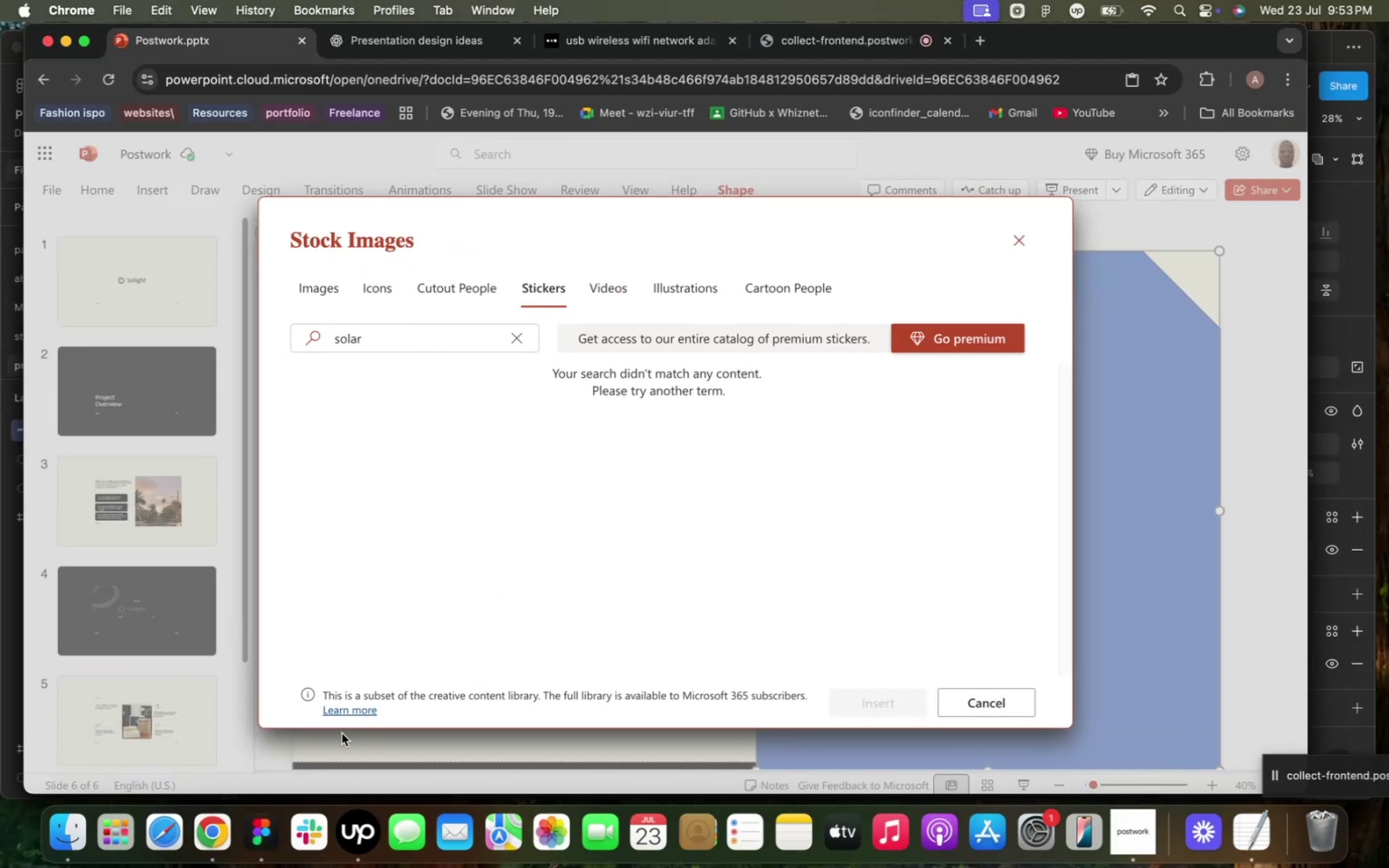 
wait(7.05)
 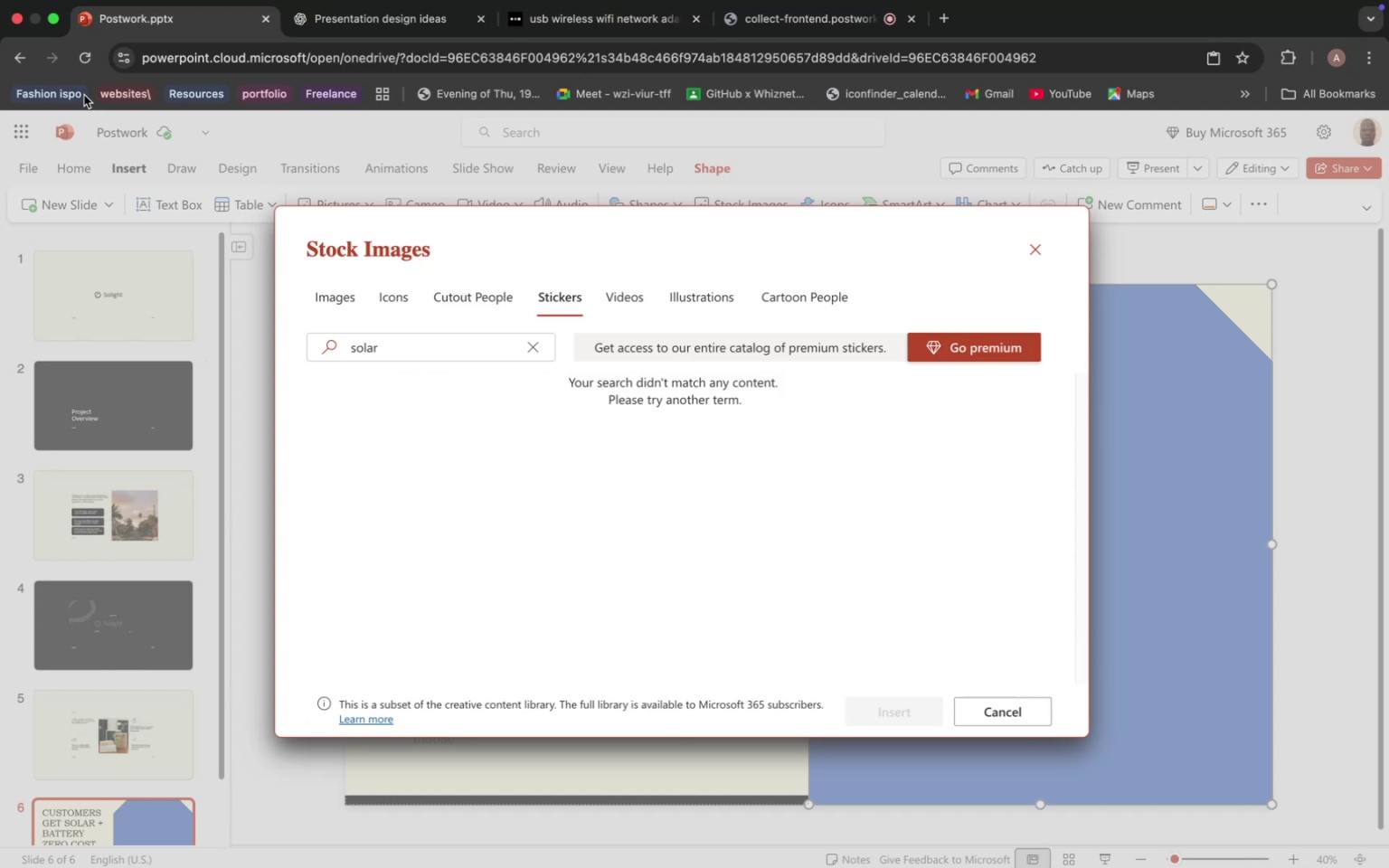 
scroll: coordinate [621, 269], scroll_direction: up, amount: 26.0
 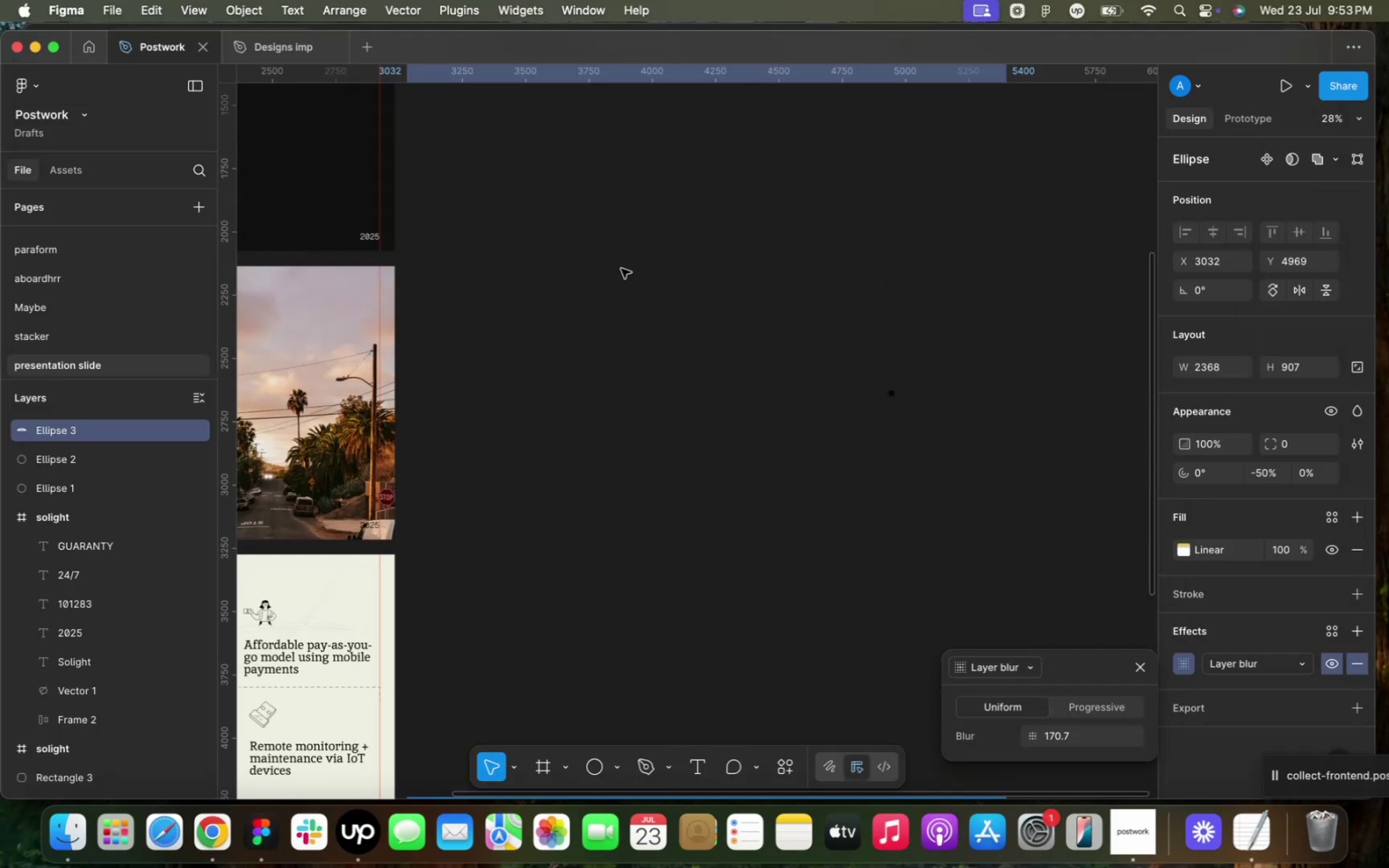 
left_click([621, 269])
 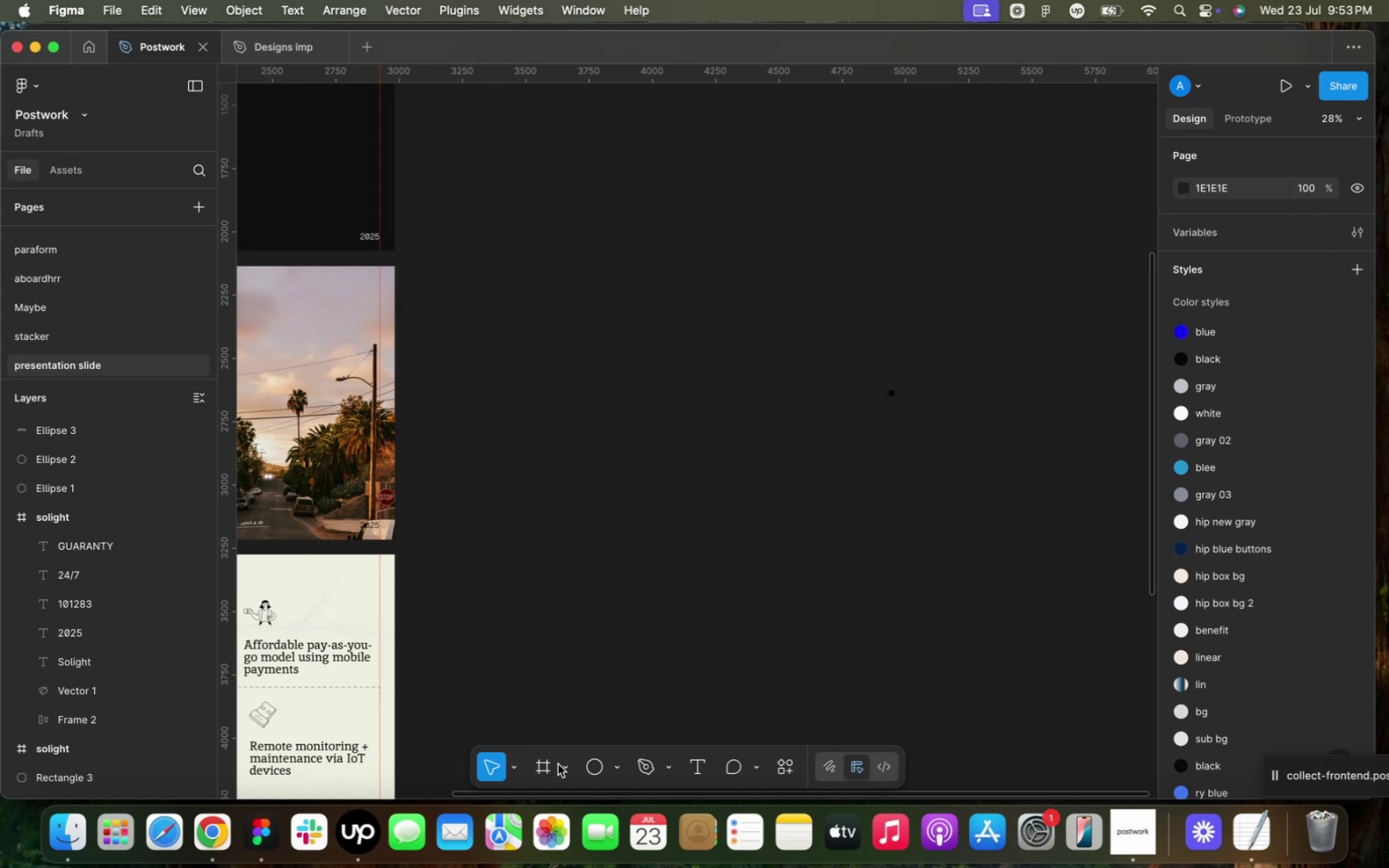 
left_click([565, 767])
 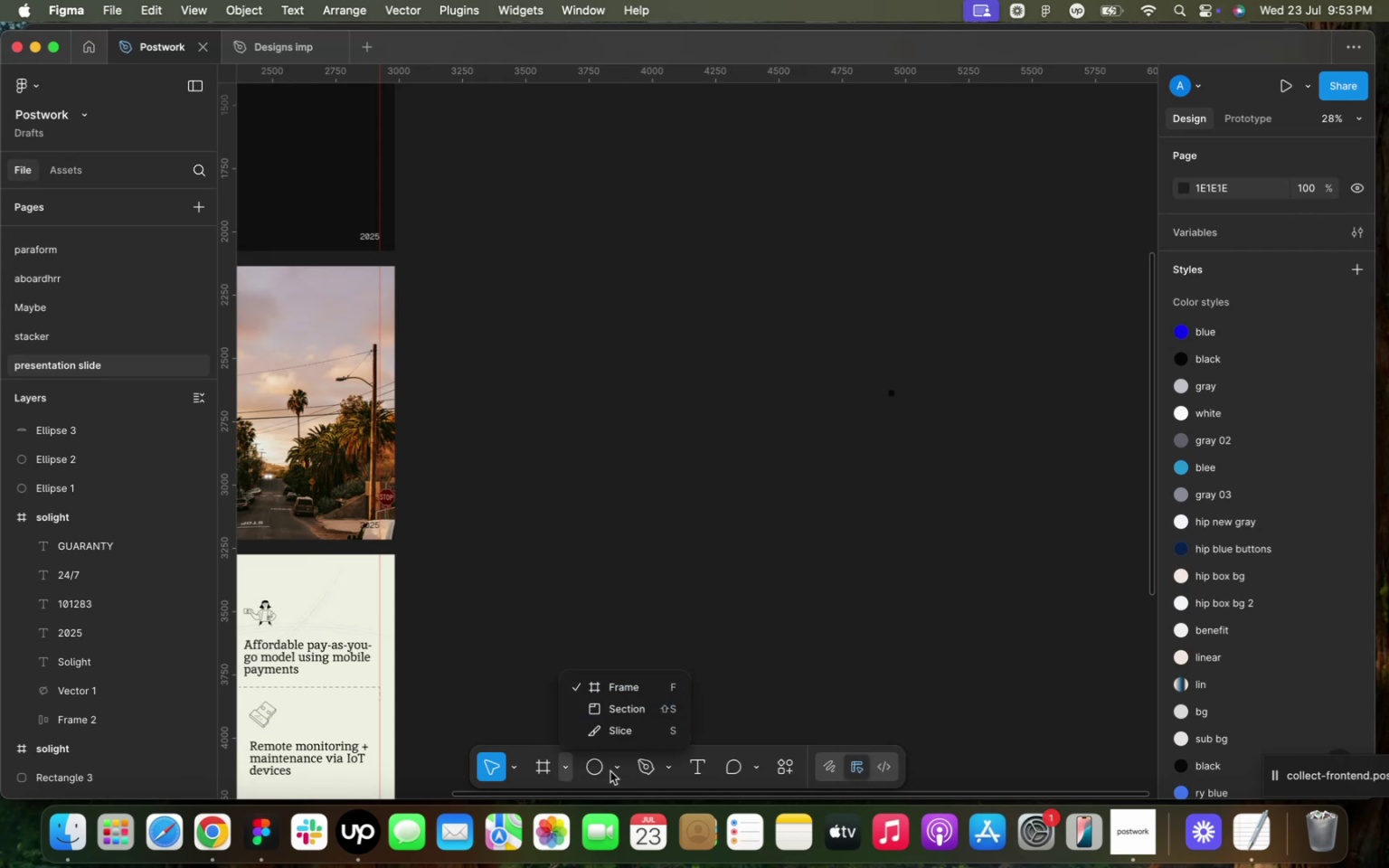 
left_click([630, 470])
 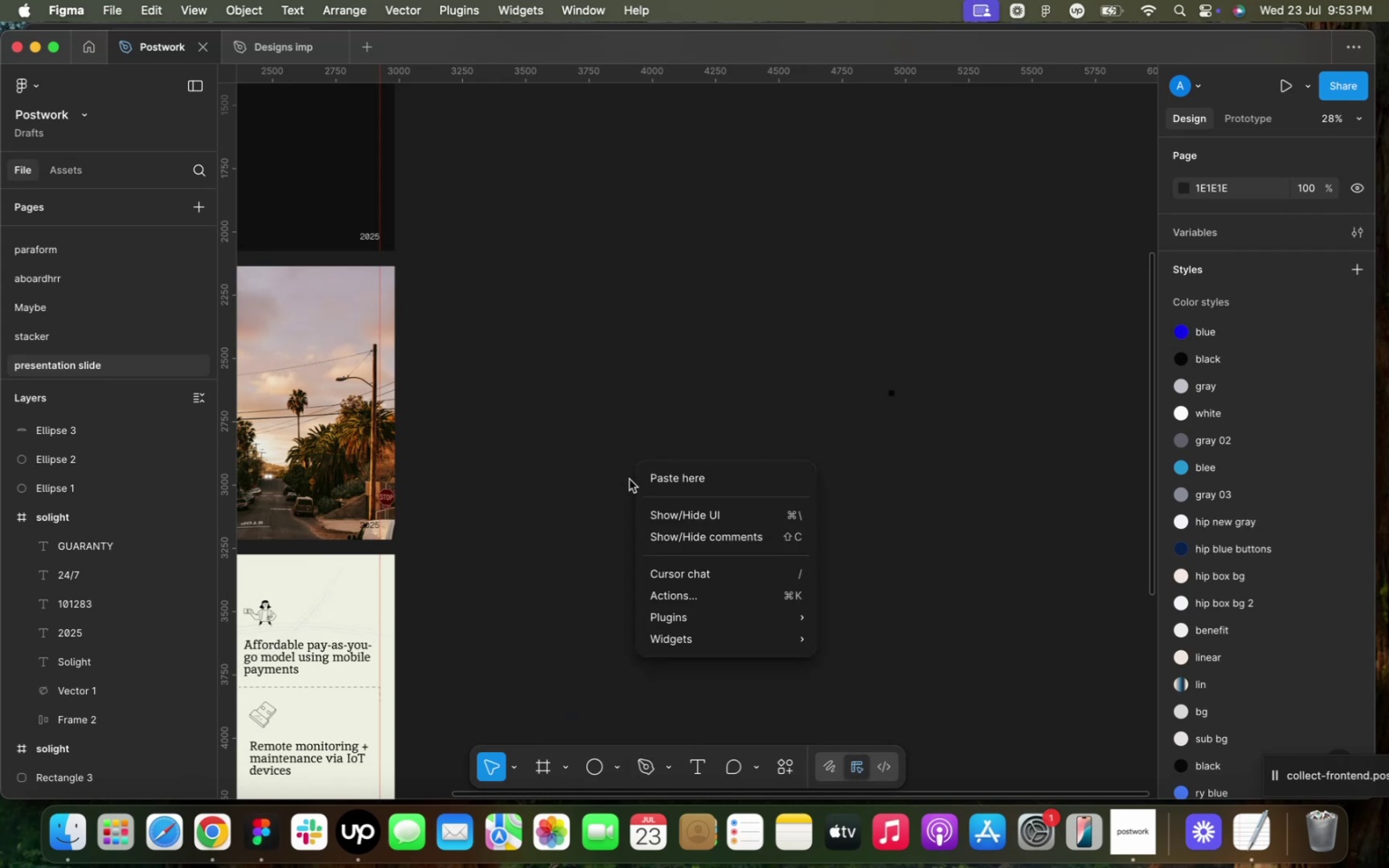 
left_click([557, 471])
 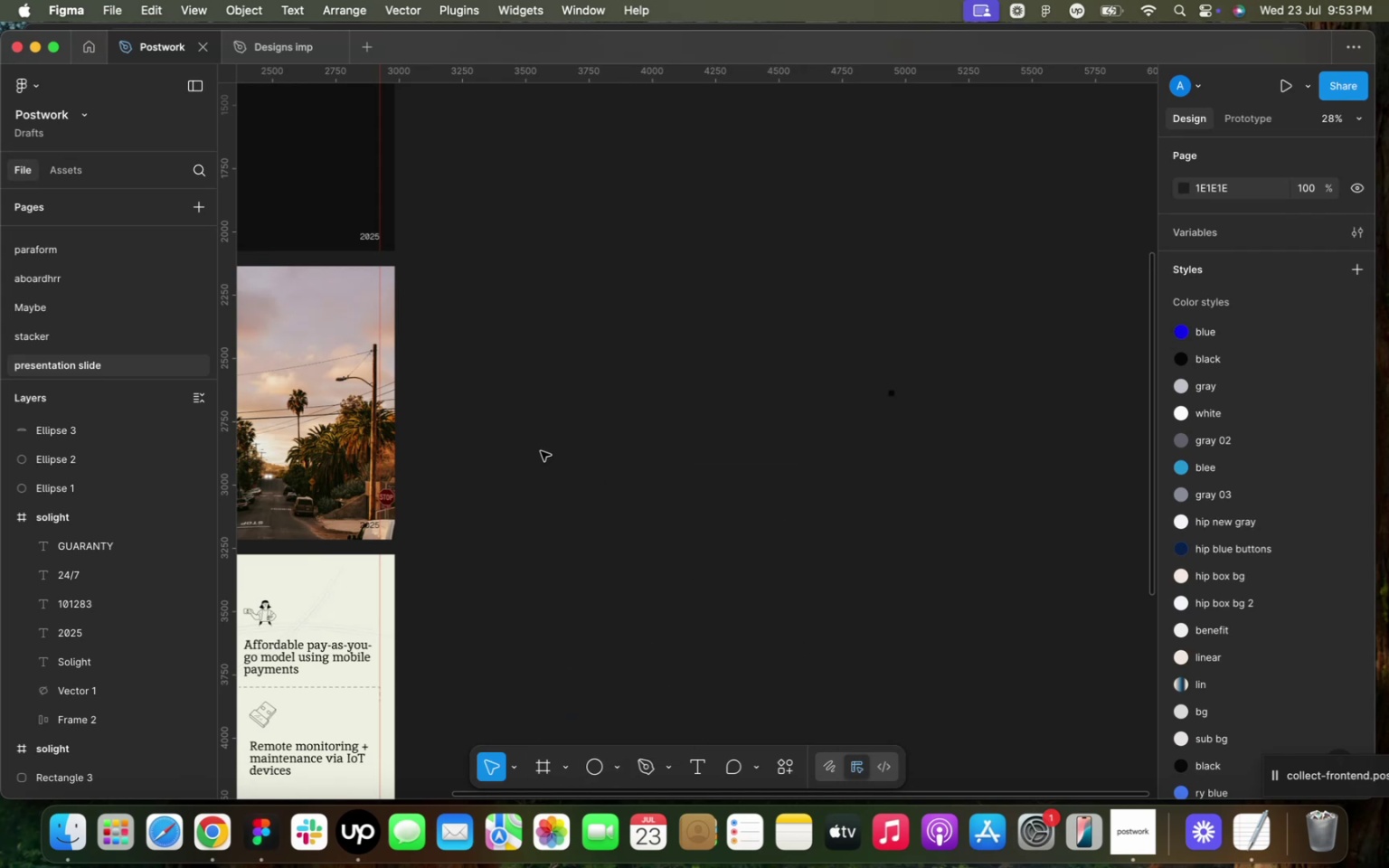 
scroll: coordinate [577, 467], scroll_direction: down, amount: 1.0
 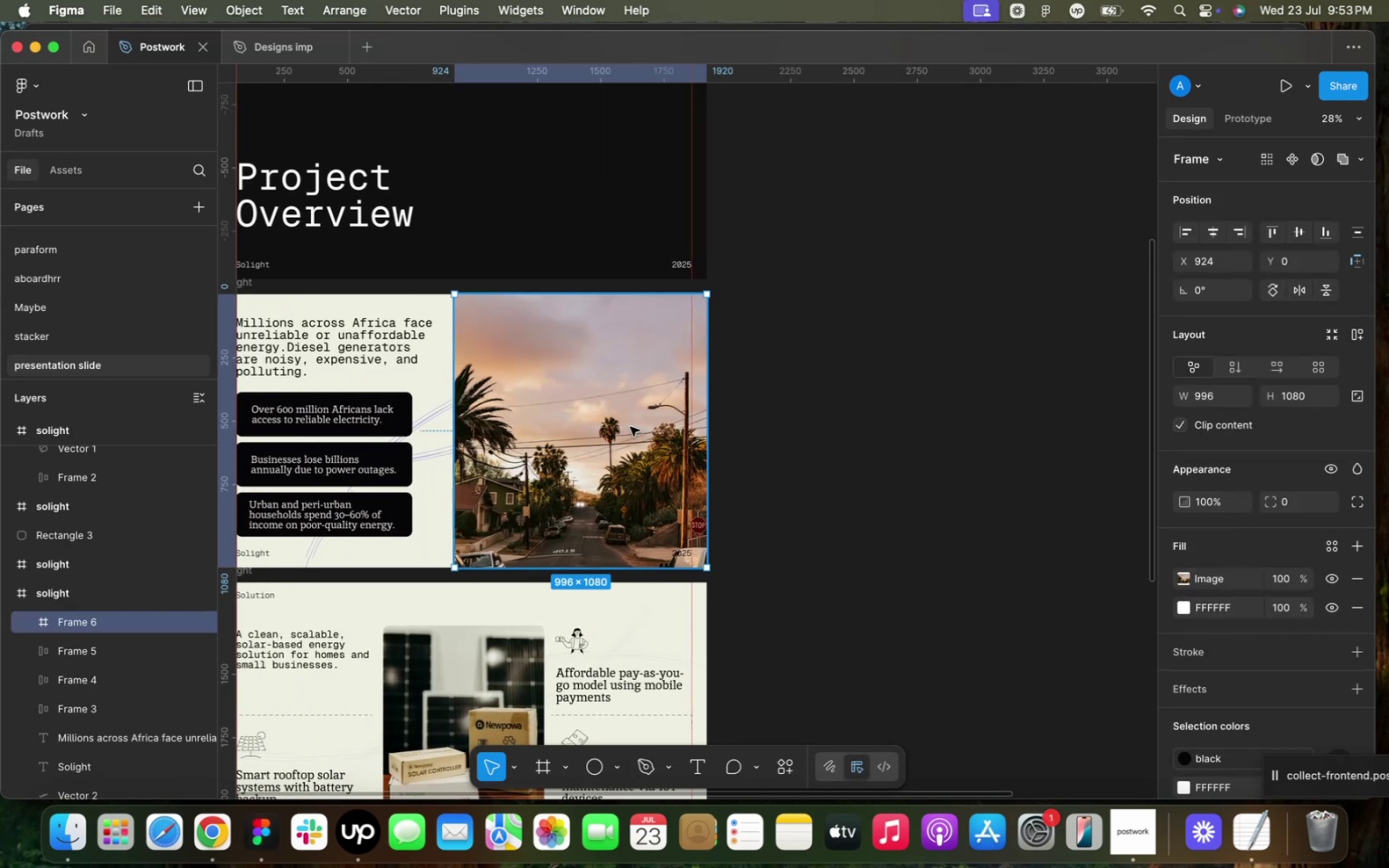 
key(Meta+D)
 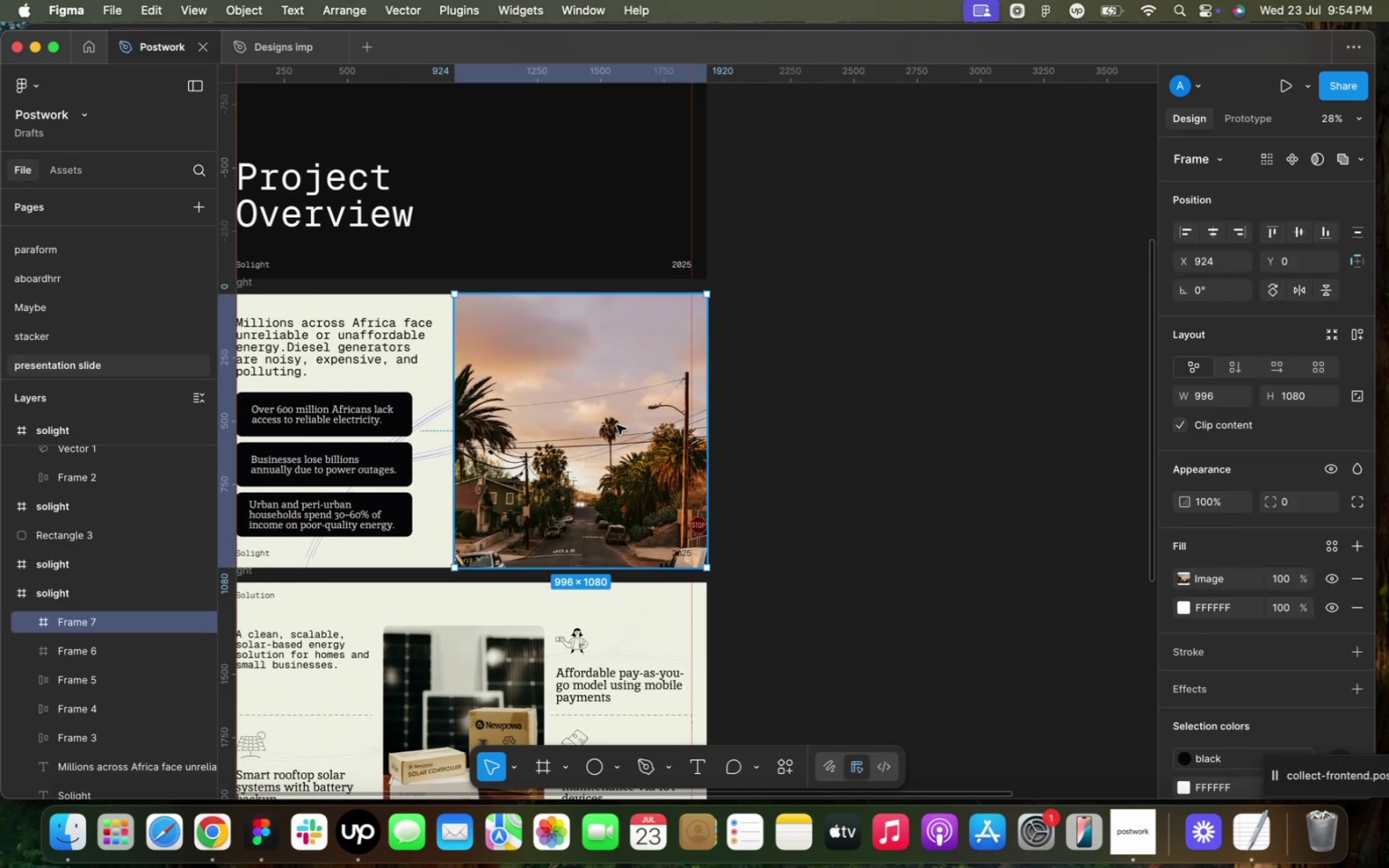 
left_click_drag(start_coordinate=[608, 424], to_coordinate=[969, 440])
 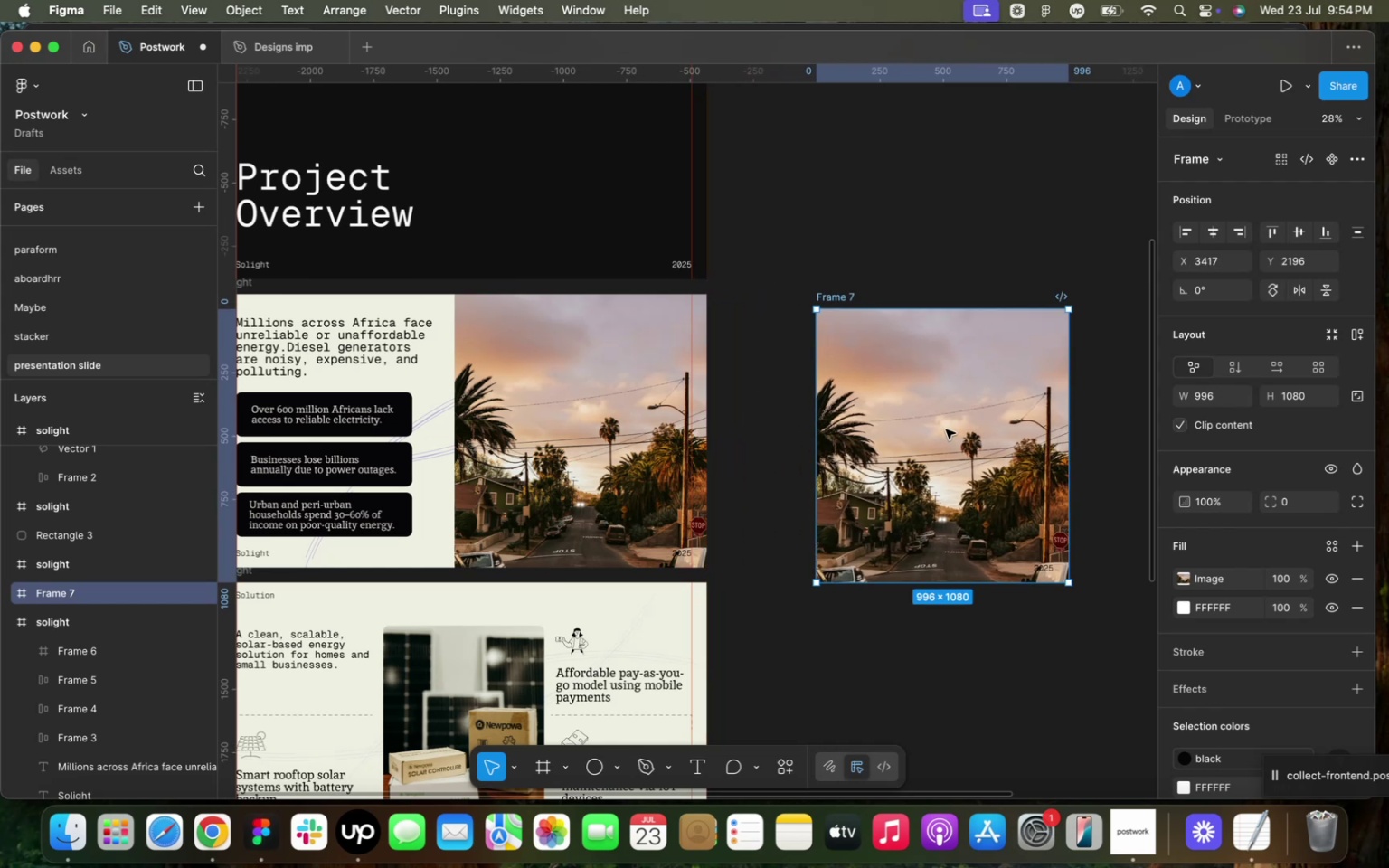 
right_click([946, 429])
 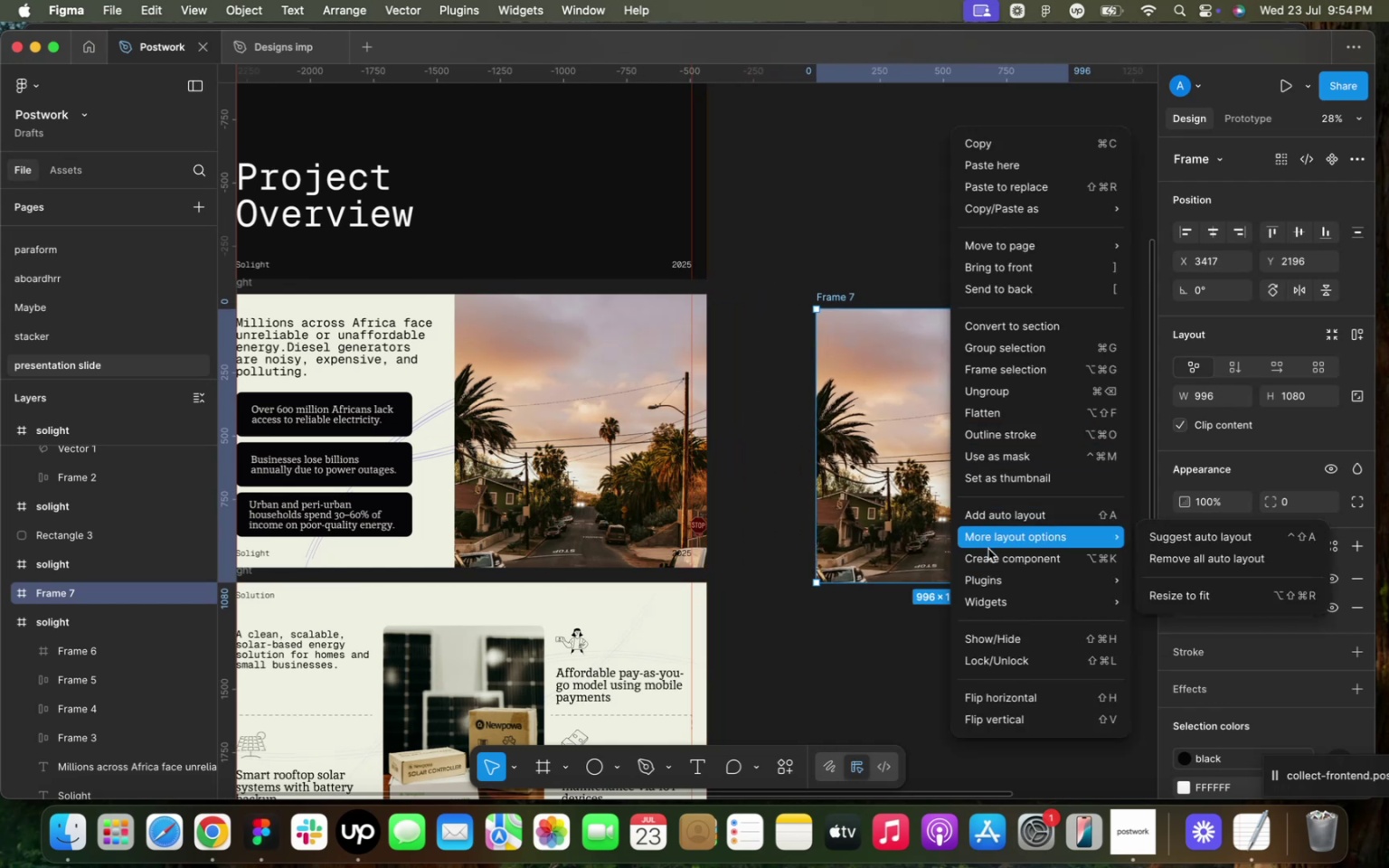 
mouse_move([1019, 574])
 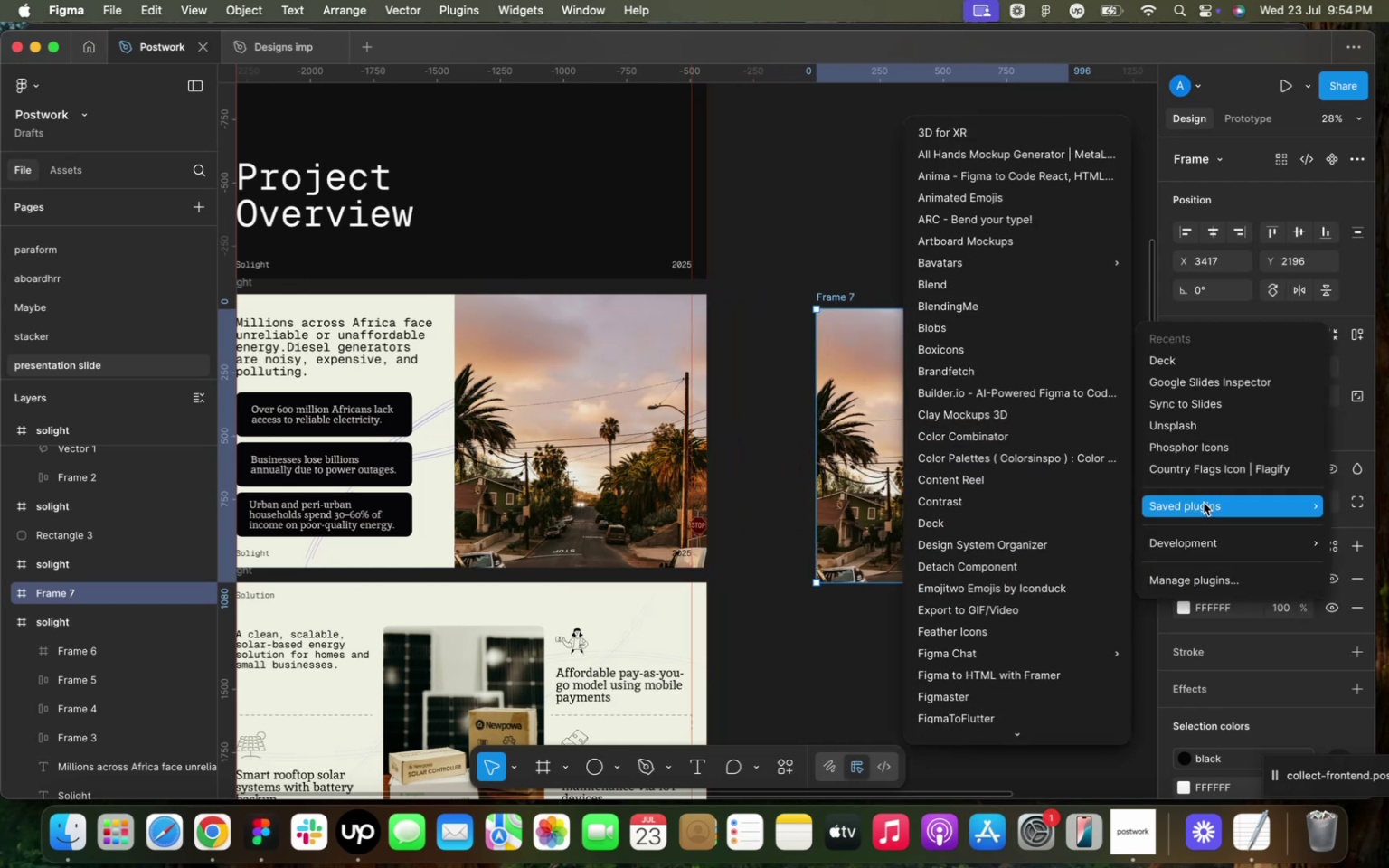 
left_click([1188, 423])
 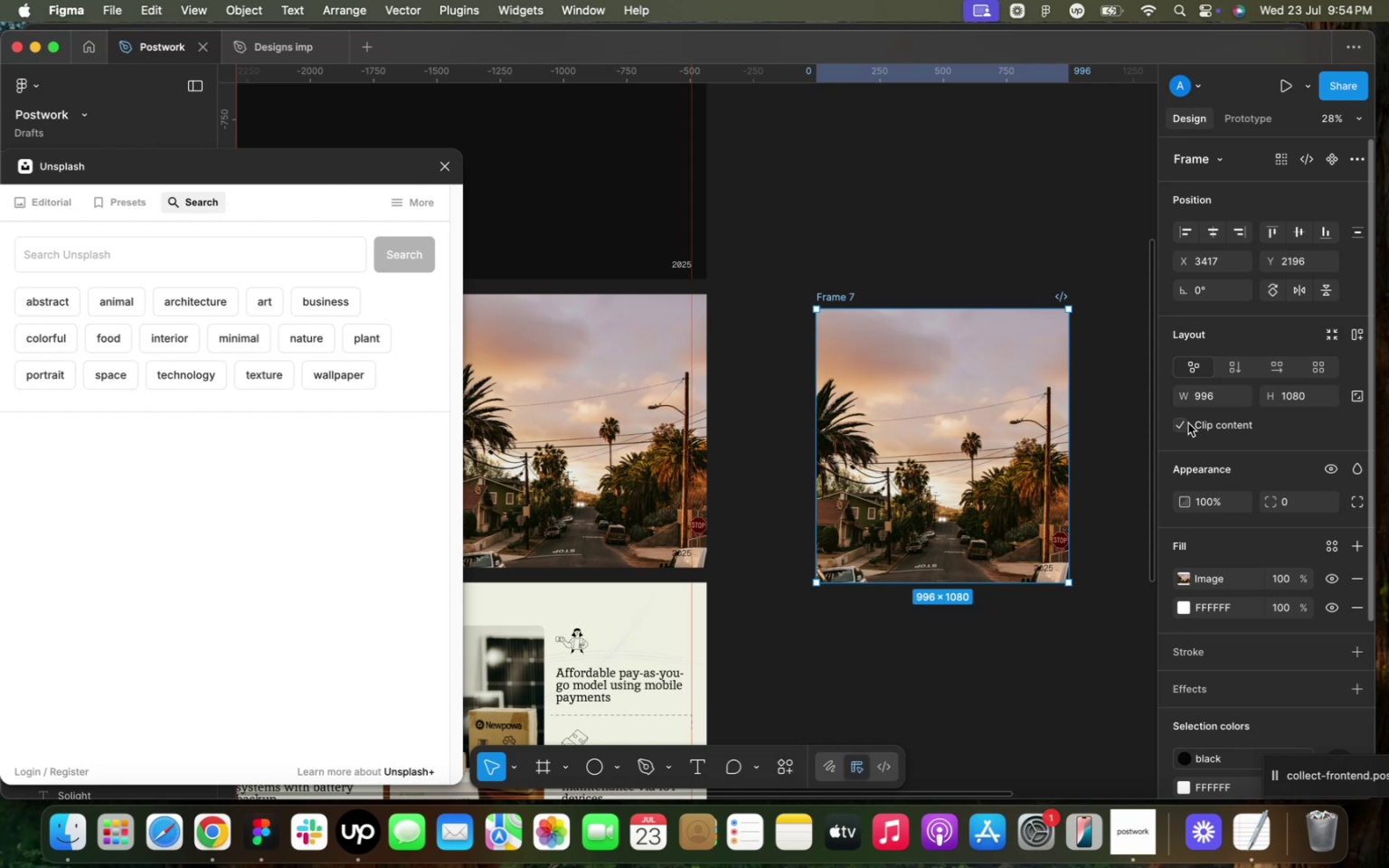 
wait(21.13)
 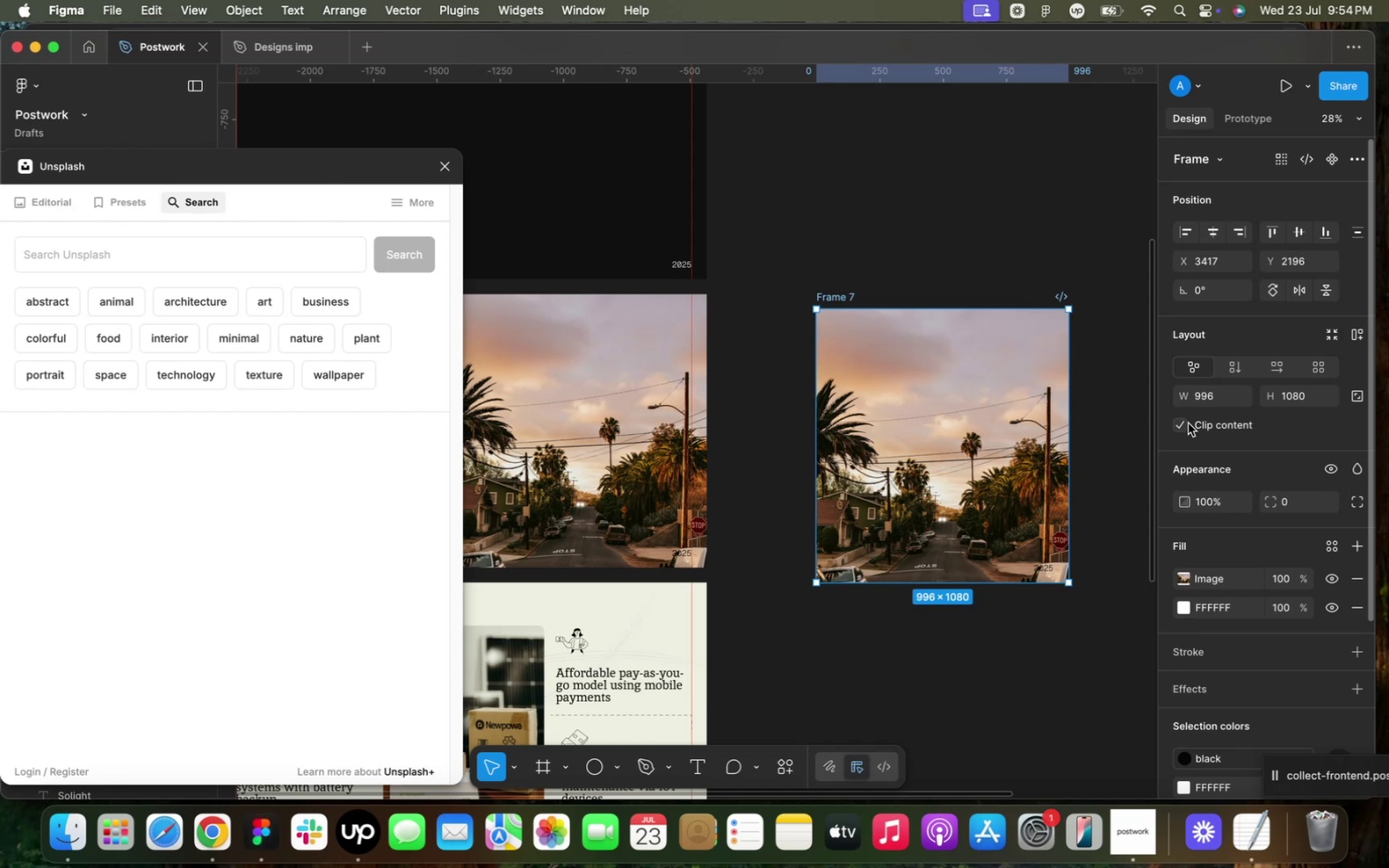 
double_click([307, 249])
 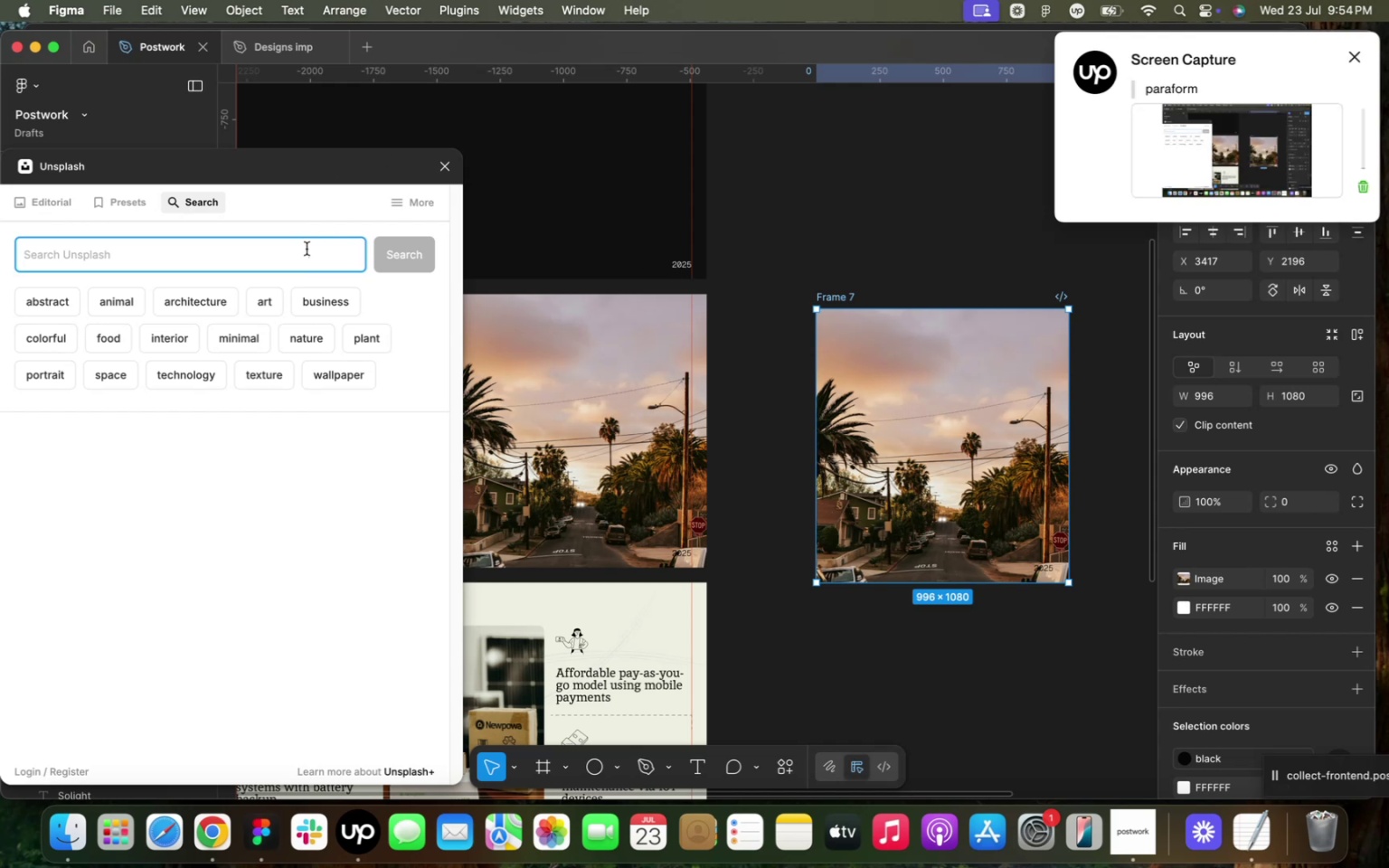 
type(solar pp)
key(Backspace)
type(lant)
 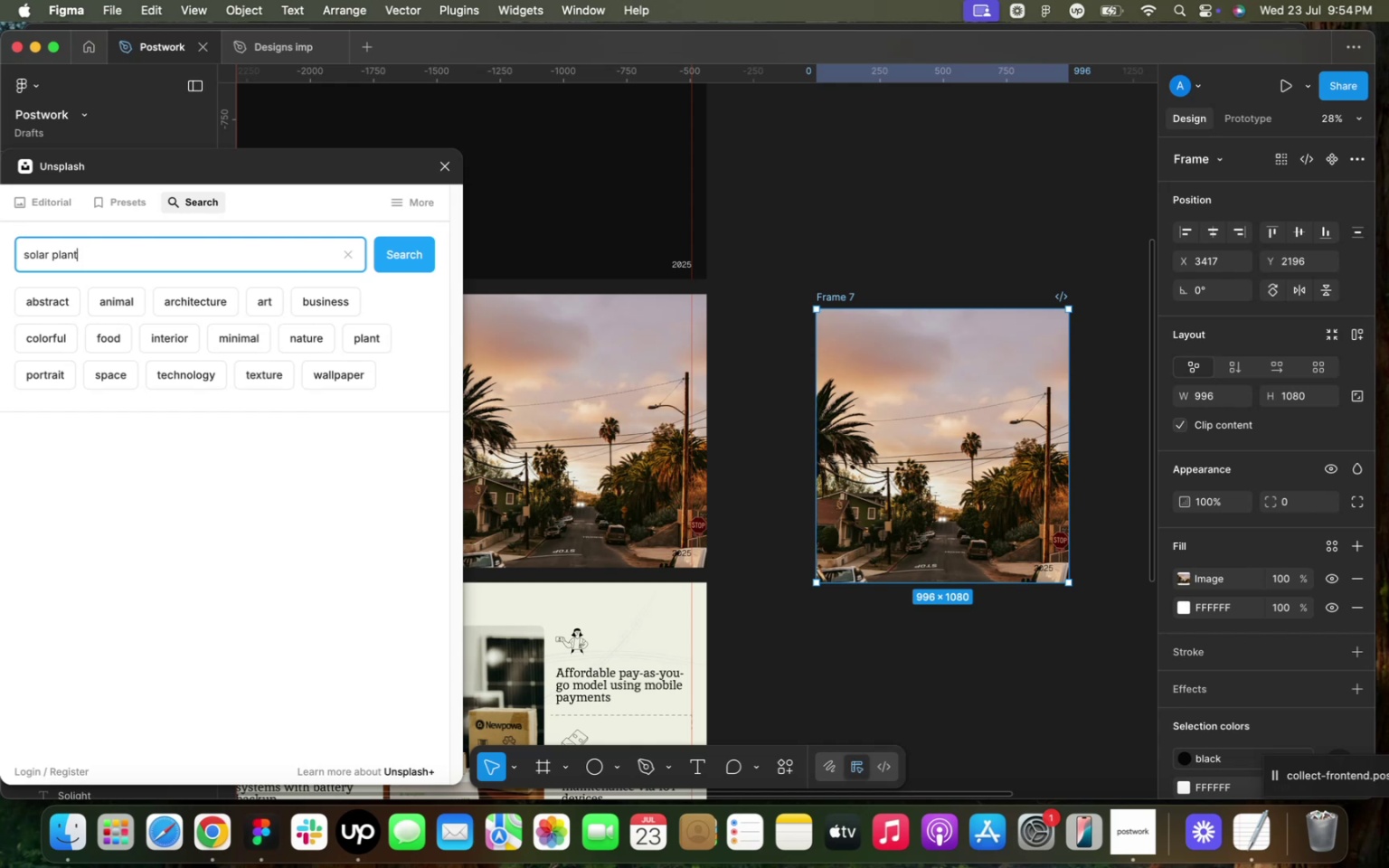 
key(Enter)
 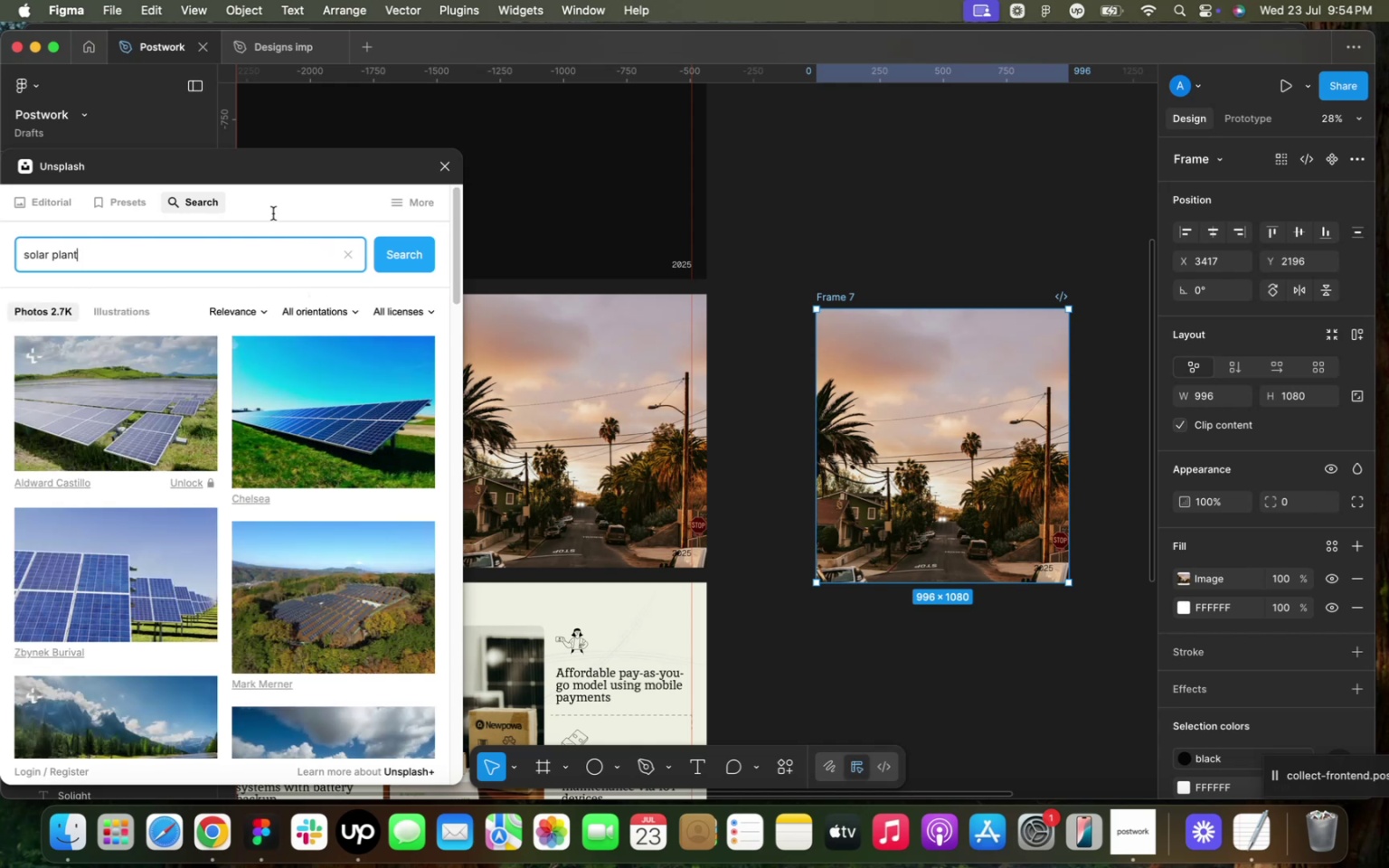 
wait(7.82)
 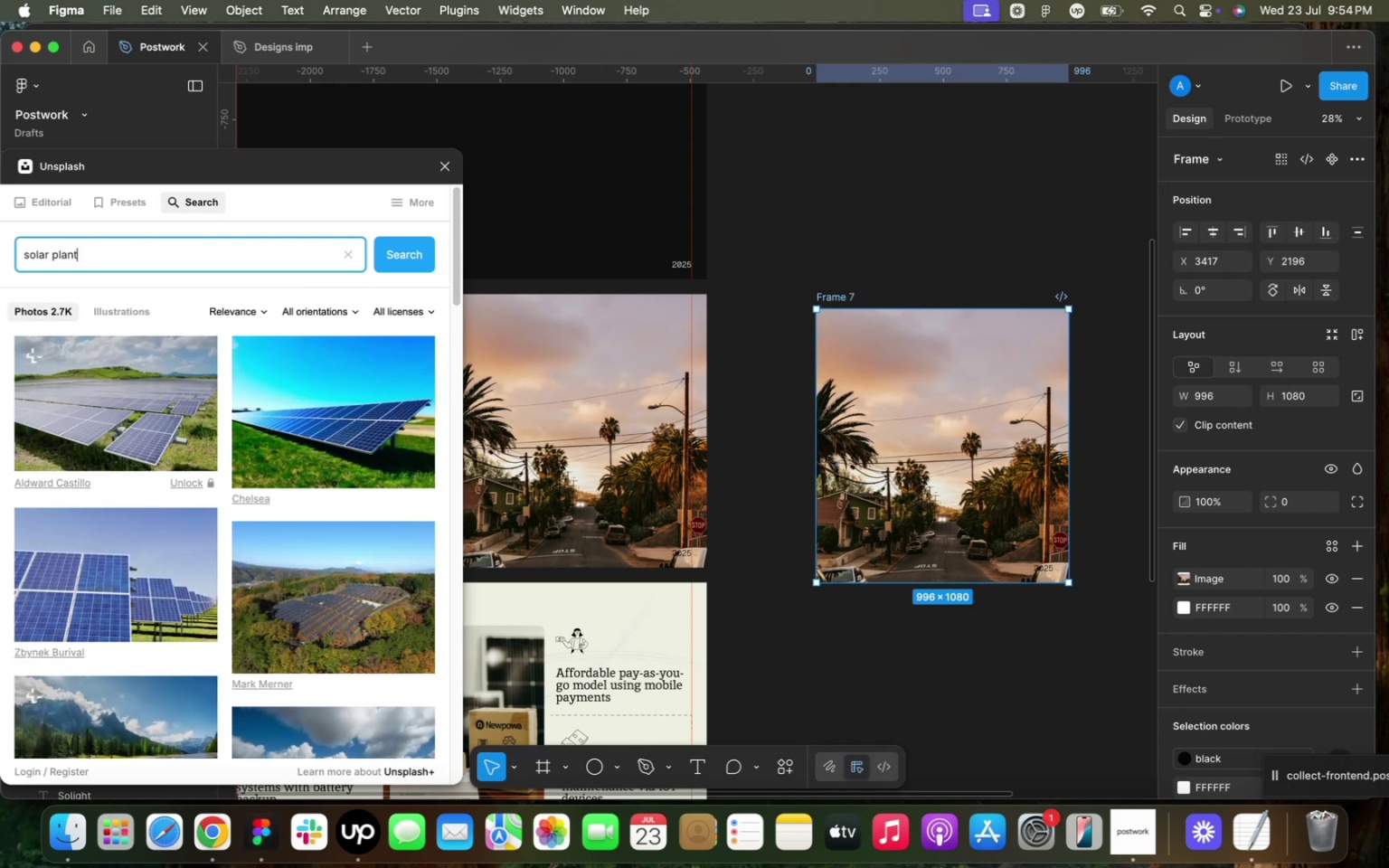 
type(in urban area)
 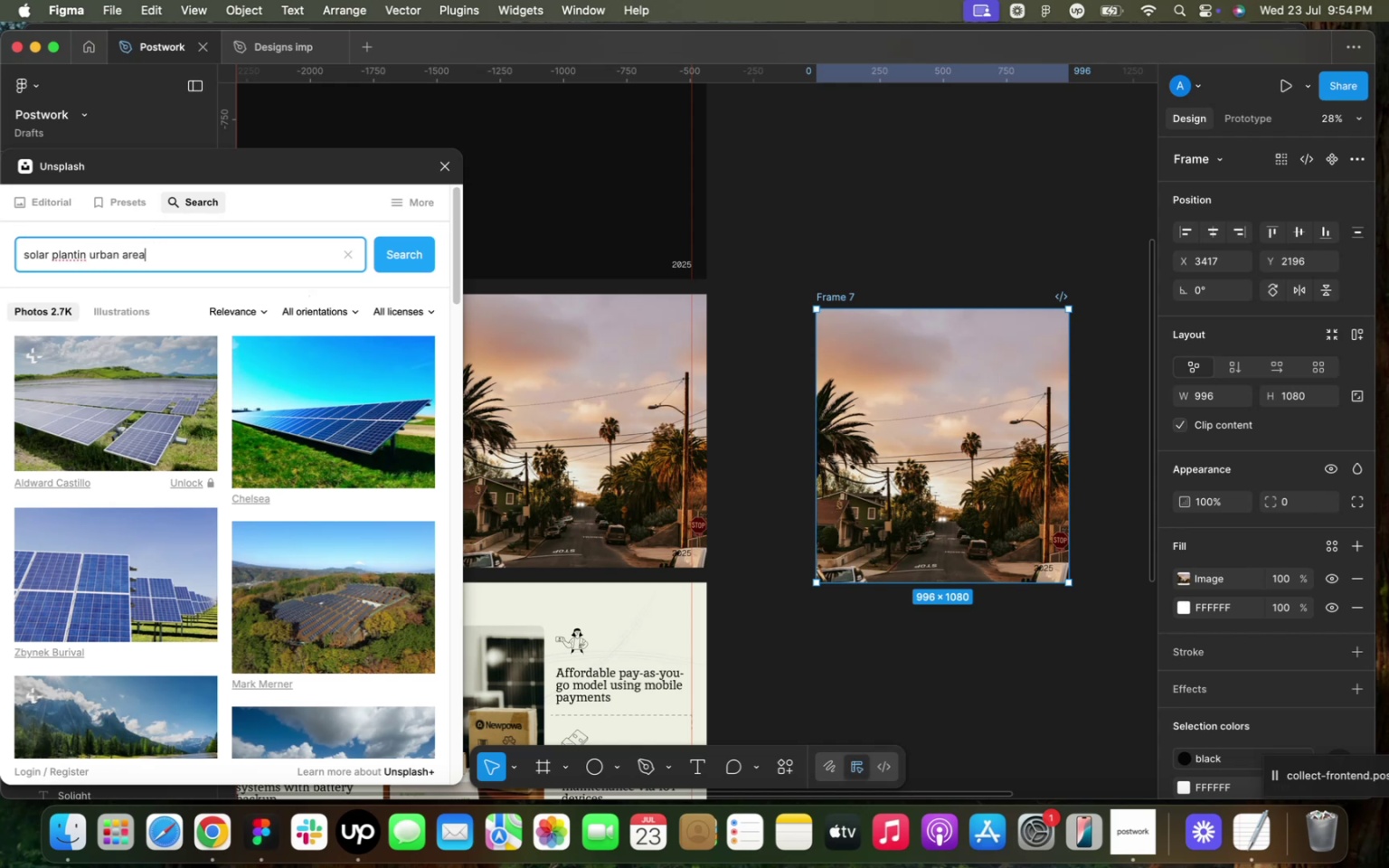 
key(Enter)
 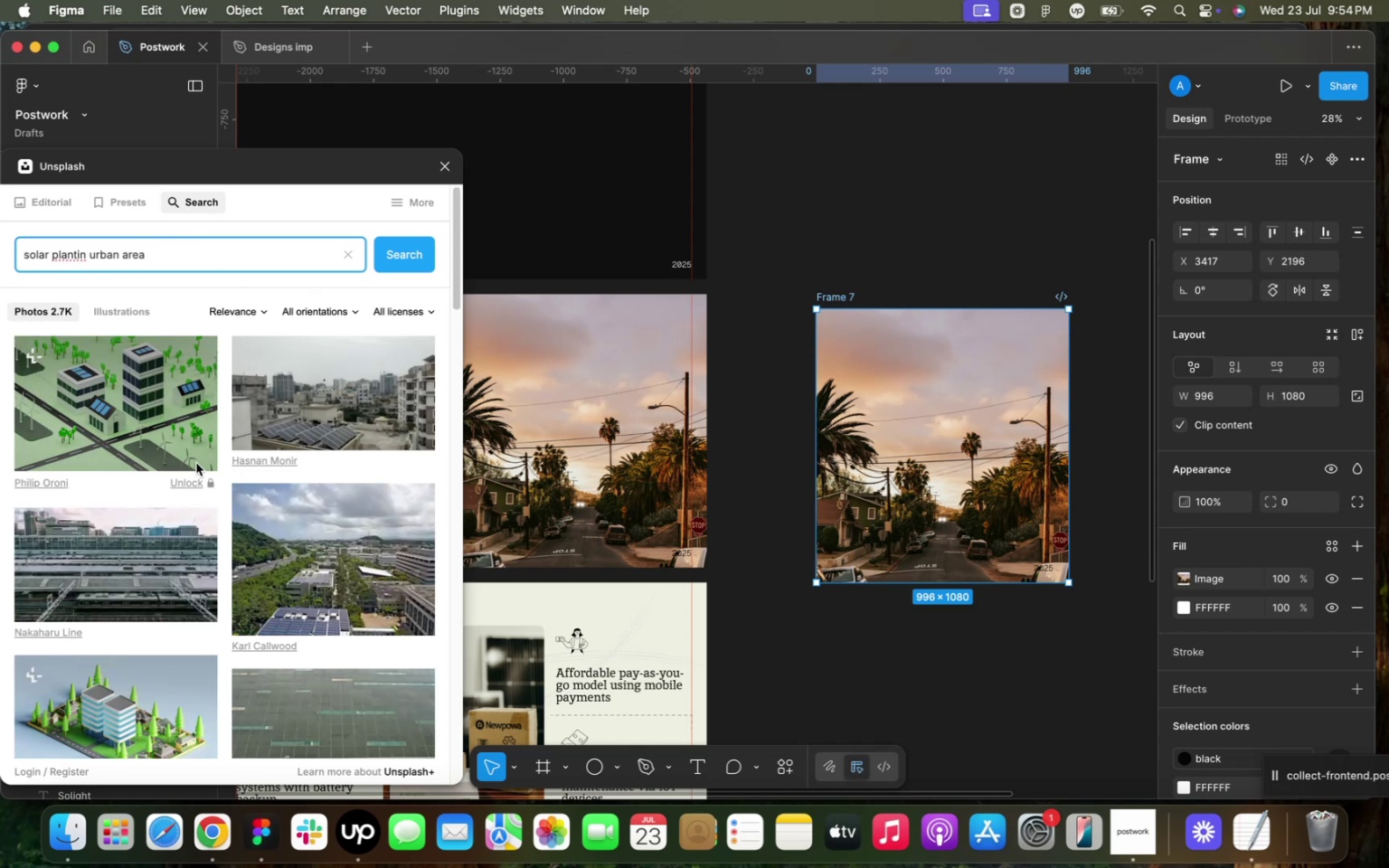 
scroll: coordinate [226, 404], scroll_direction: down, amount: 40.0
 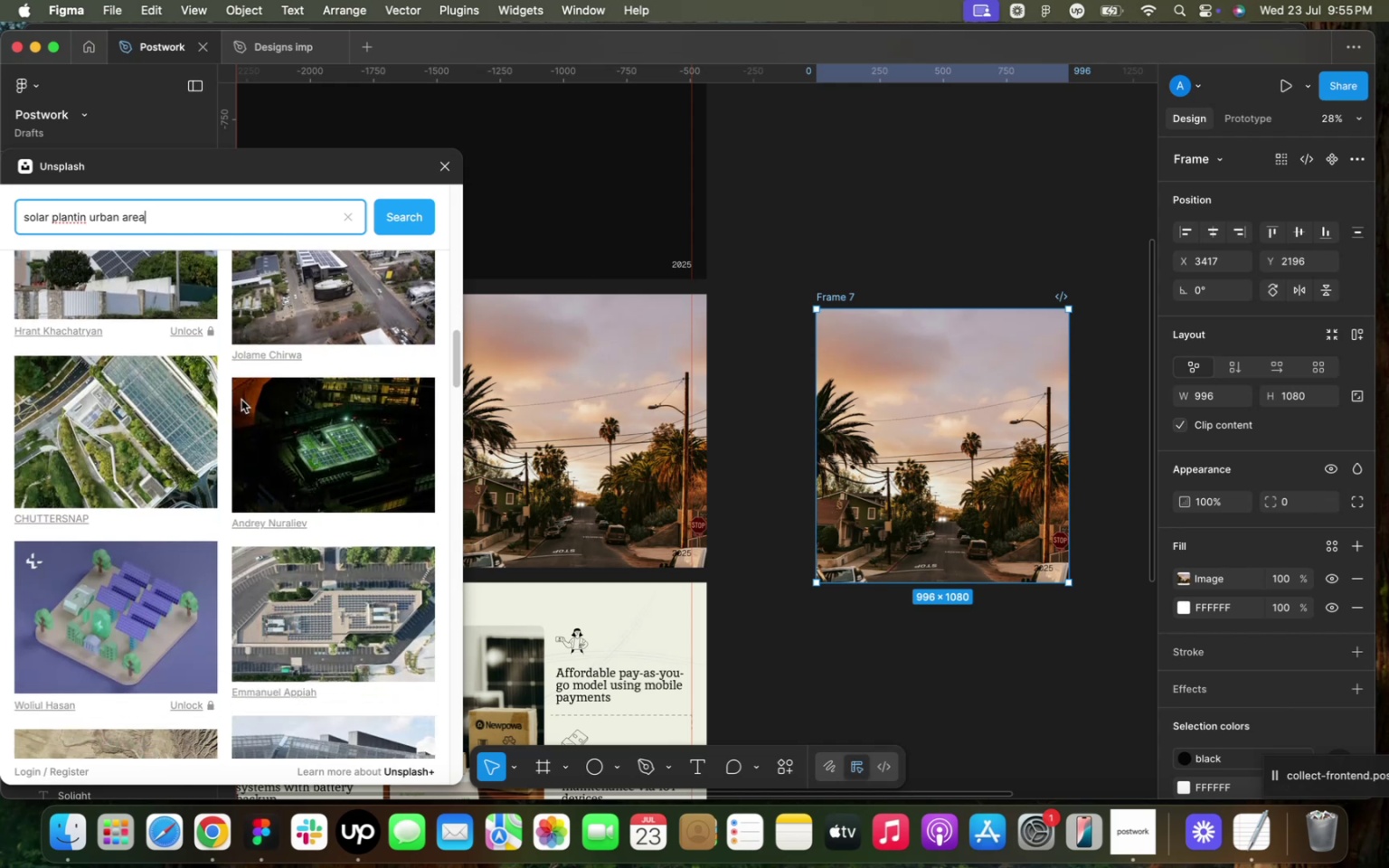 
scroll: coordinate [251, 404], scroll_direction: up, amount: 60.0
 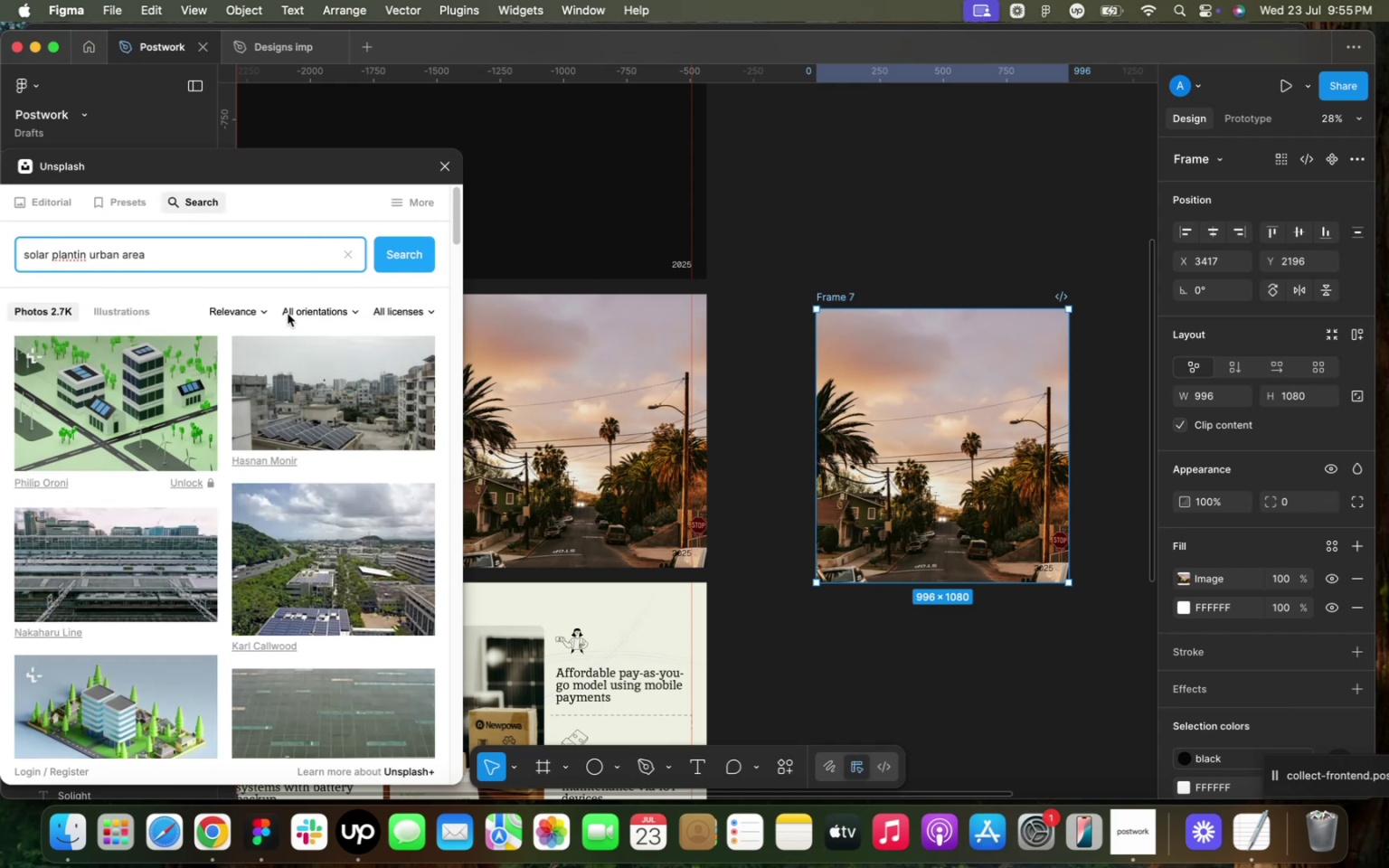 
left_click([295, 308])
 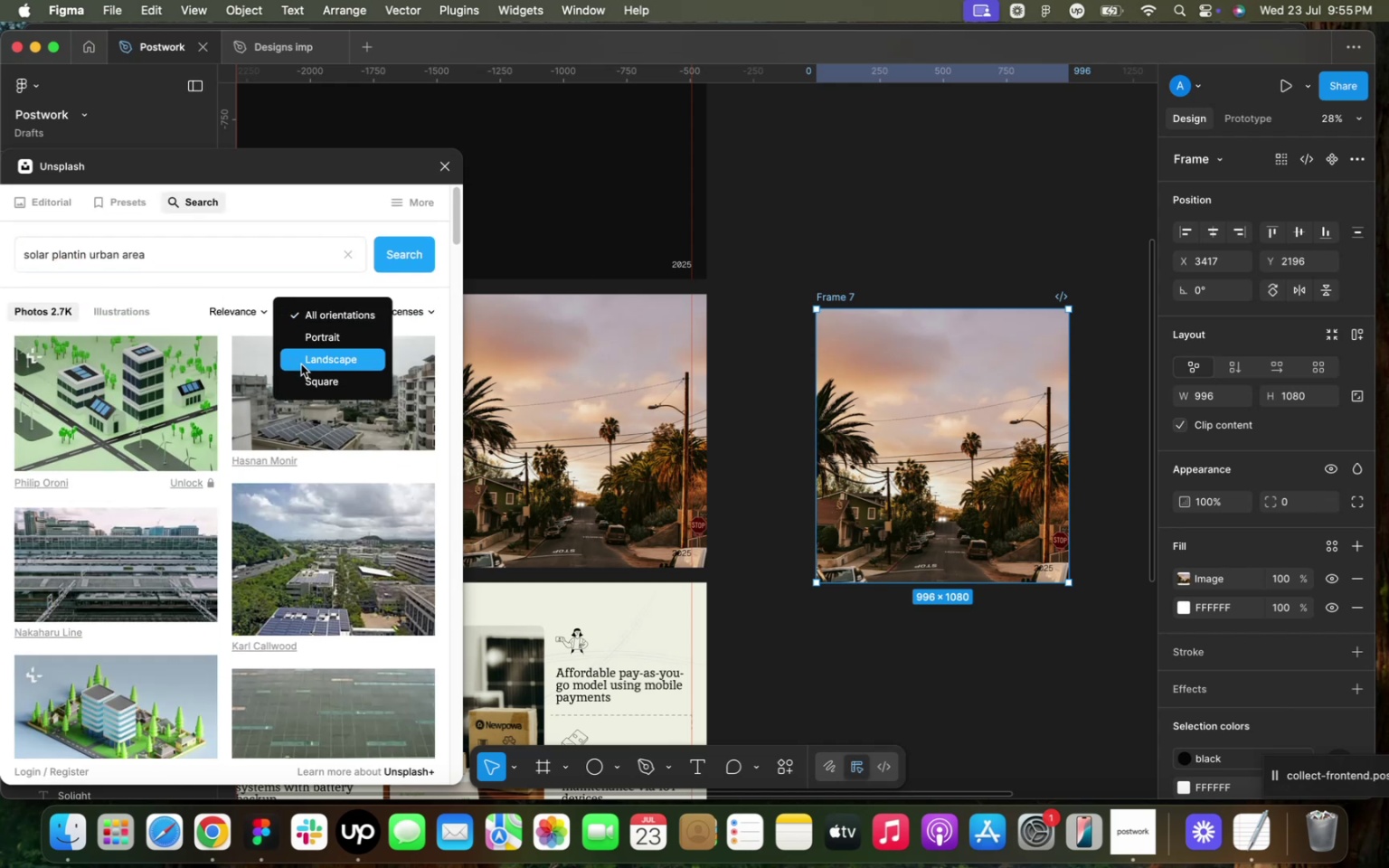 
left_click([301, 364])
 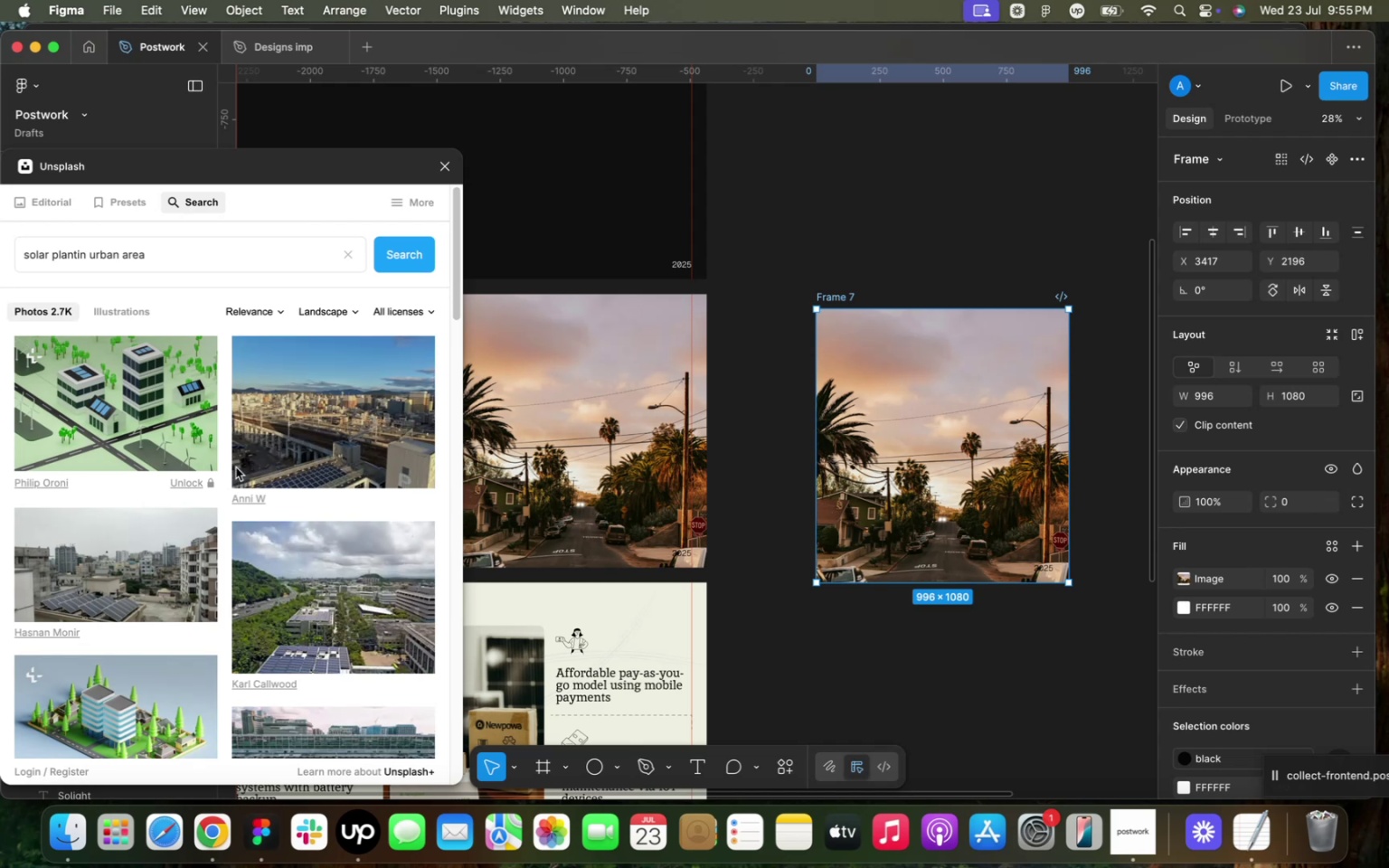 
scroll: coordinate [239, 466], scroll_direction: up, amount: 21.0
 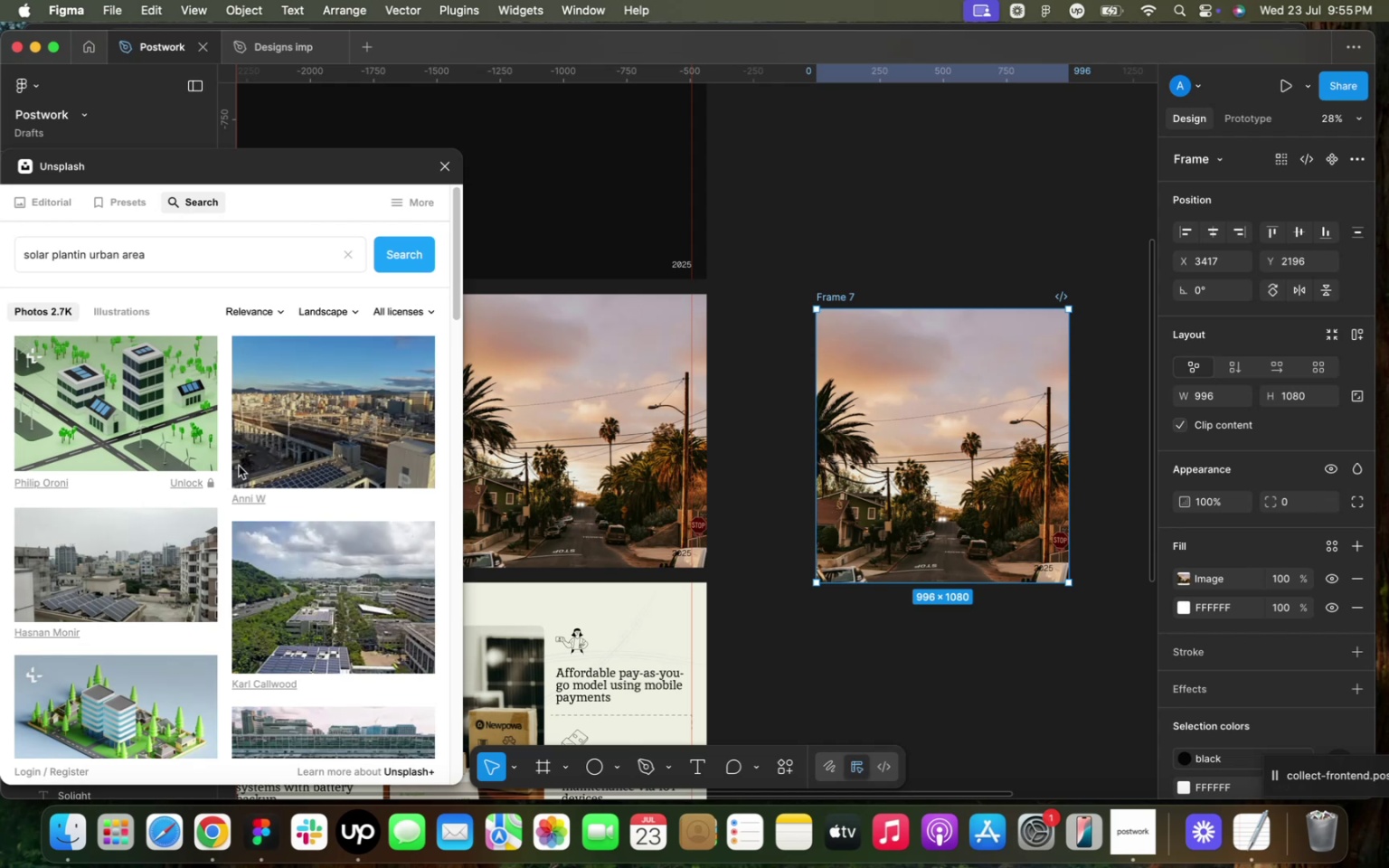 
scroll: coordinate [244, 461], scroll_direction: down, amount: 56.0
 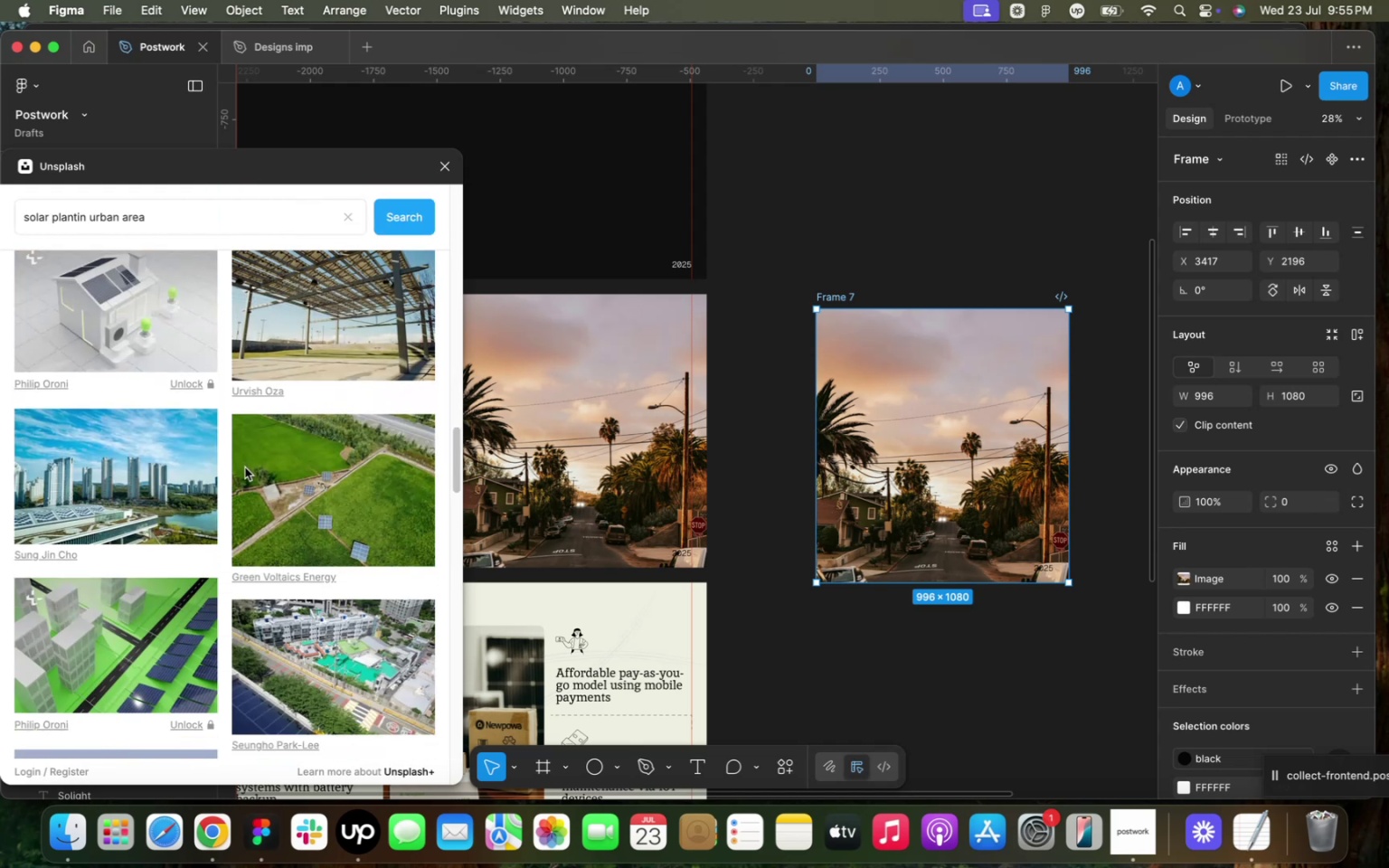 
scroll: coordinate [252, 458], scroll_direction: up, amount: 58.0
 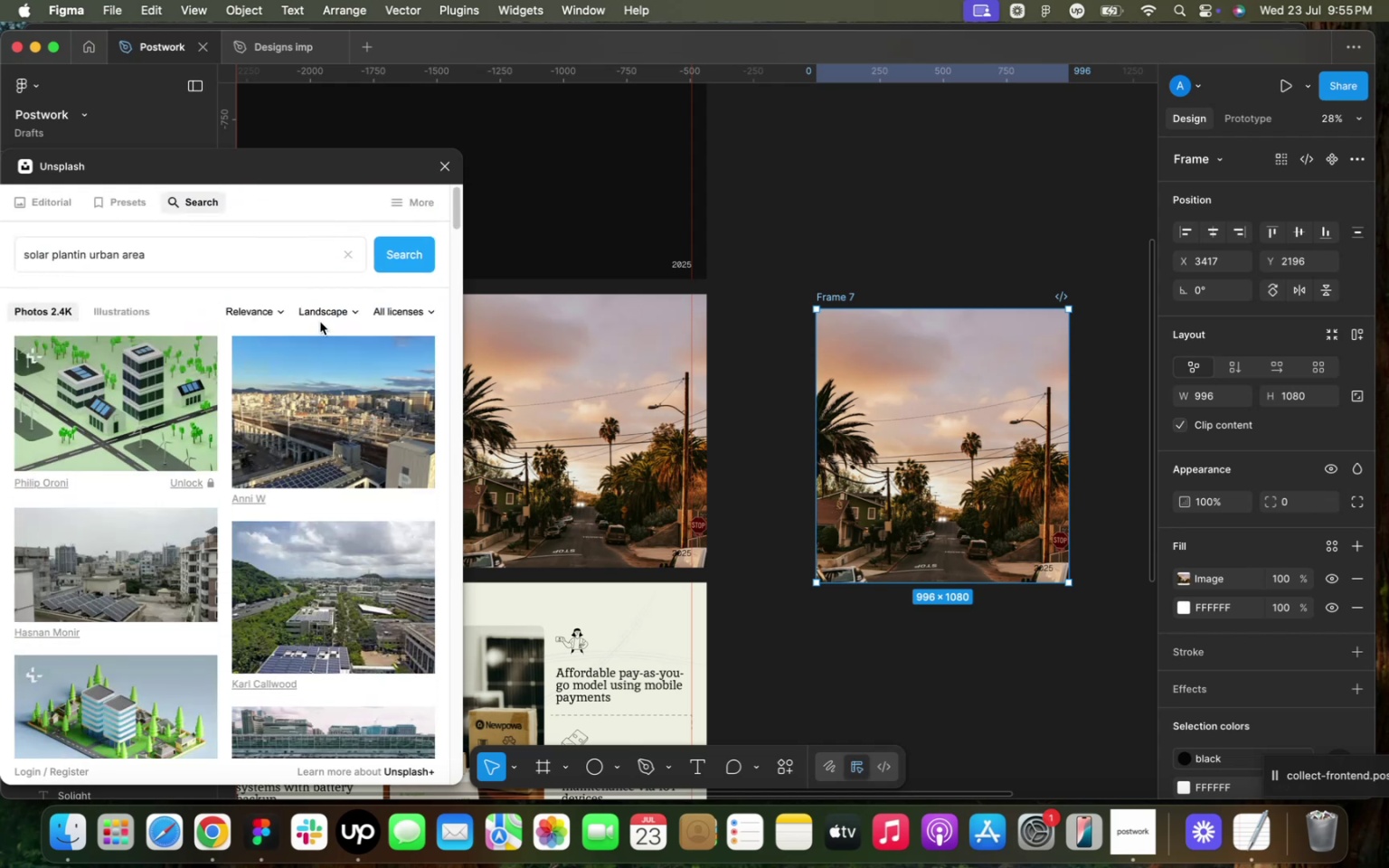 
left_click([332, 312])
 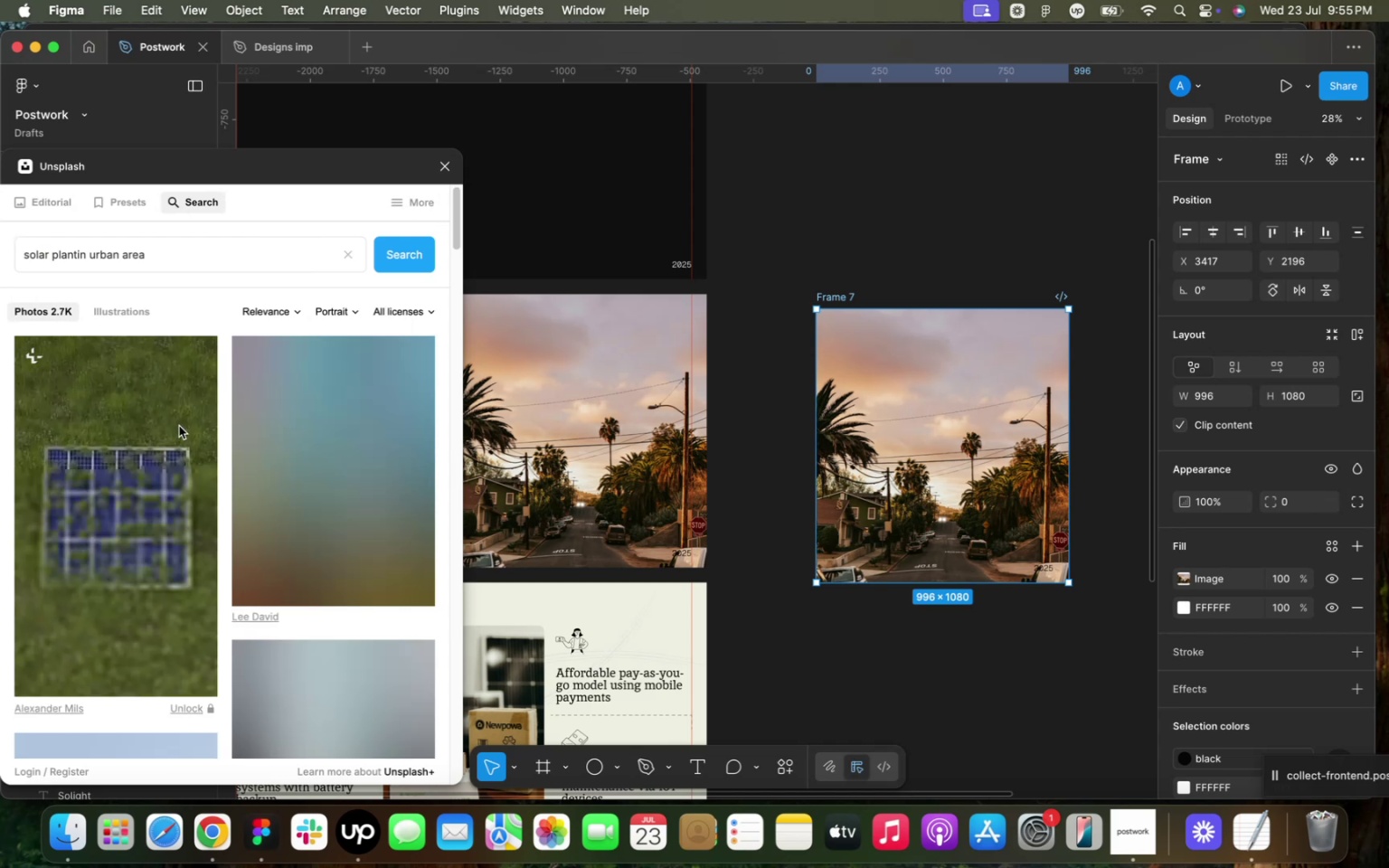 
scroll: coordinate [212, 484], scroll_direction: down, amount: 8.0
 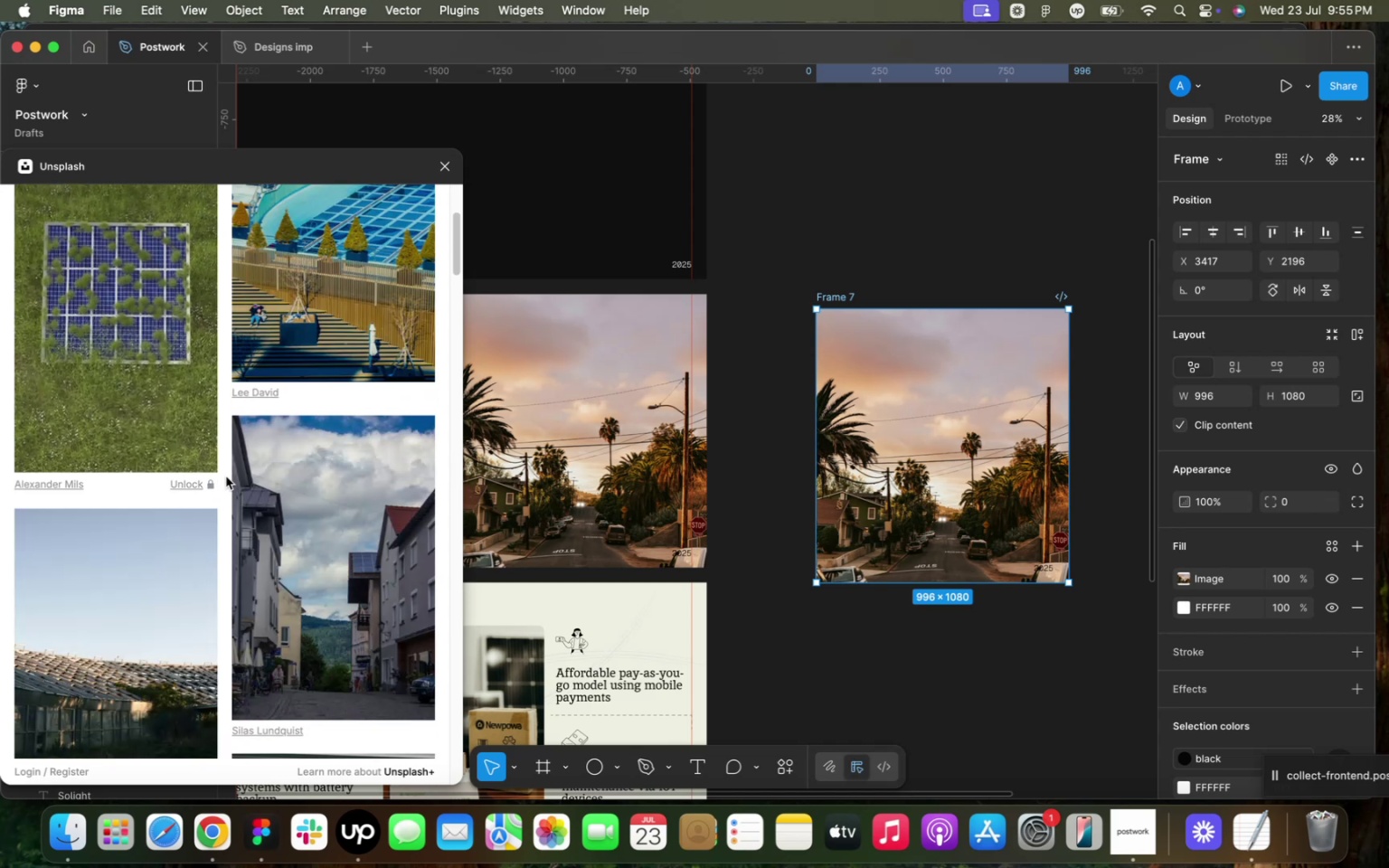 
scroll: coordinate [226, 476], scroll_direction: up, amount: 12.0
 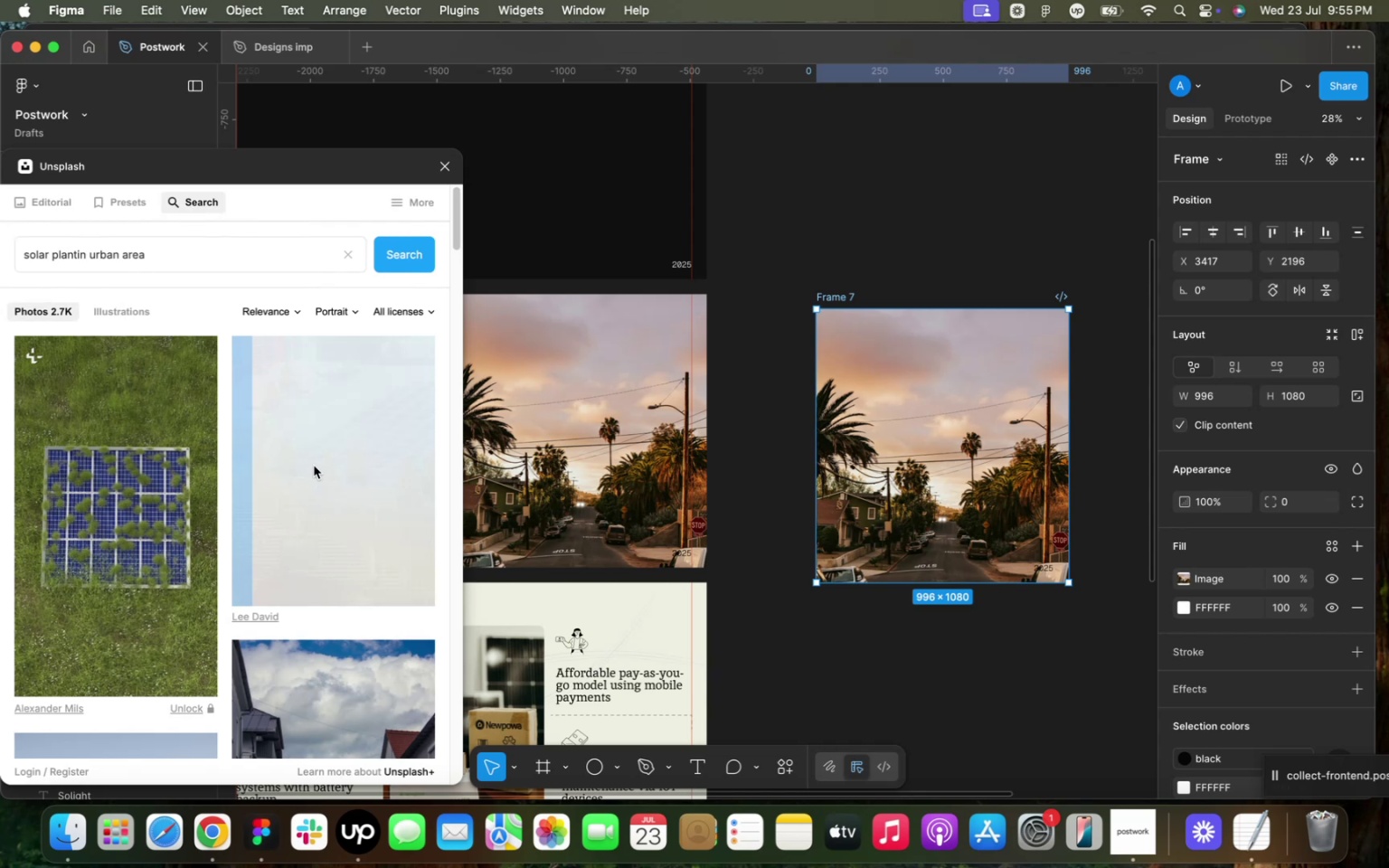 
scroll: coordinate [227, 485], scroll_direction: down, amount: 44.0
 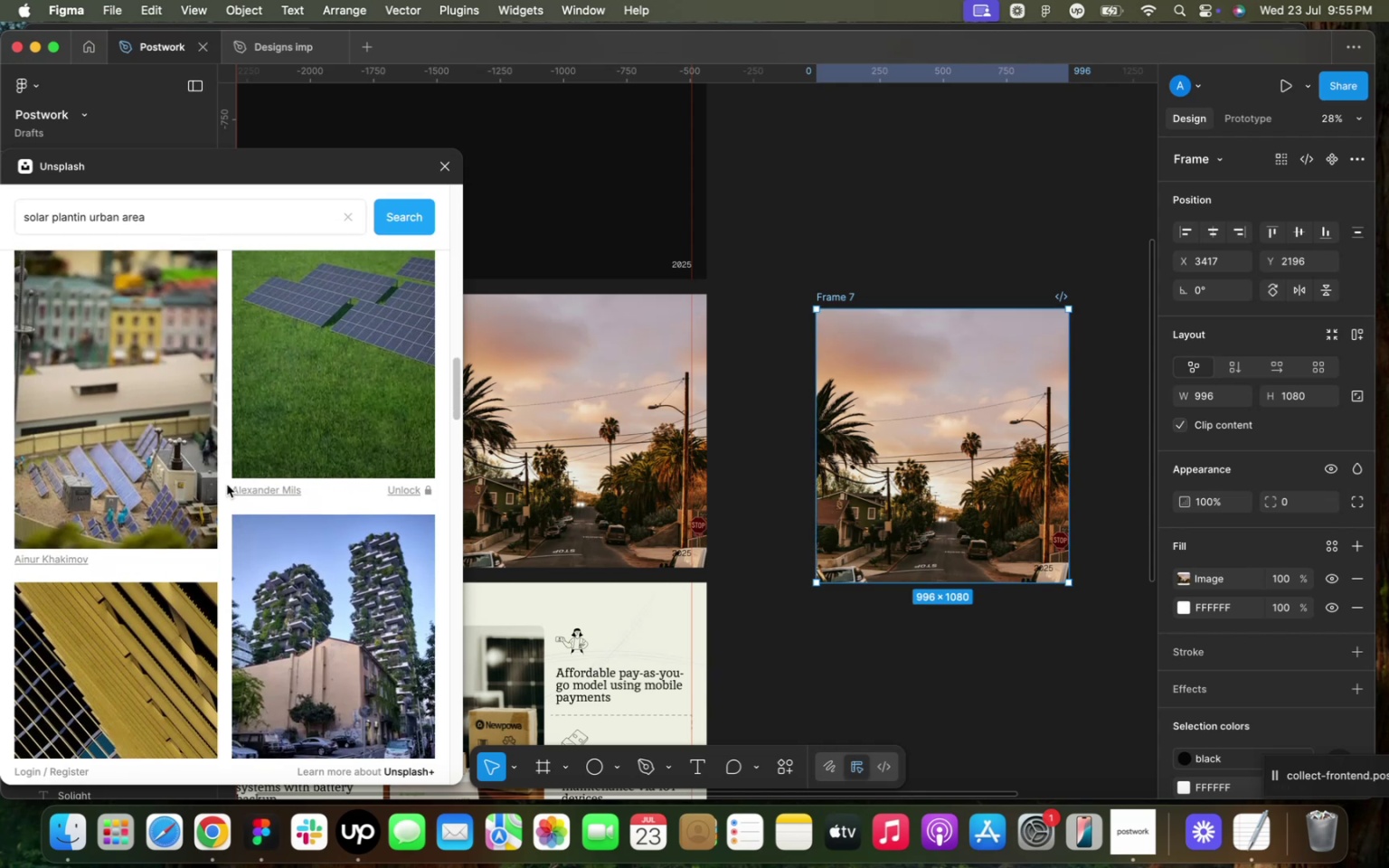 
scroll: coordinate [229, 484], scroll_direction: down, amount: 10.0
 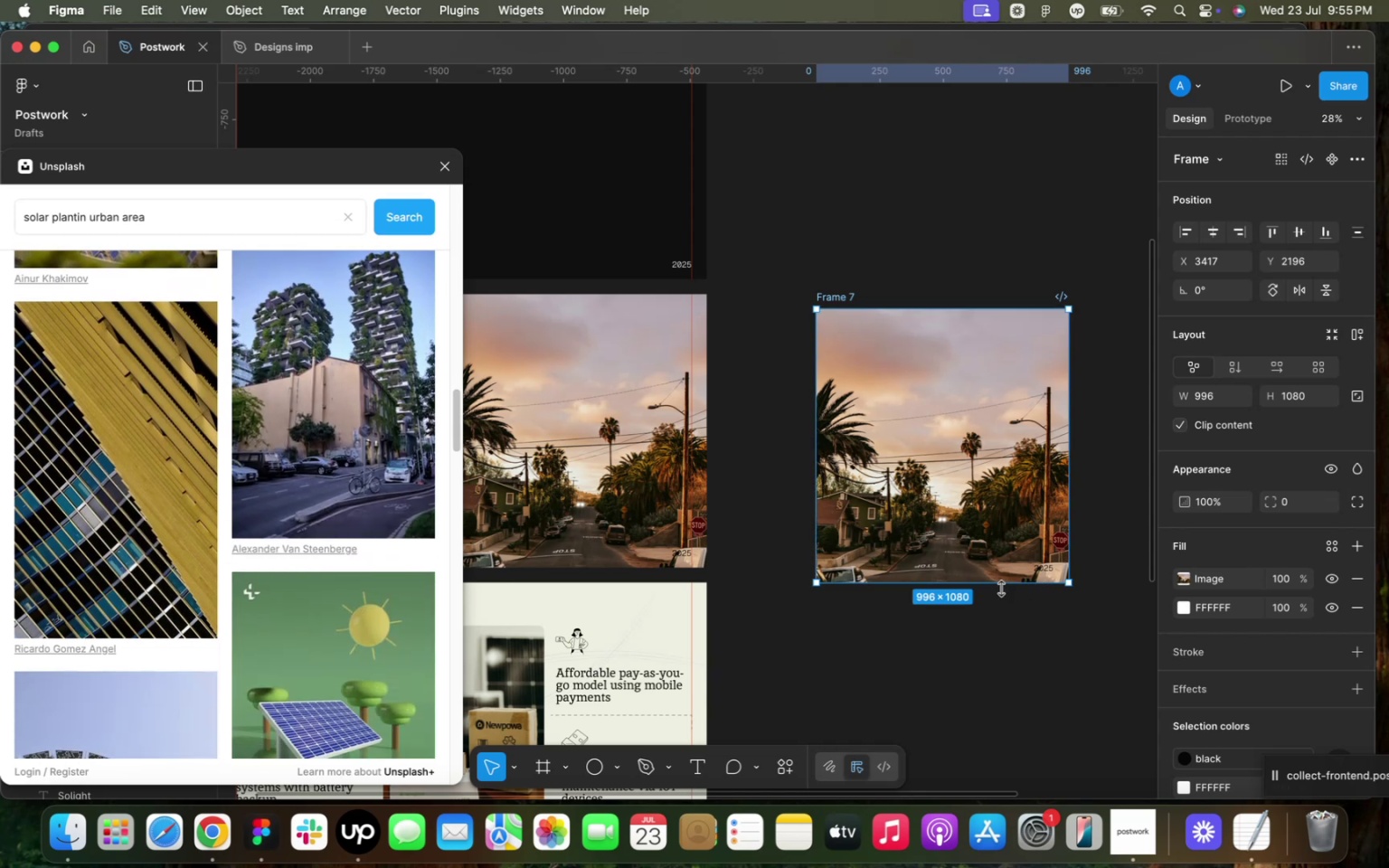 
left_click_drag(start_coordinate=[998, 585], to_coordinate=[1007, 619])
 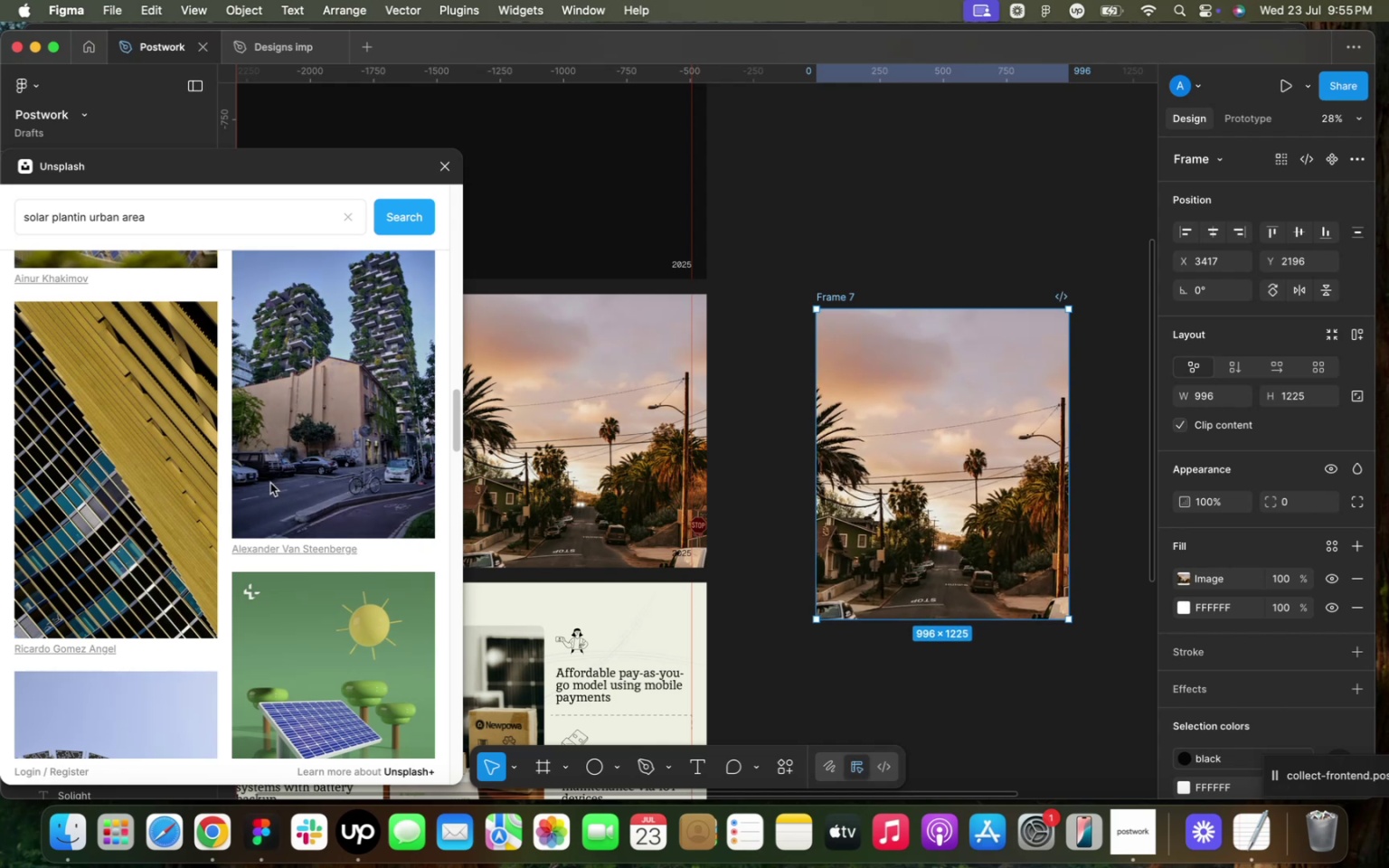 
scroll: coordinate [261, 476], scroll_direction: down, amount: 22.0
 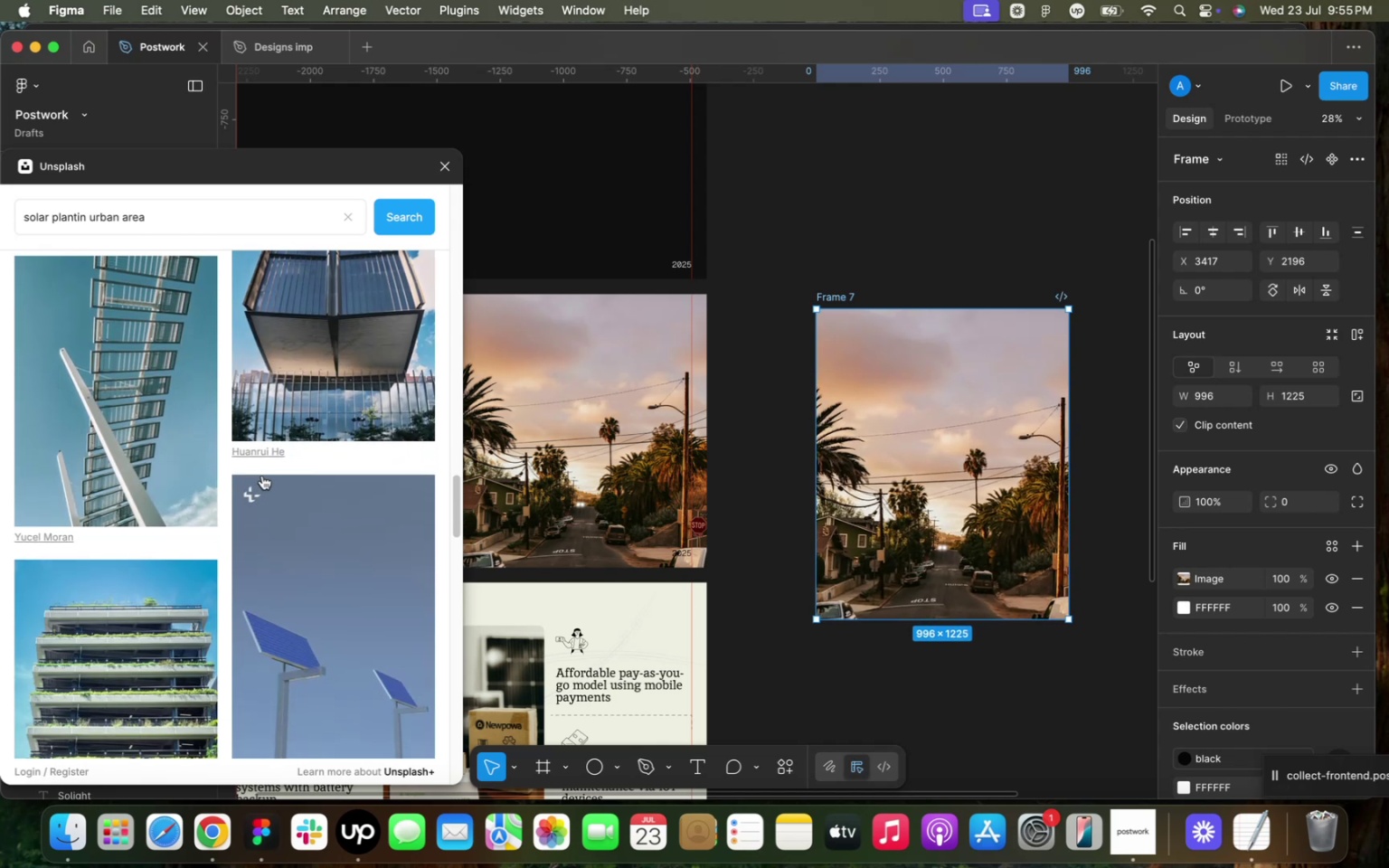 
scroll: coordinate [263, 476], scroll_direction: up, amount: 5.0
 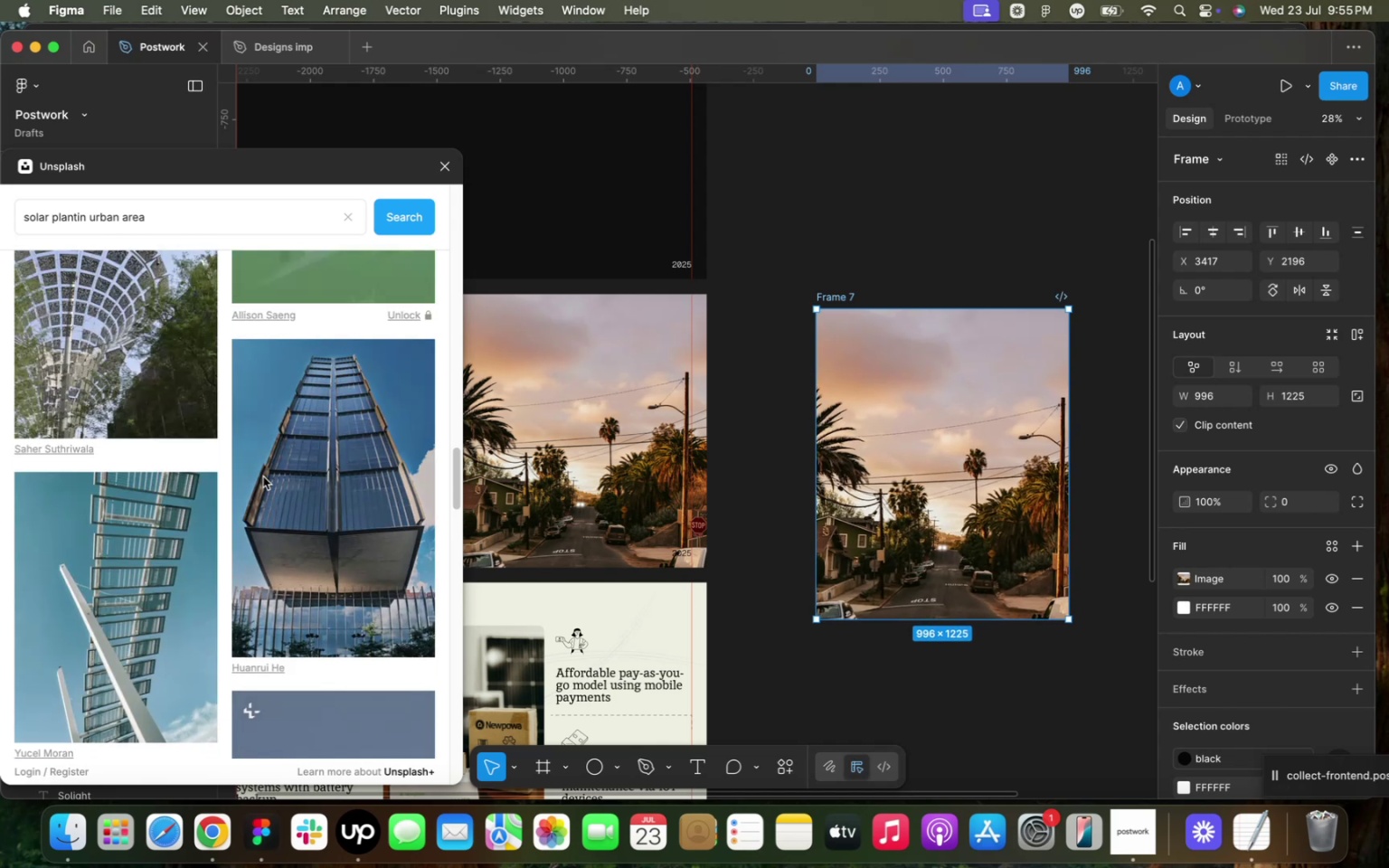 
scroll: coordinate [262, 476], scroll_direction: down, amount: 13.0
 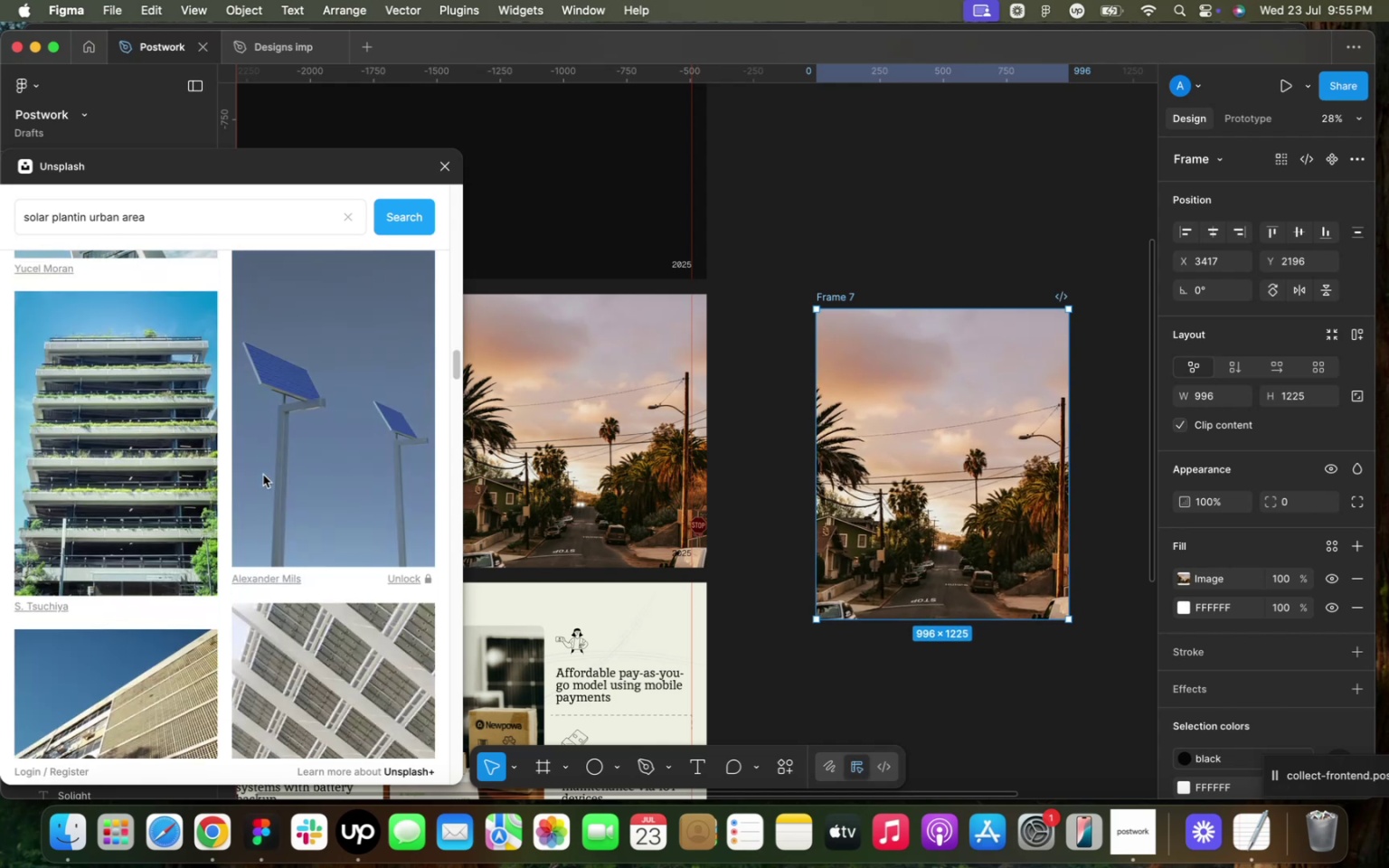 
scroll: coordinate [124, 455], scroll_direction: up, amount: 34.0
 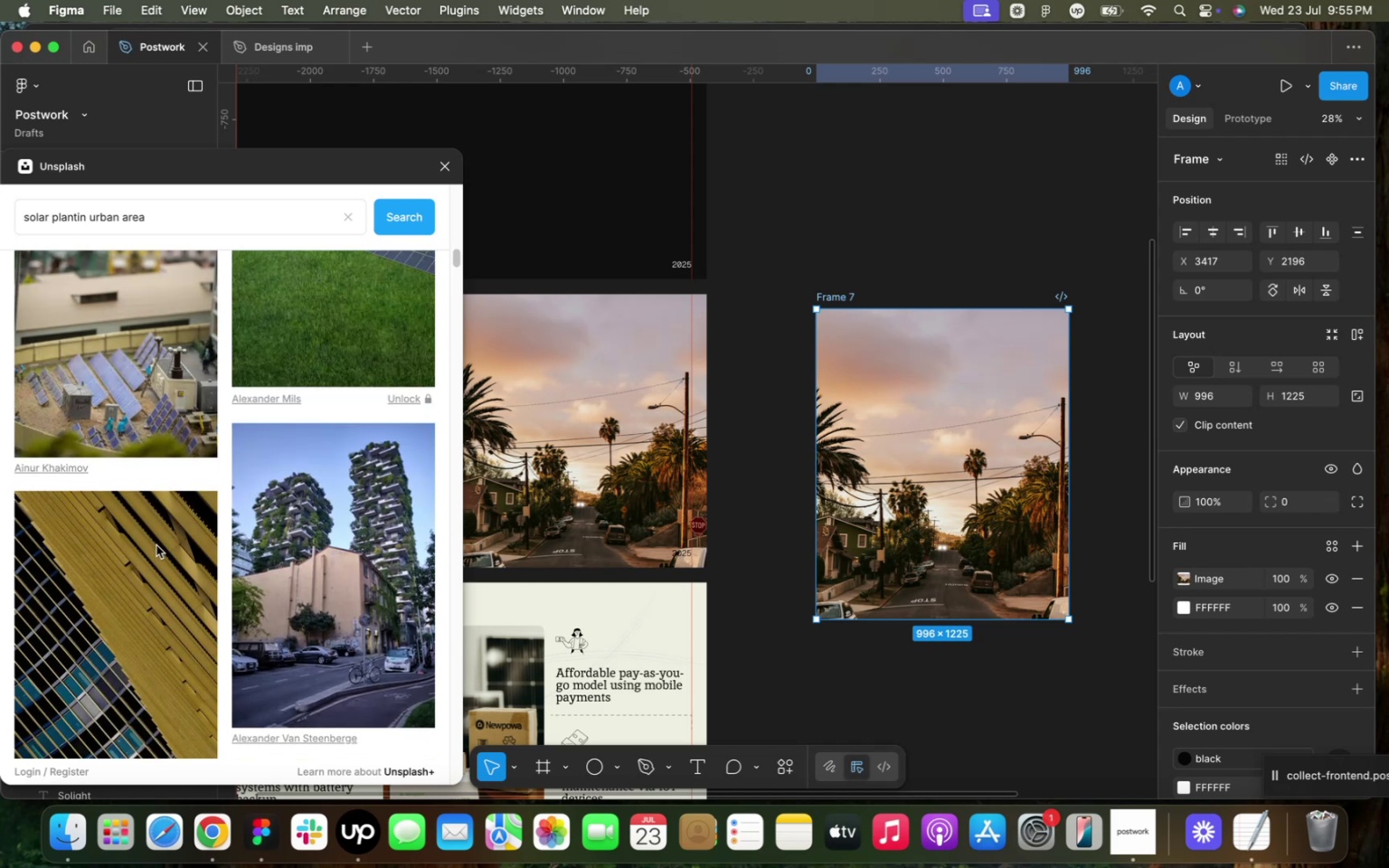 
left_click([156, 545])
 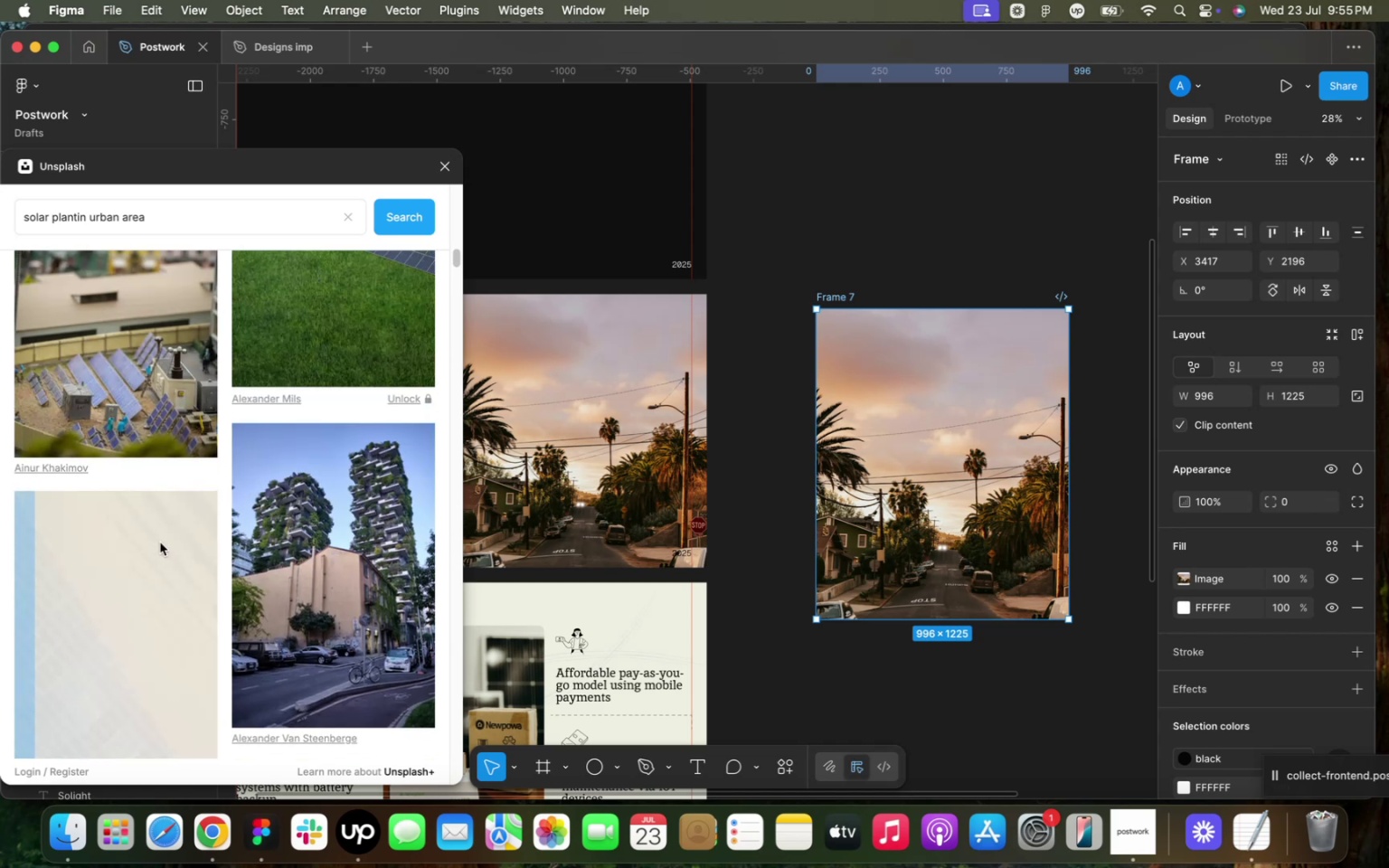 
scroll: coordinate [322, 568], scroll_direction: down, amount: 105.0
 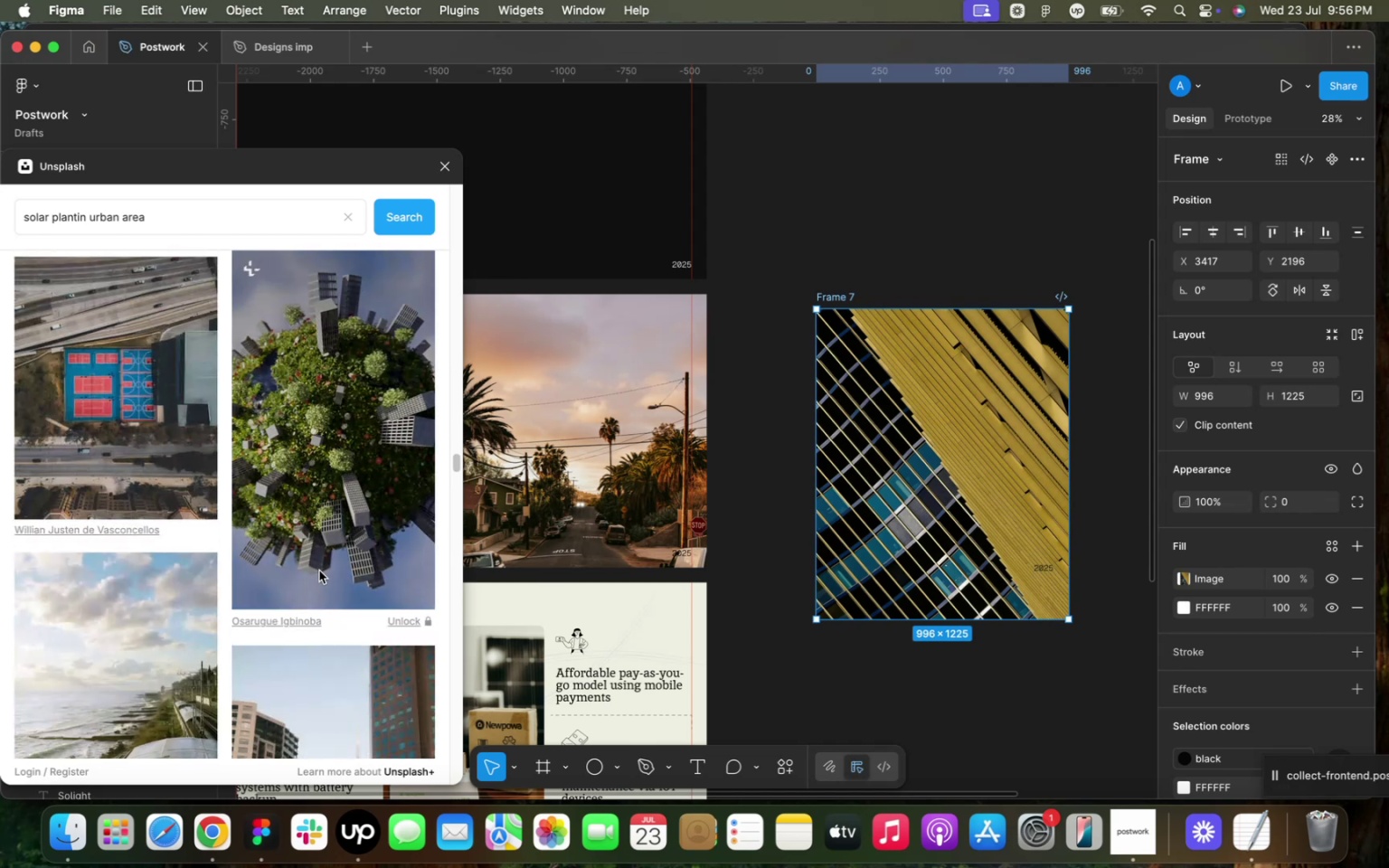 
scroll: coordinate [287, 557], scroll_direction: down, amount: 63.0
 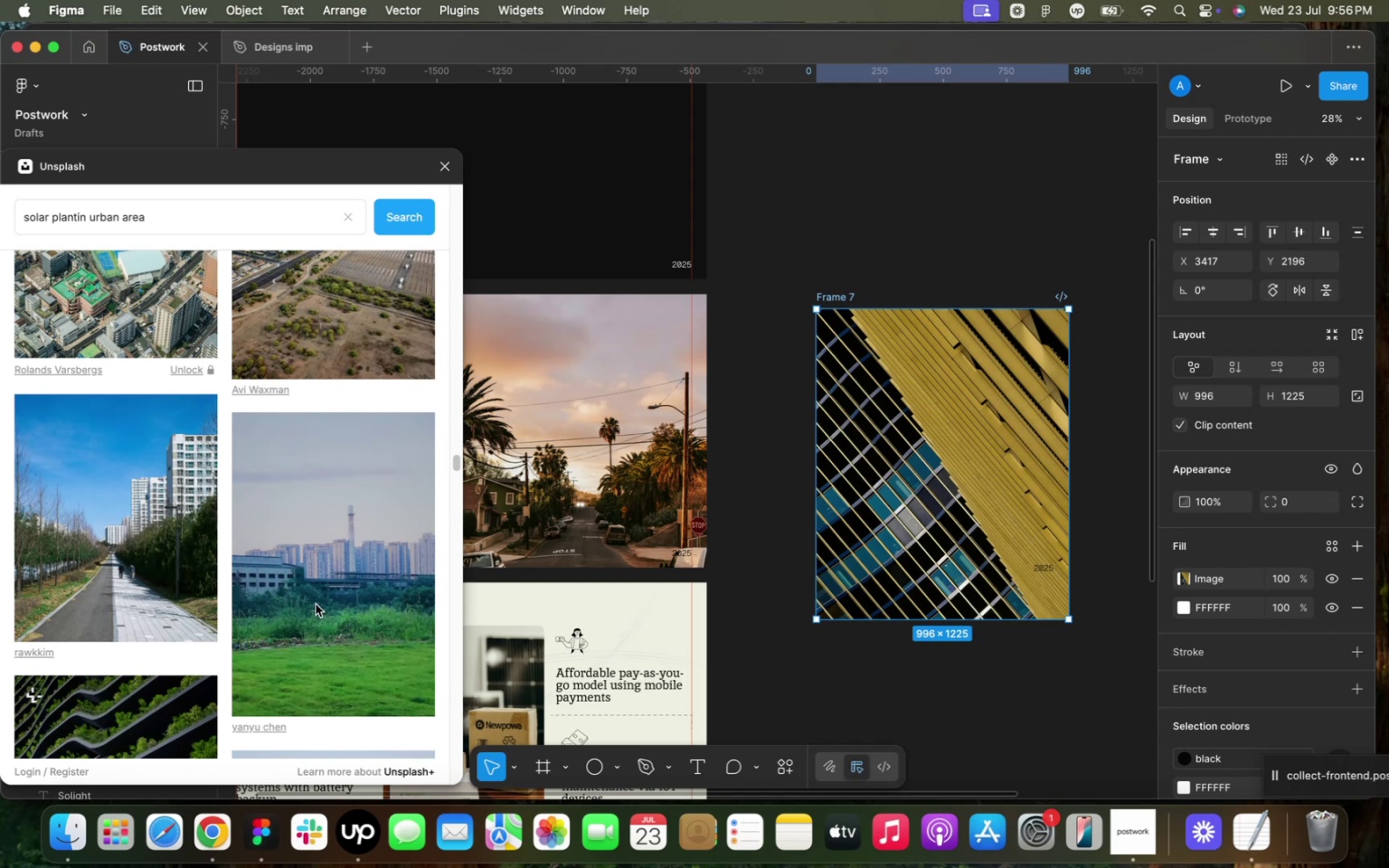 
wait(7.13)
 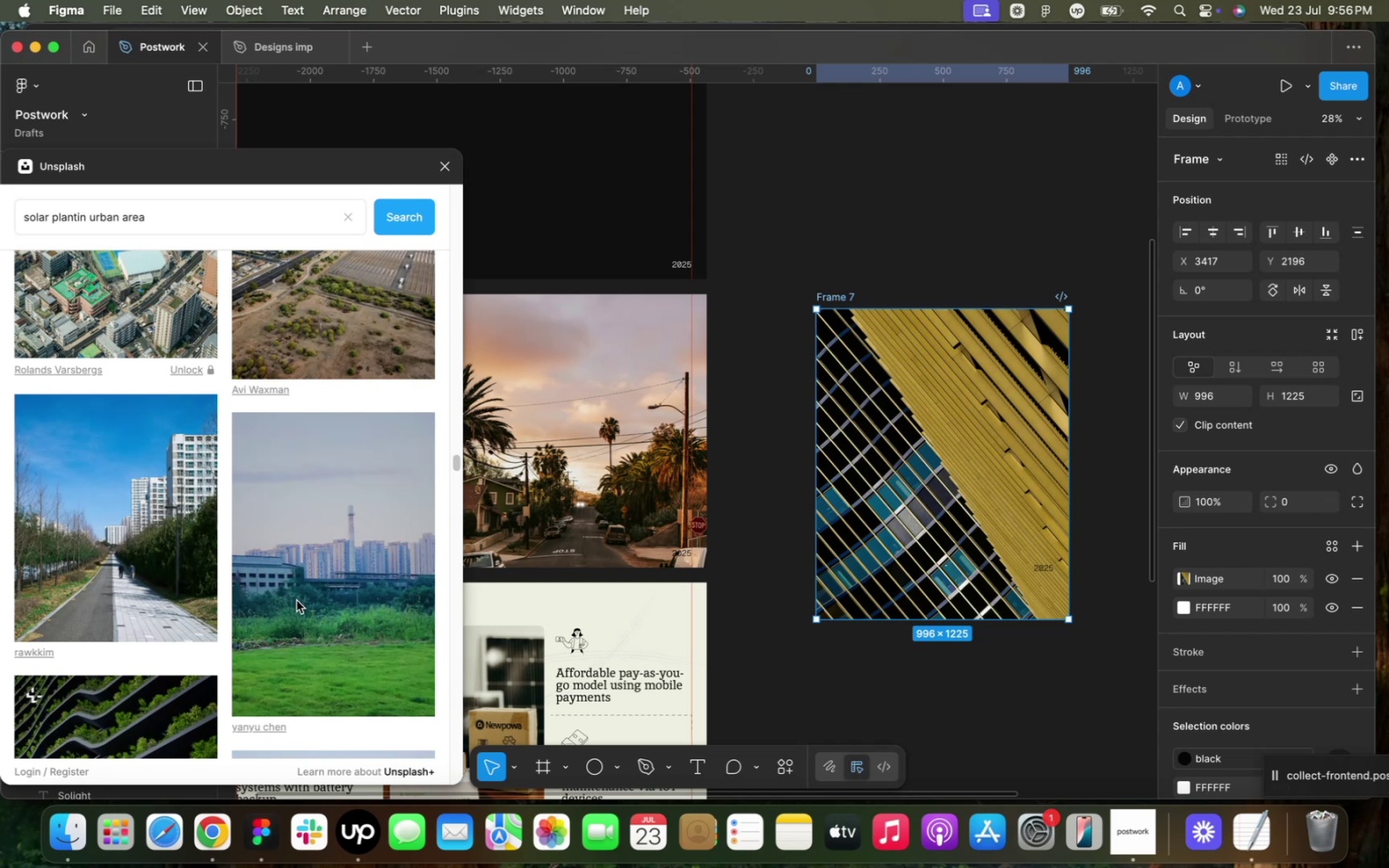 
scroll: coordinate [280, 489], scroll_direction: down, amount: 38.0
 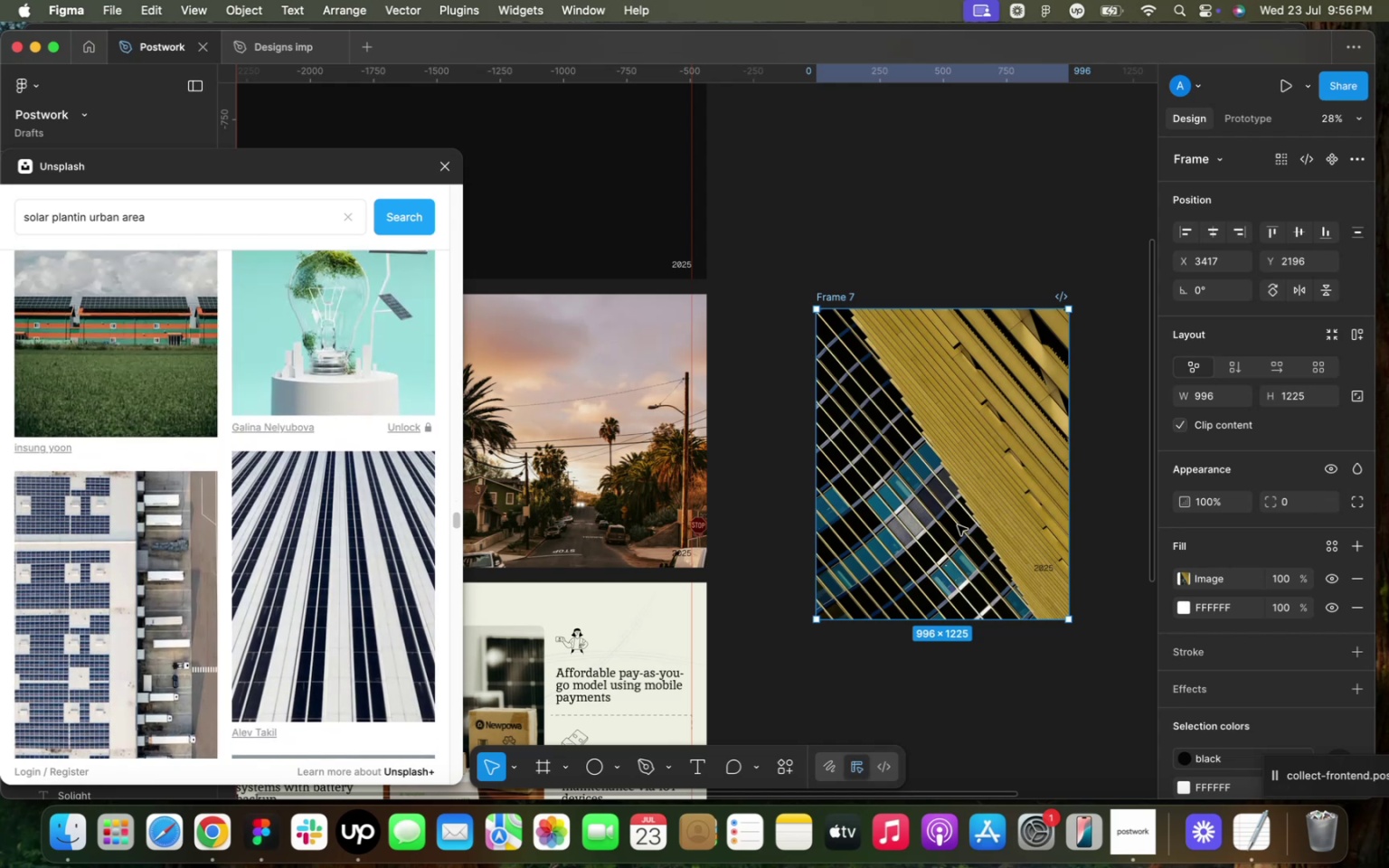 
key(Meta+C)
 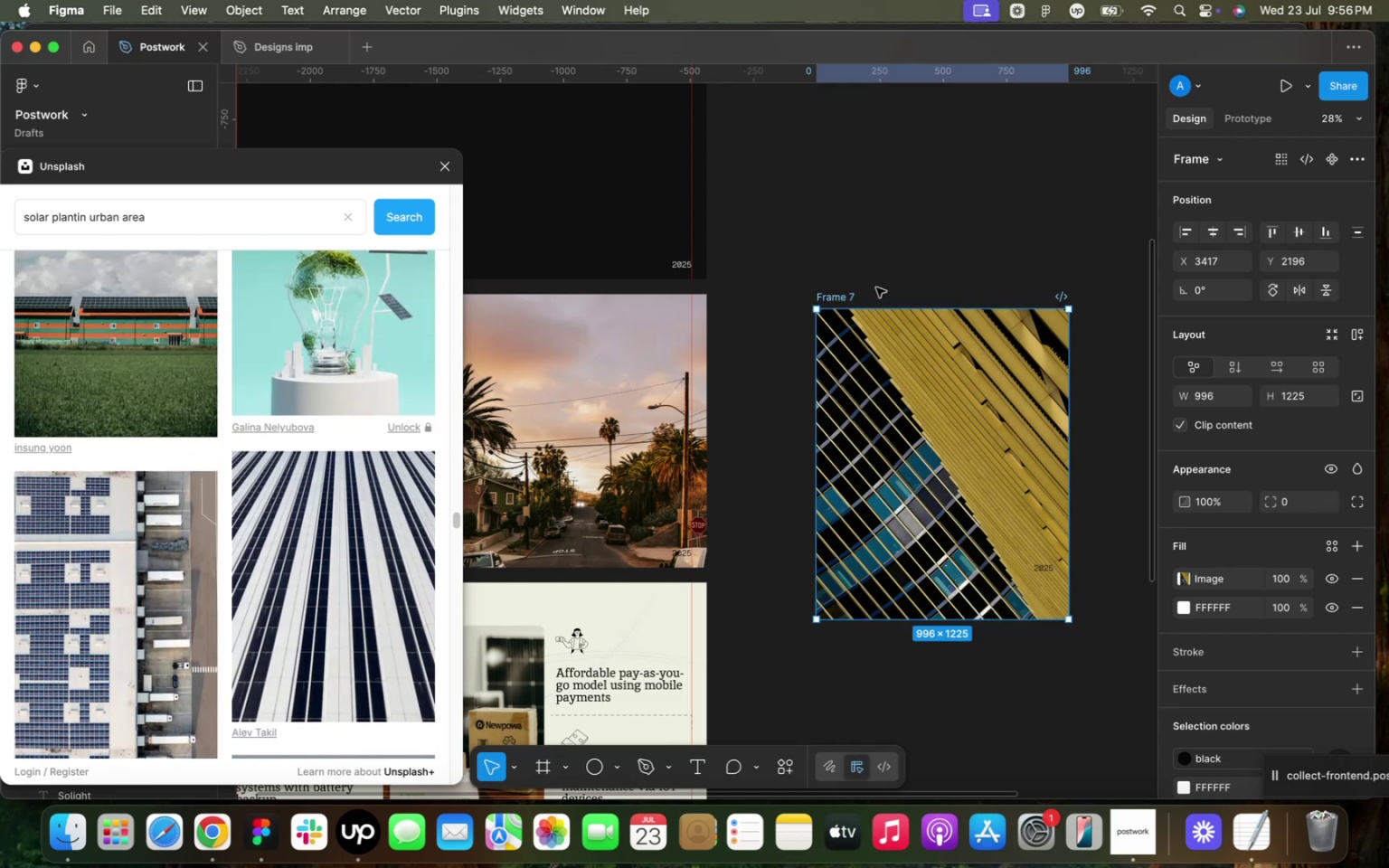 
left_click([881, 261])
 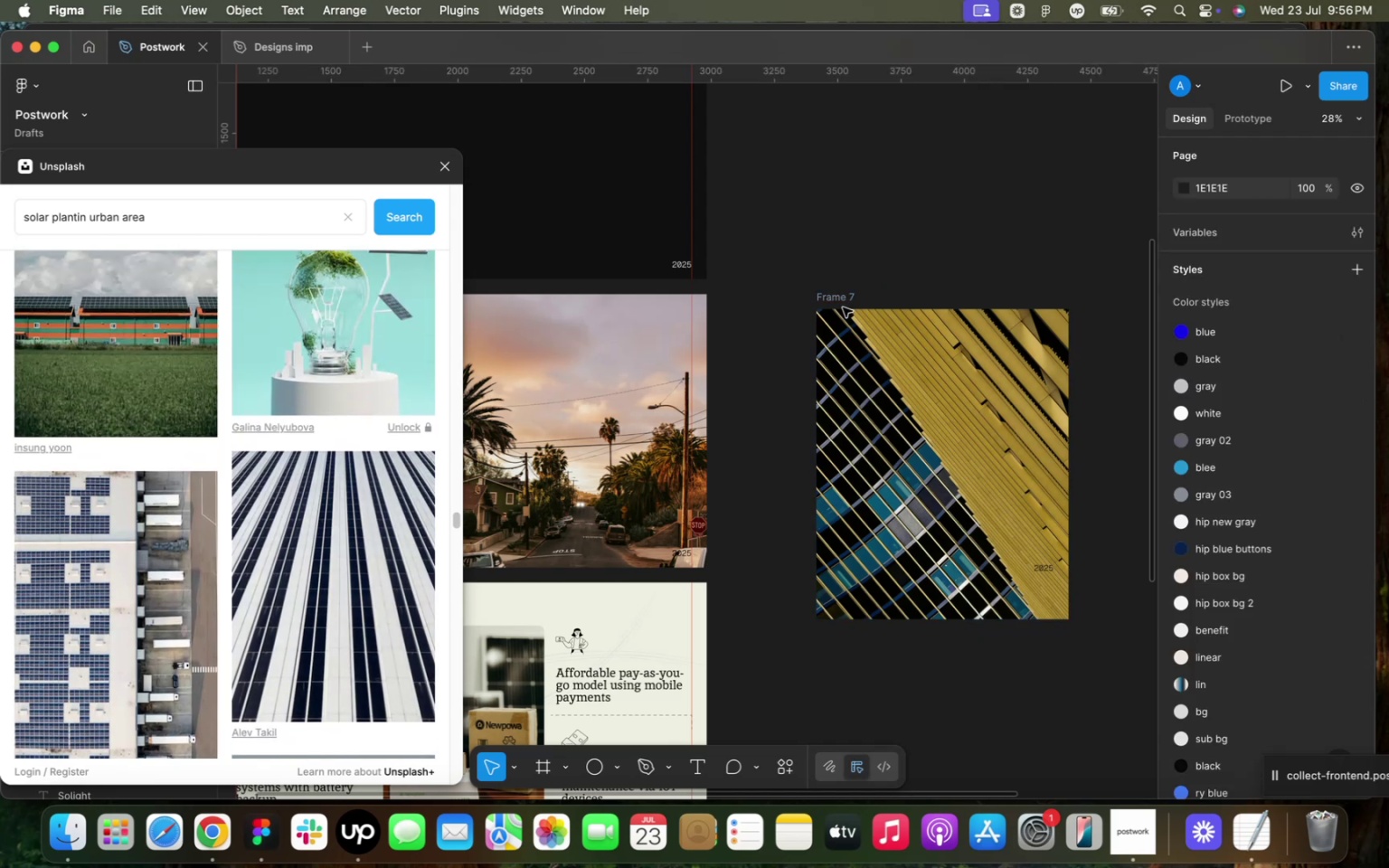 
left_click([843, 307])
 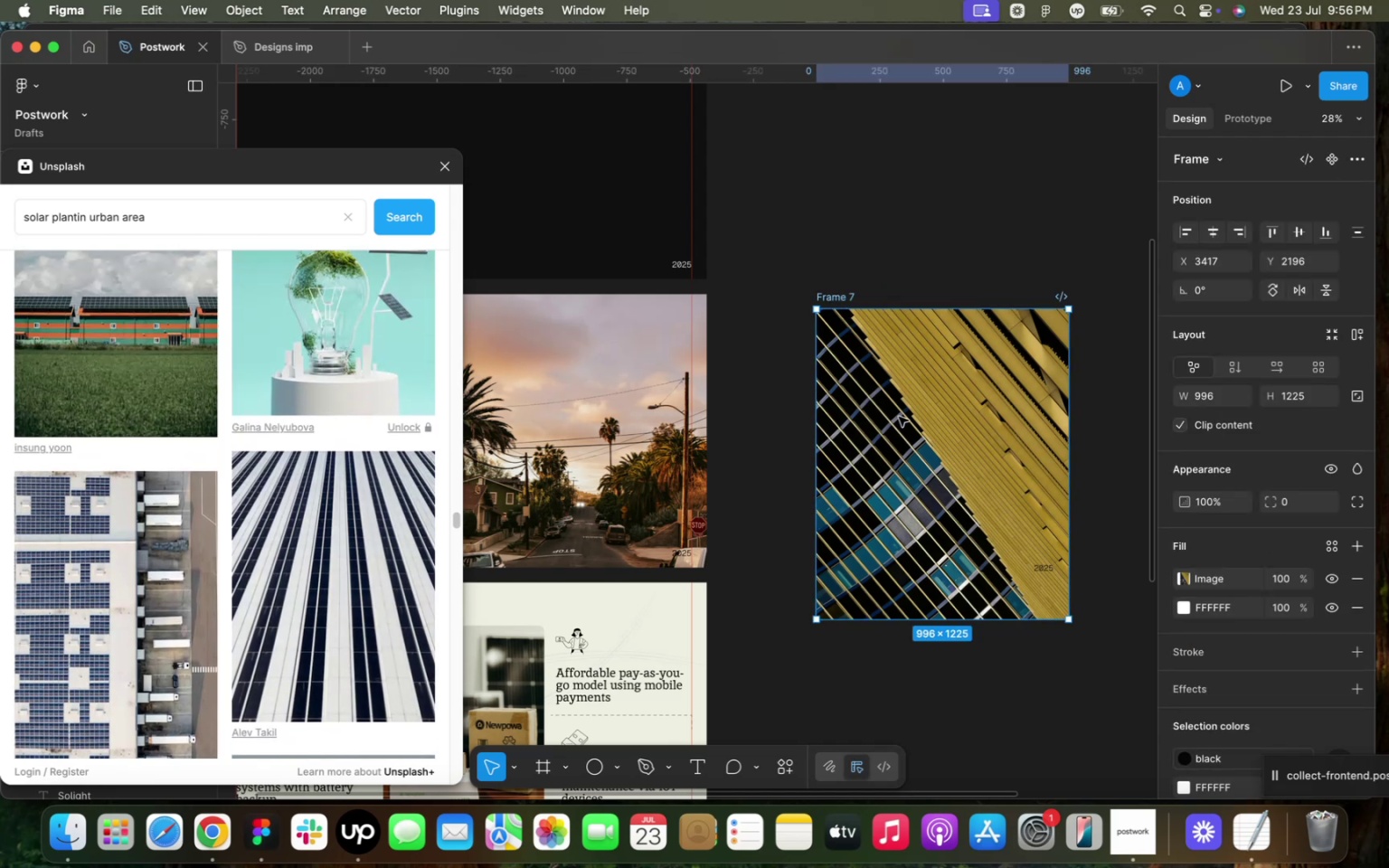 
key(Meta+C)
 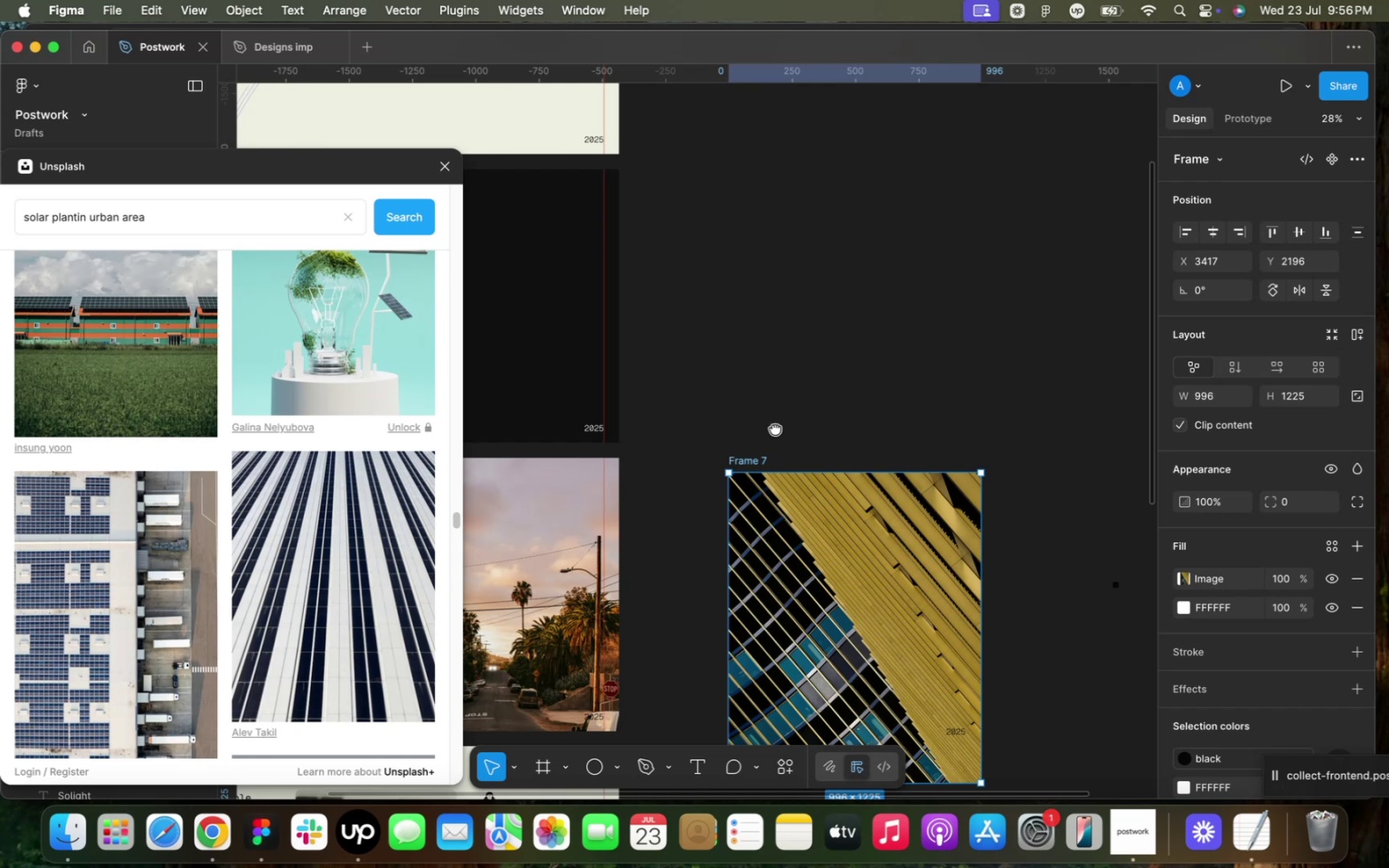 
left_click([795, 377])
 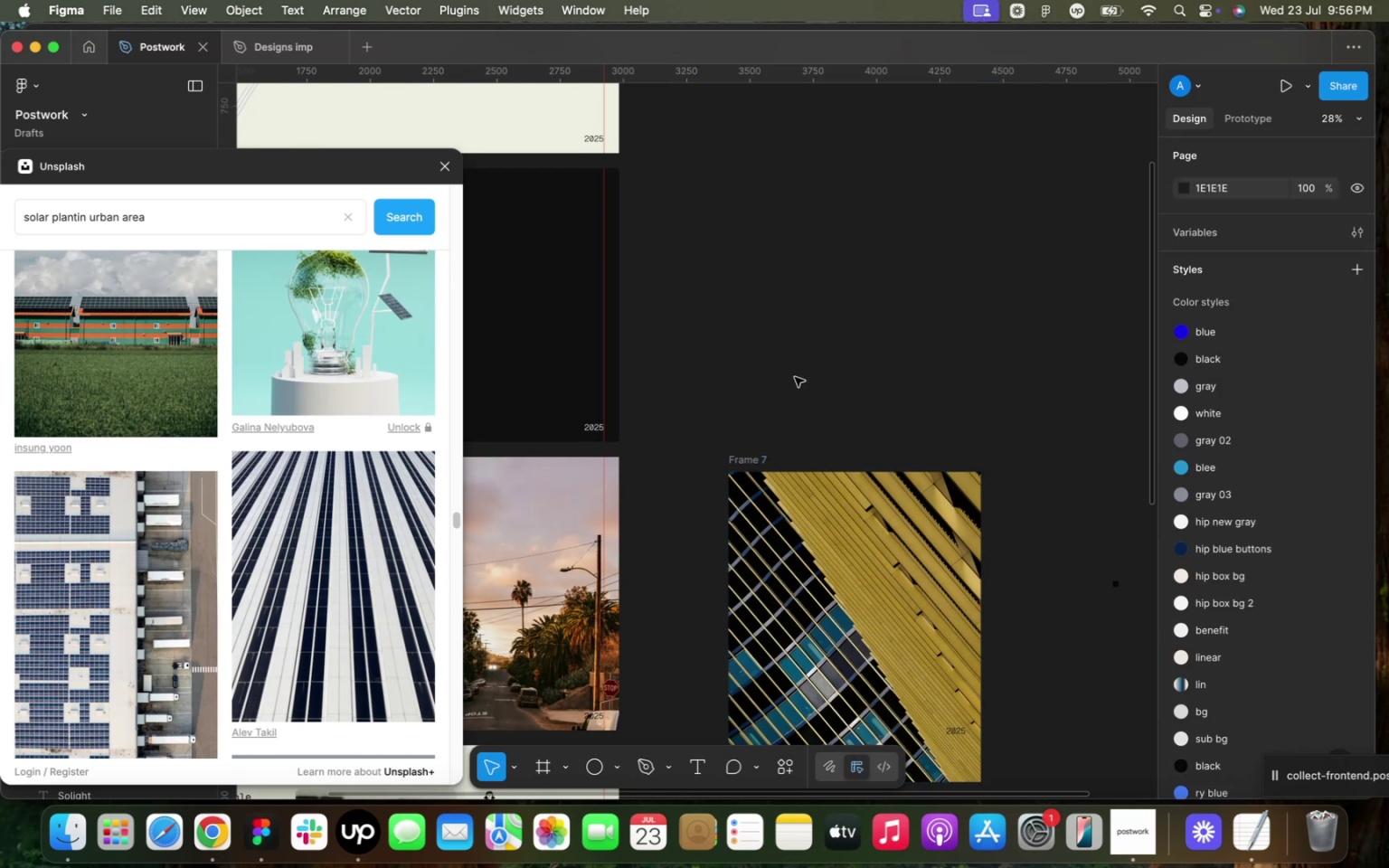 
key(Meta+V)
 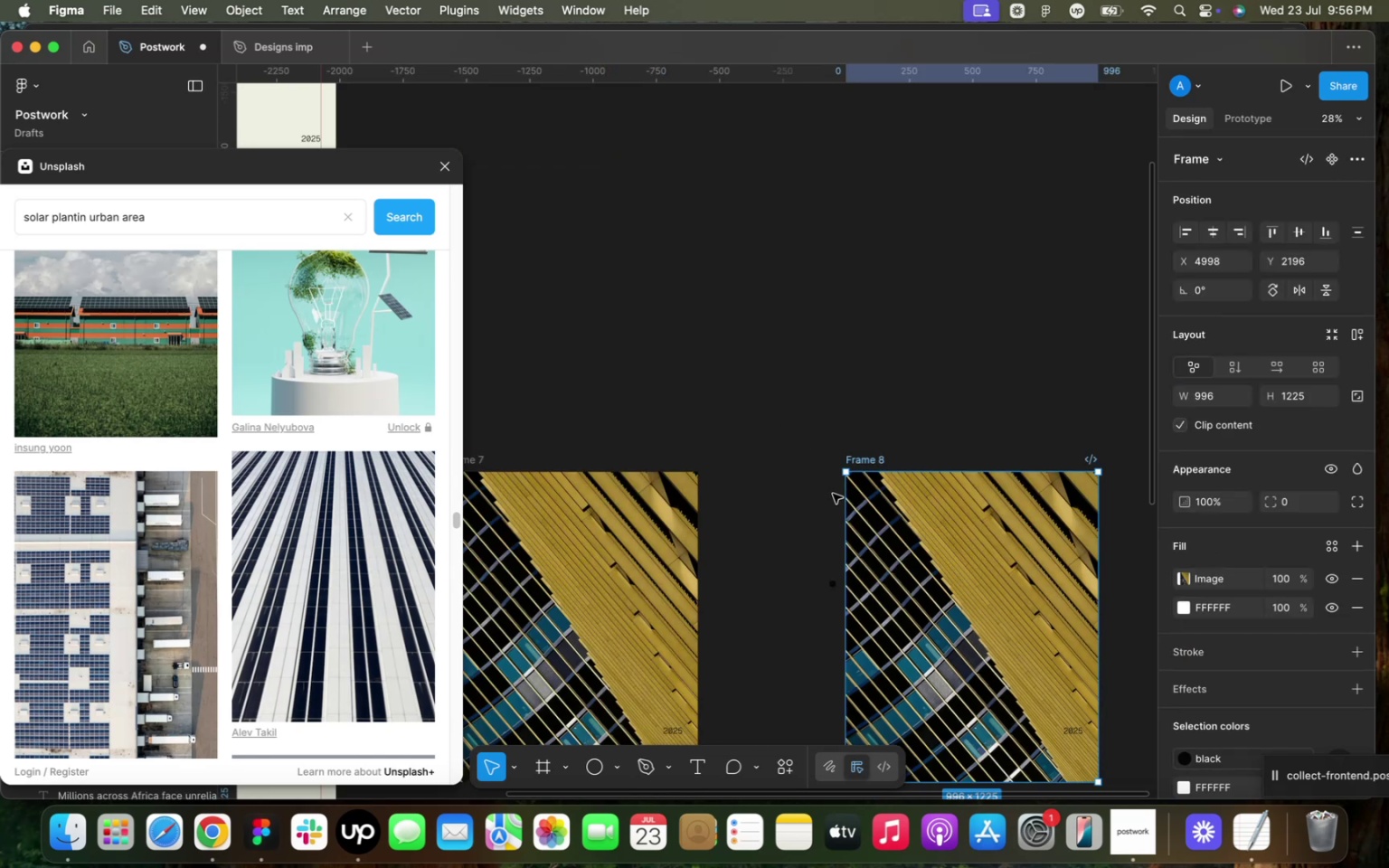 
key(Backspace)
 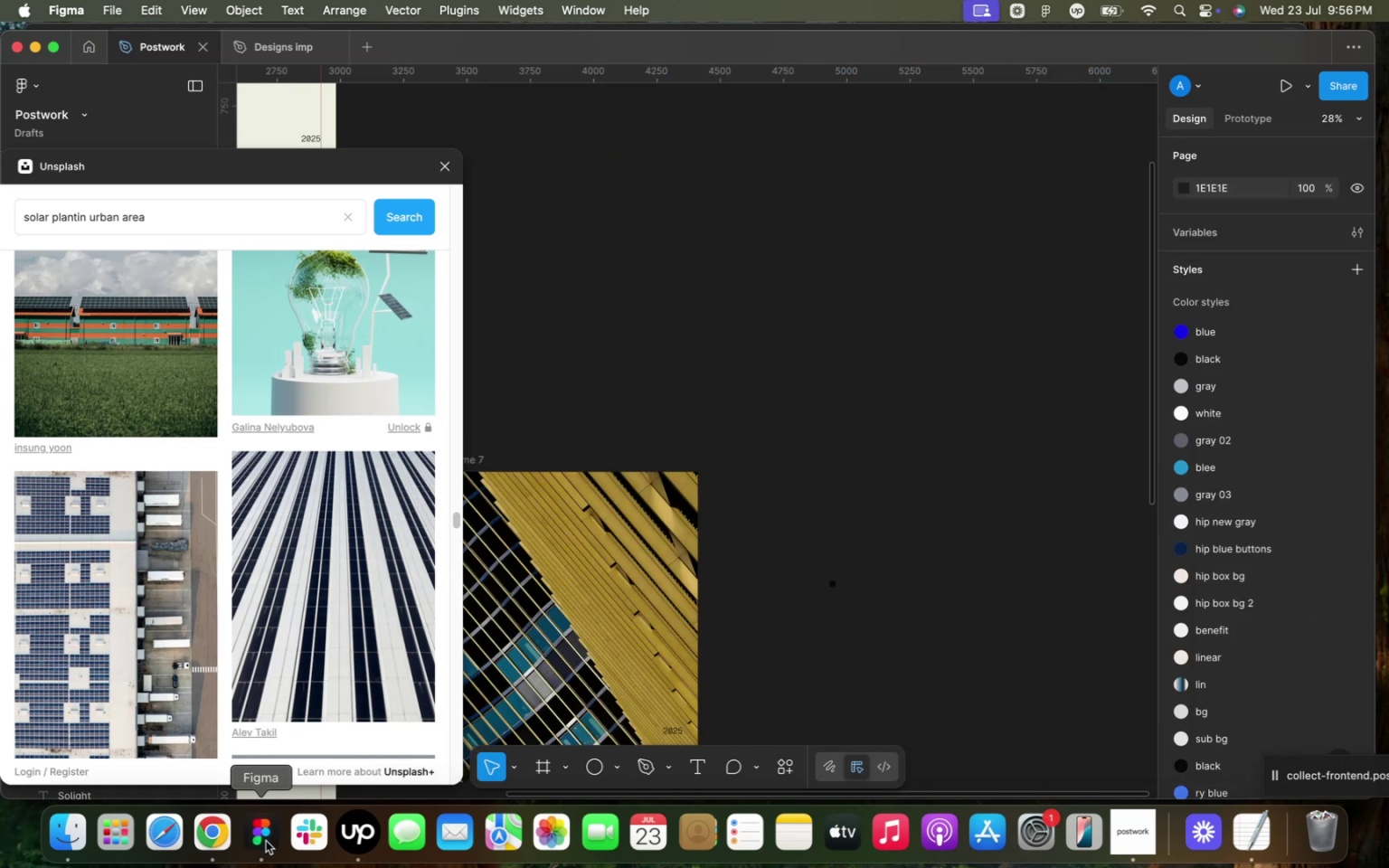 
left_click([207, 836])
 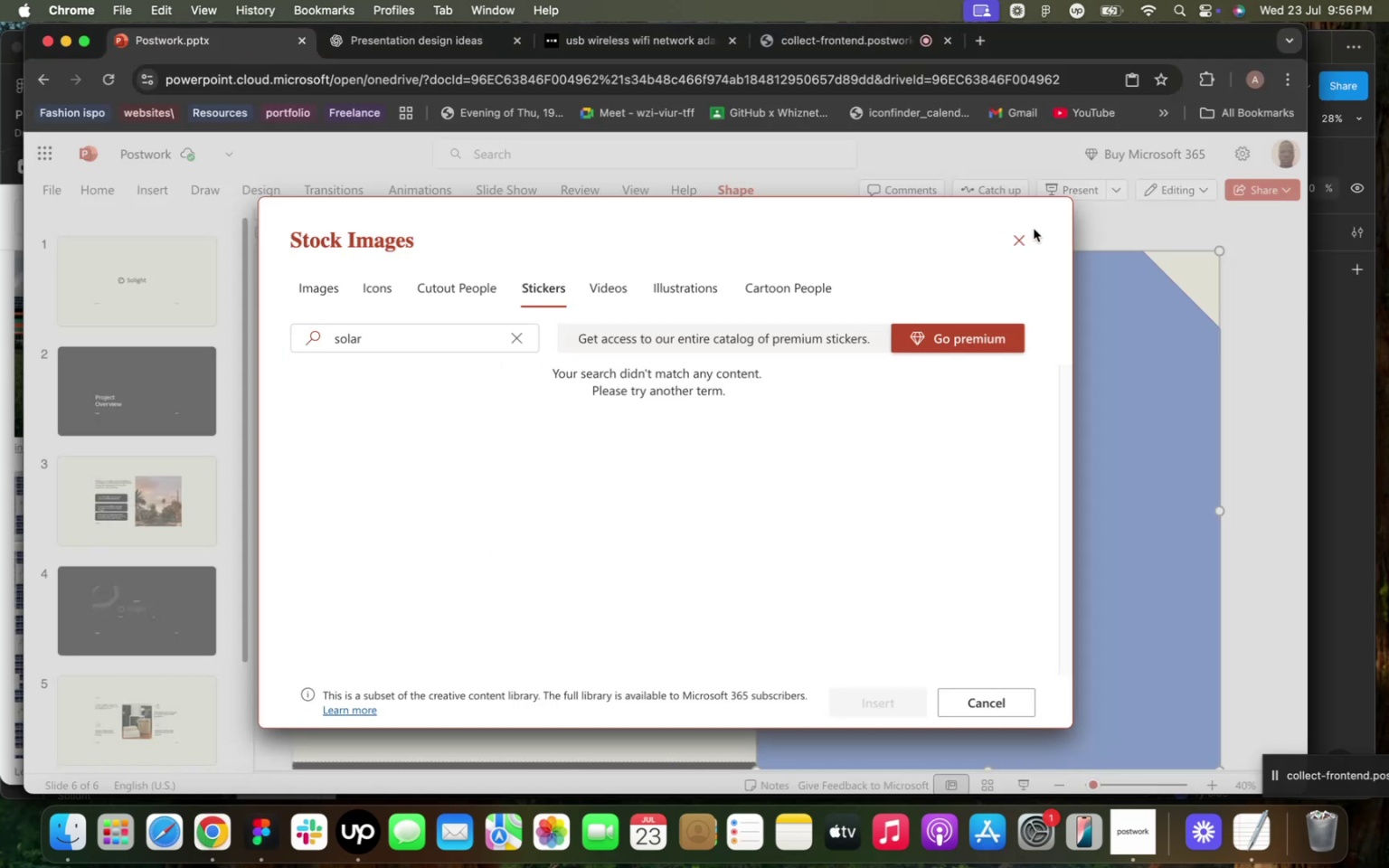 
left_click([1024, 239])
 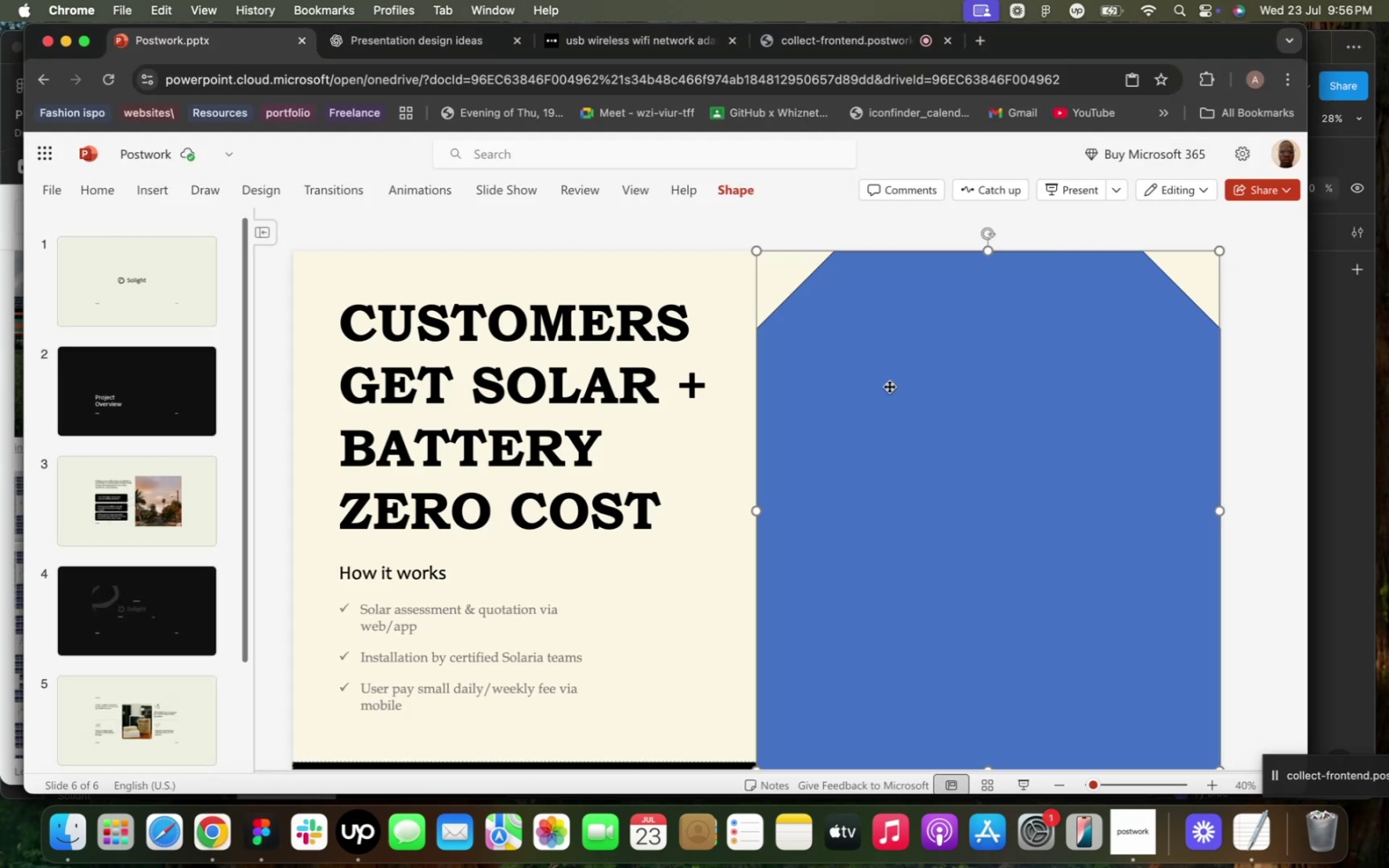 
right_click([889, 386])
 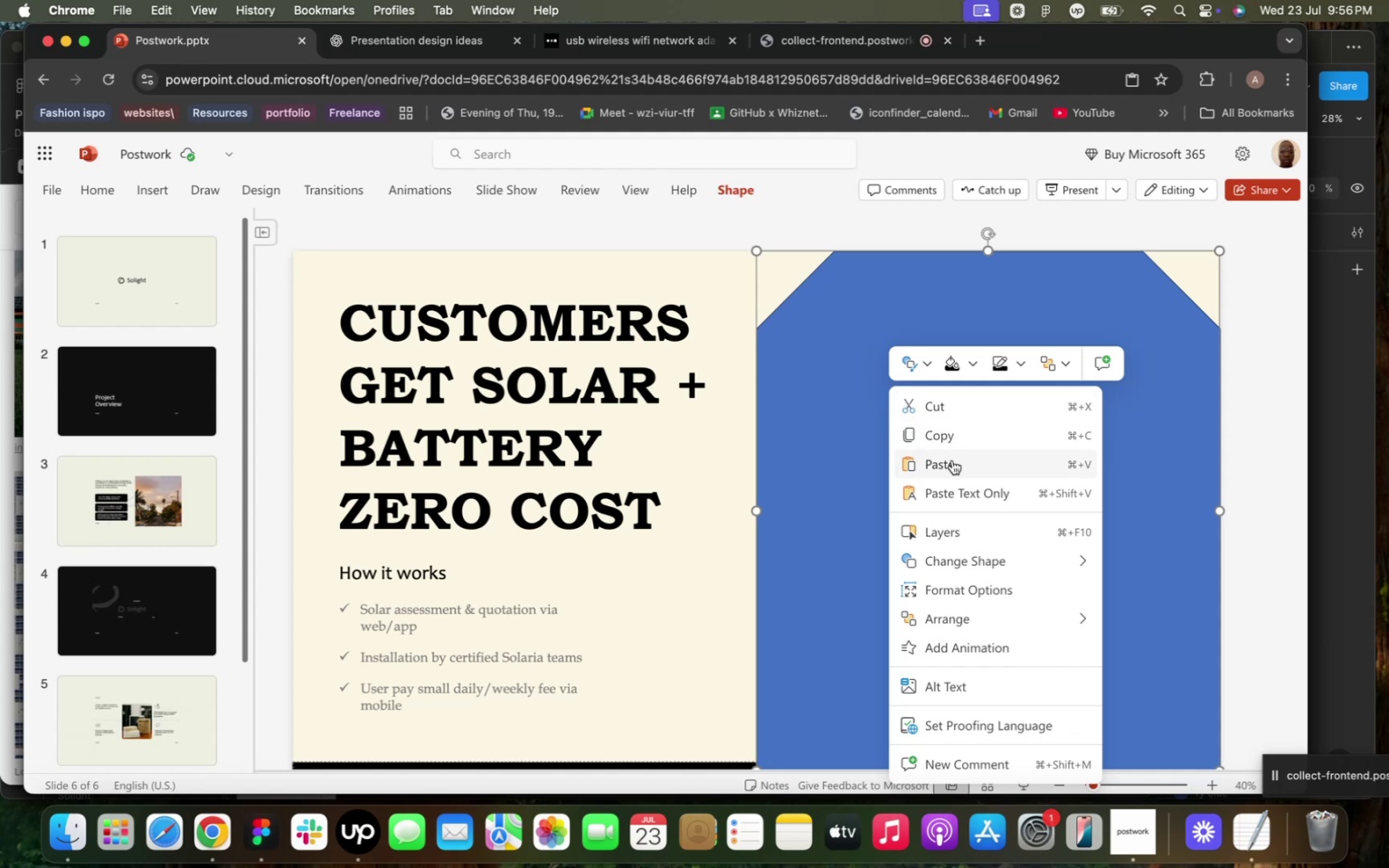 
left_click([951, 460])
 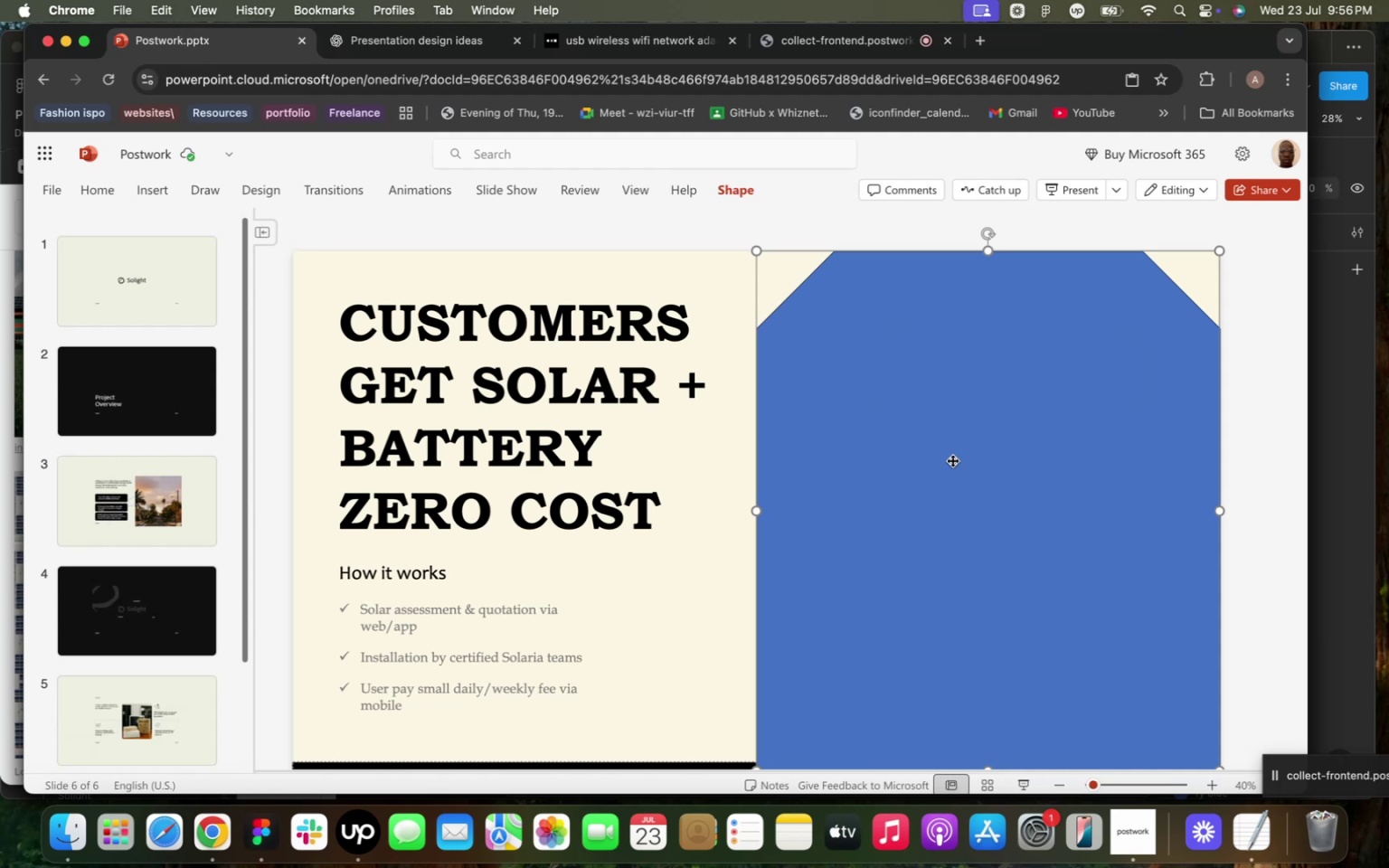 
left_click([951, 460])
 